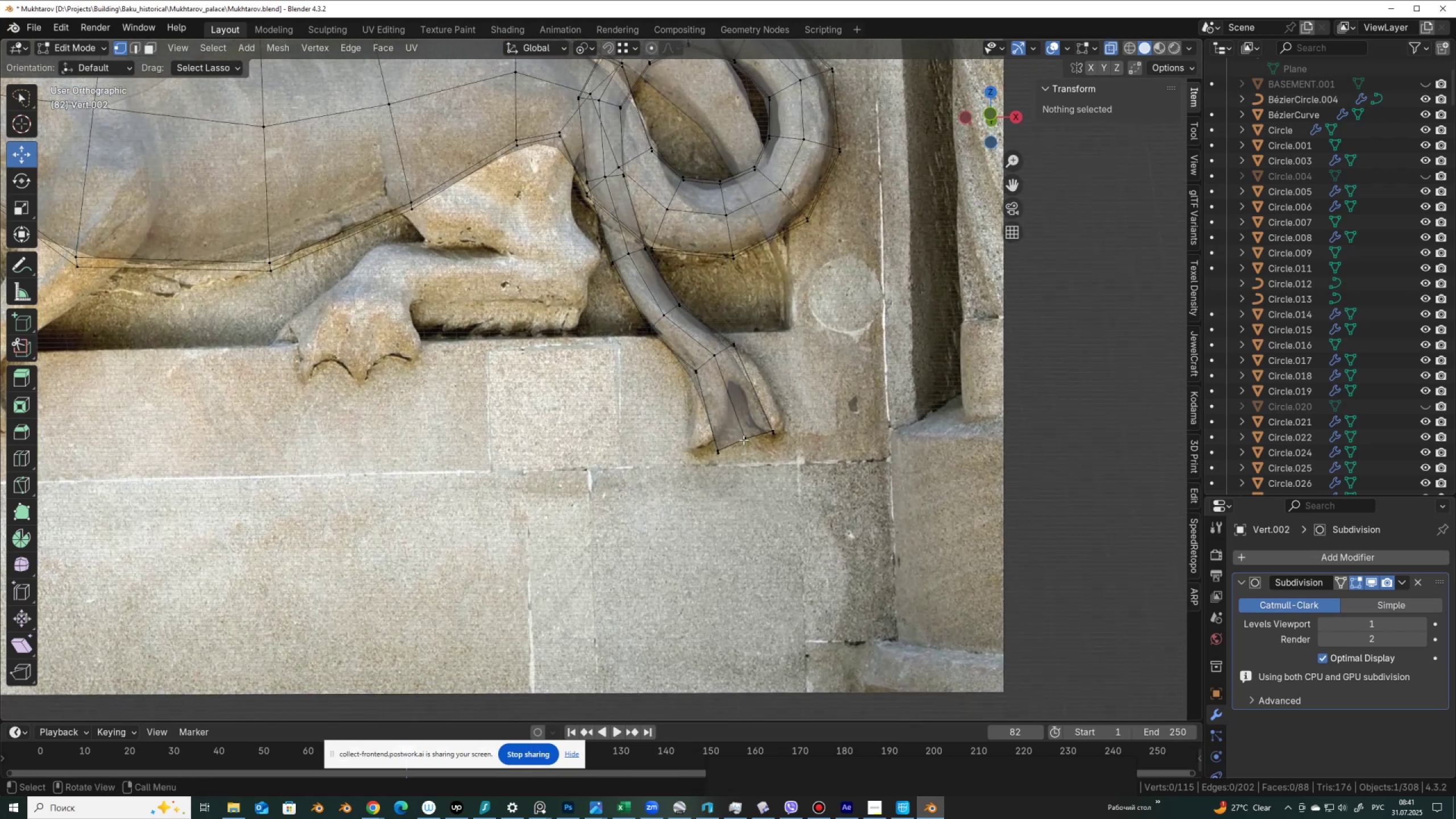 
left_click([743, 440])
 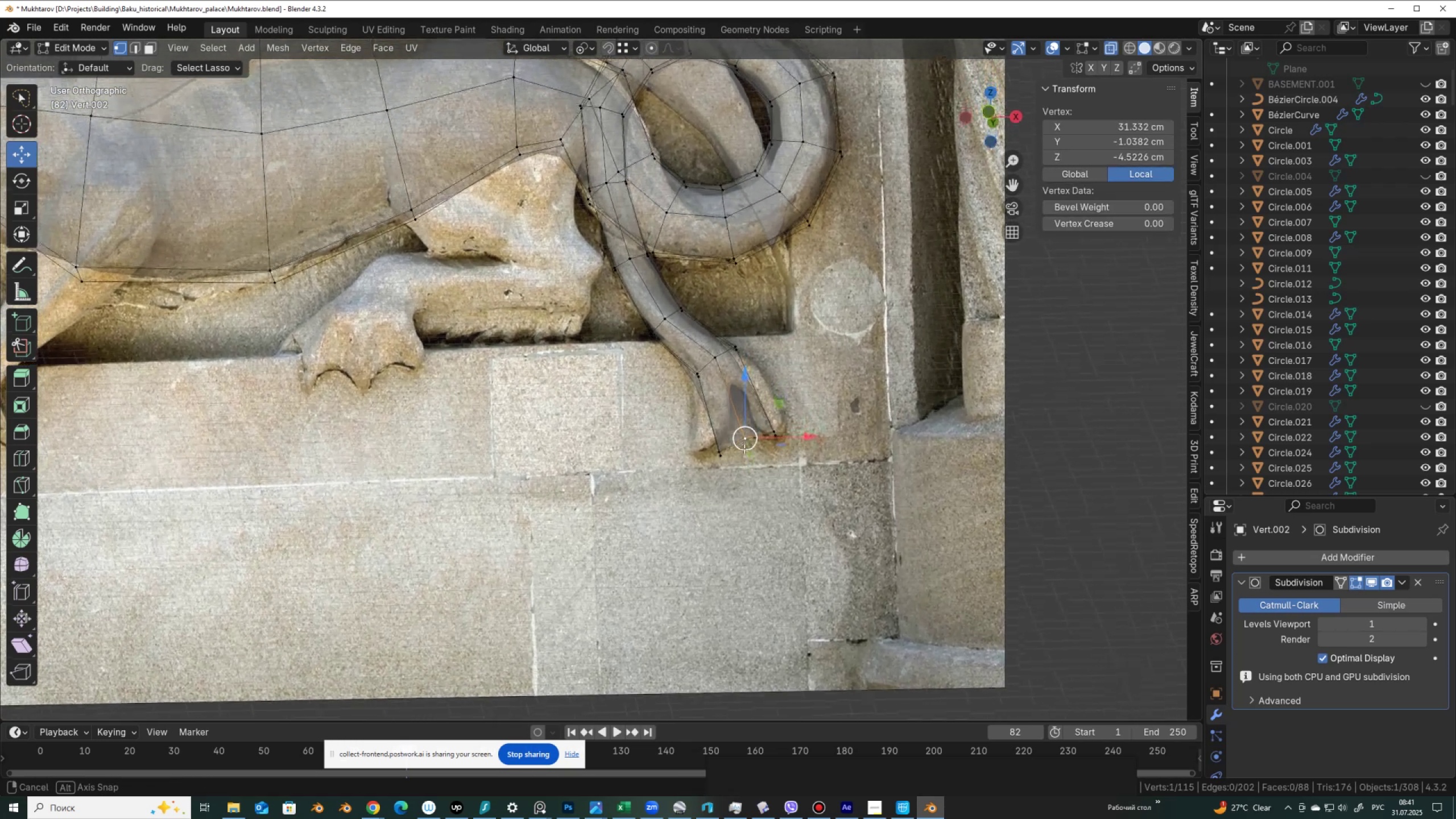 
hold_key(key=AltLeft, duration=0.47)
 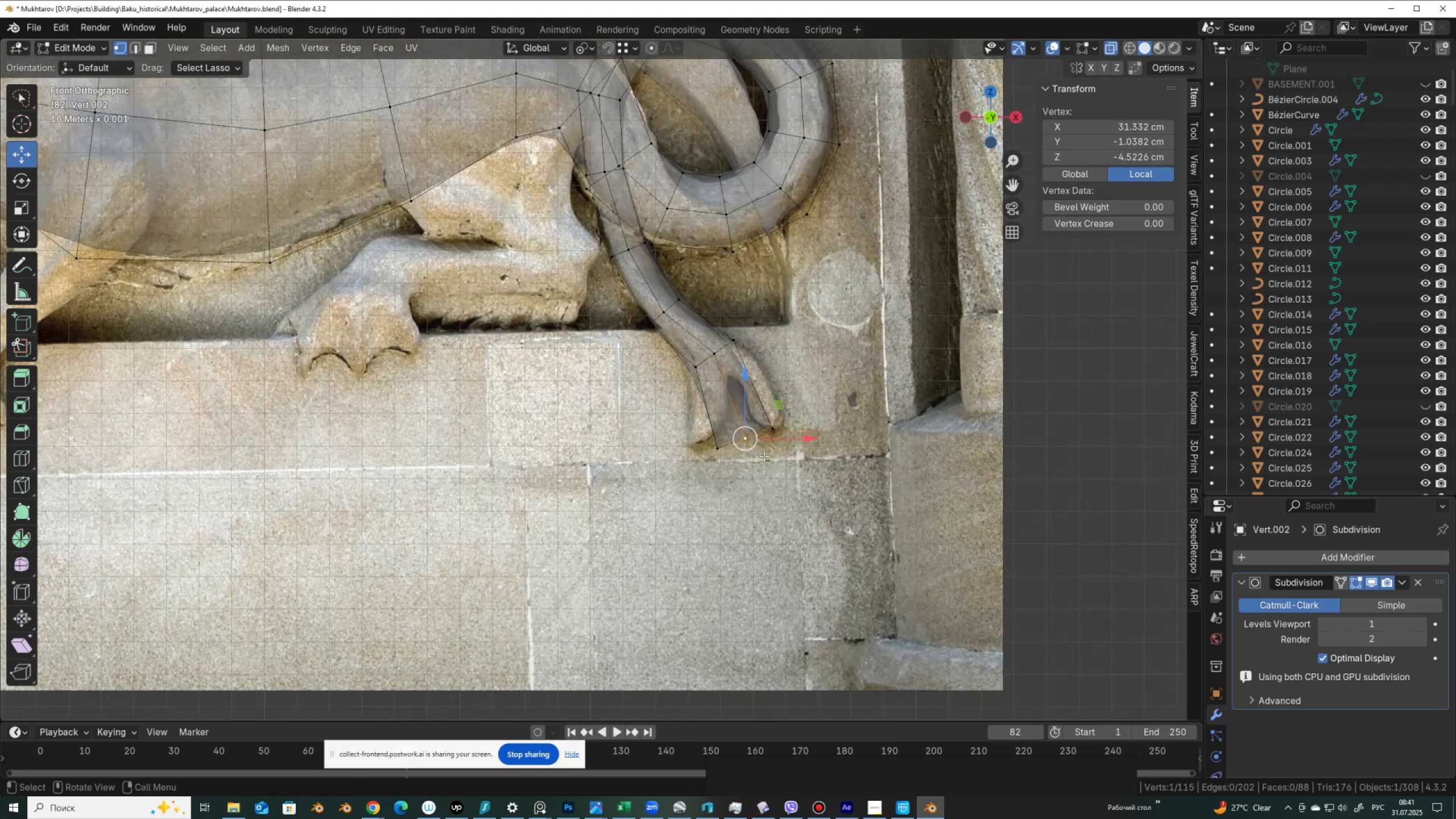 
key(V)
 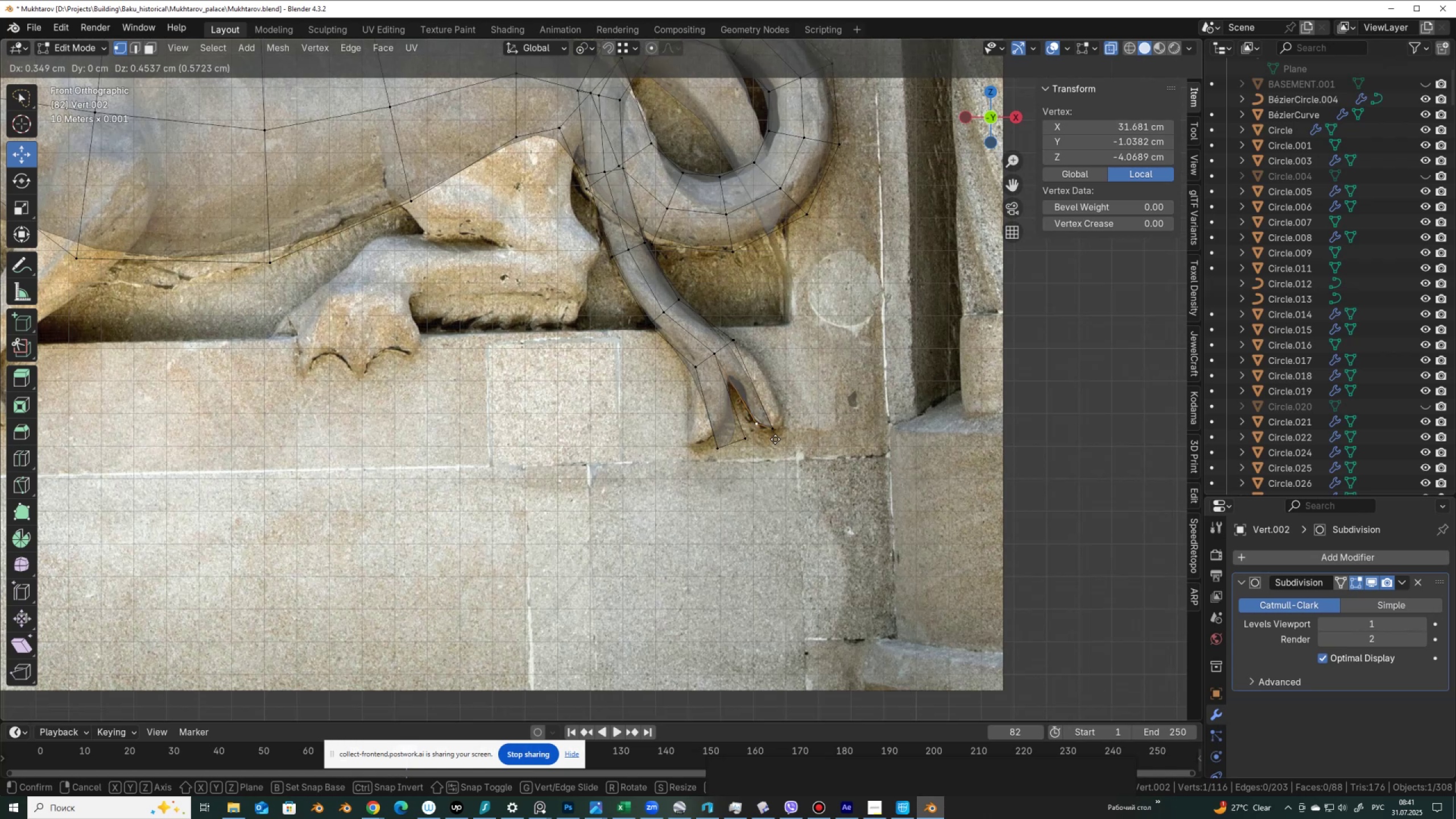 
left_click([775, 439])
 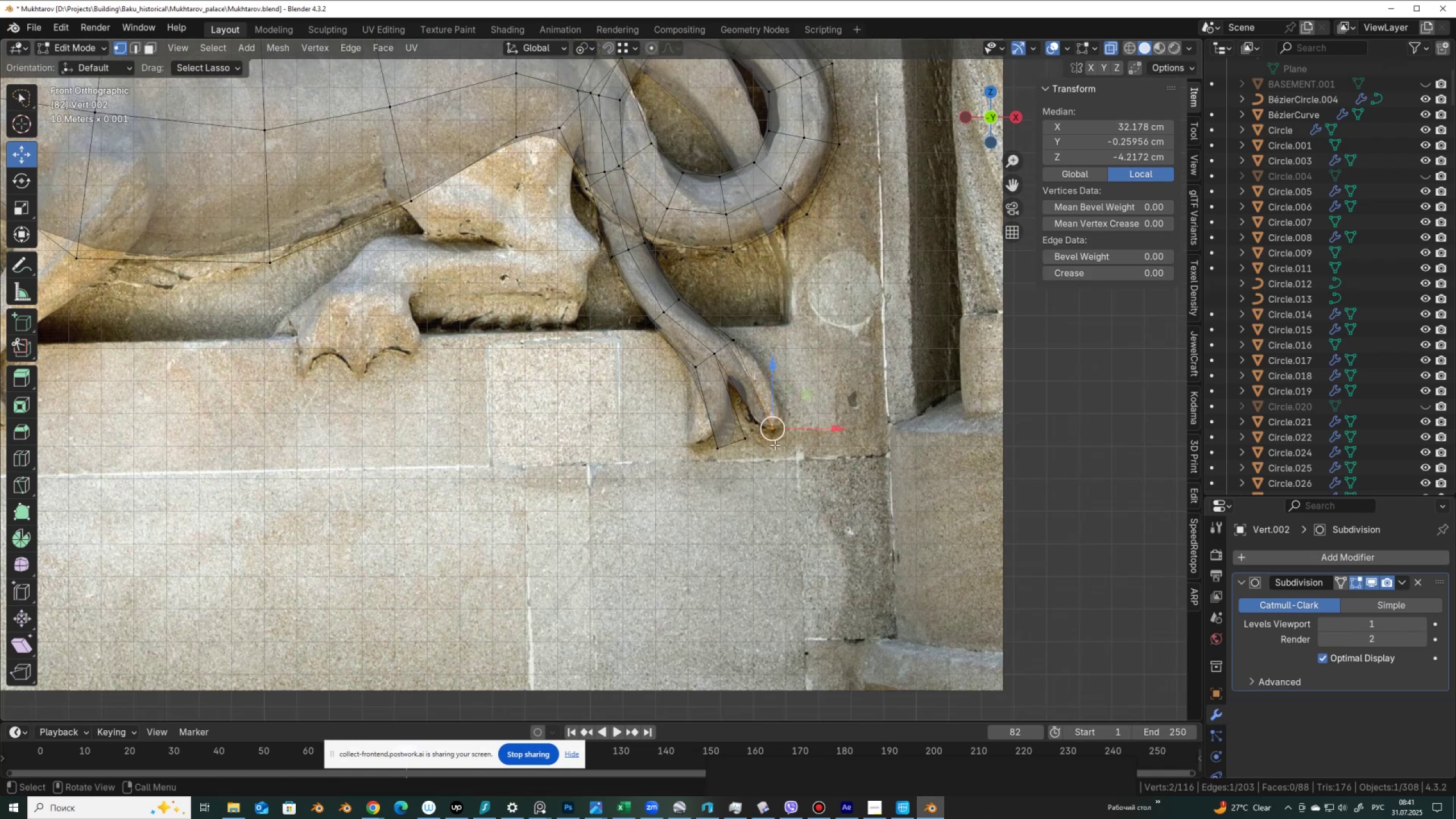 
key(G)
 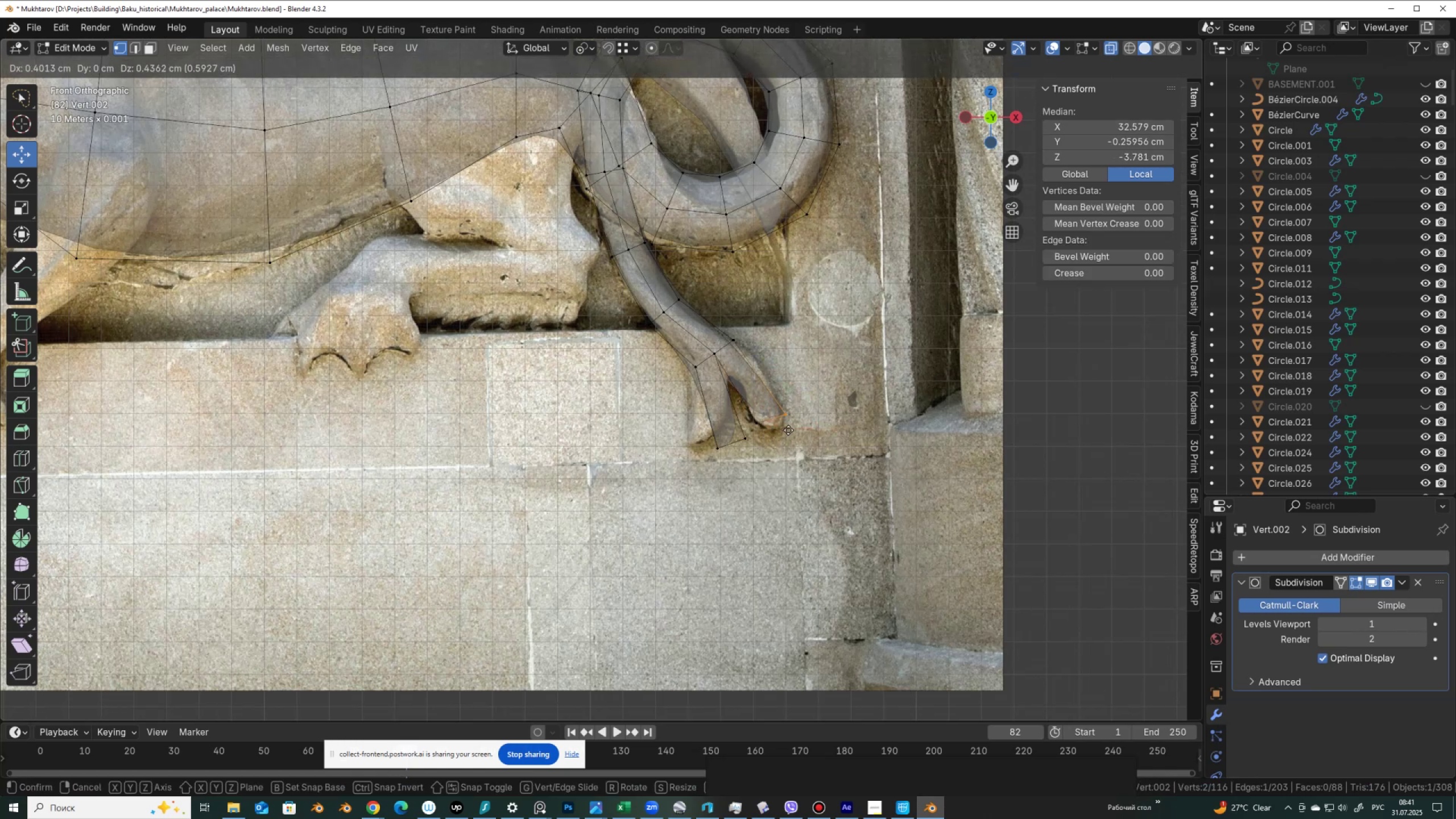 
left_click([788, 430])
 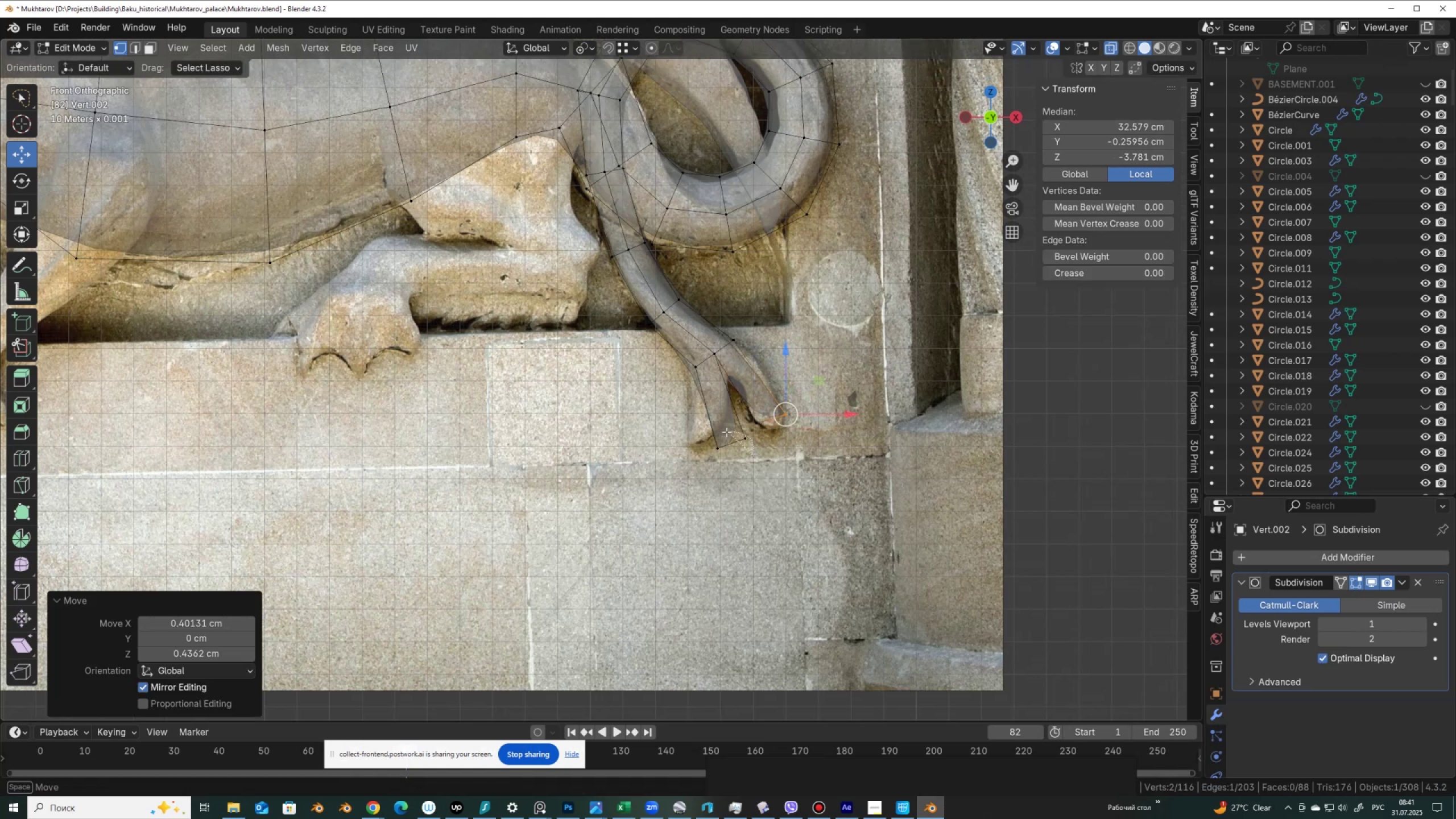 
key(G)
 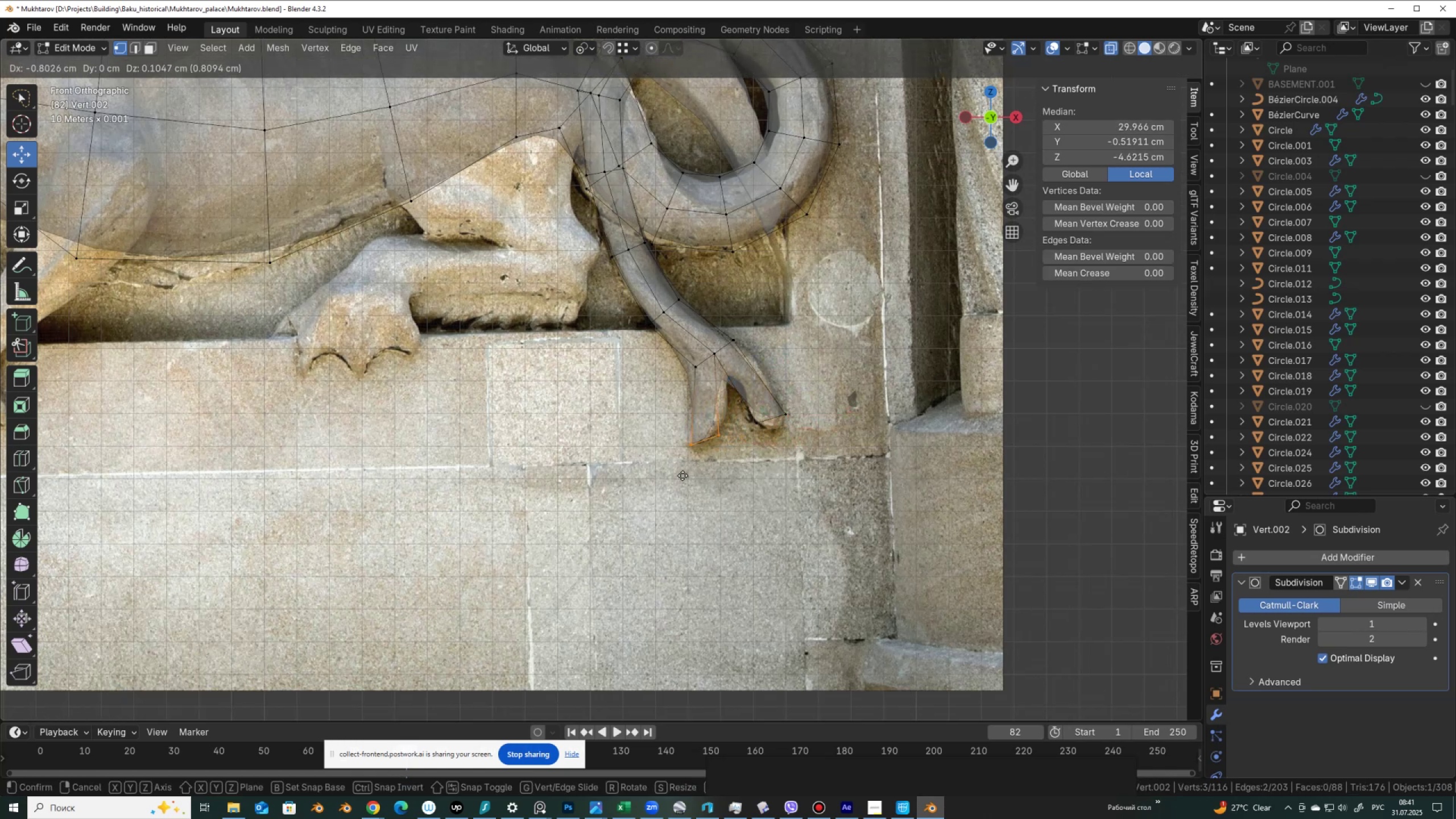 
left_click([682, 475])
 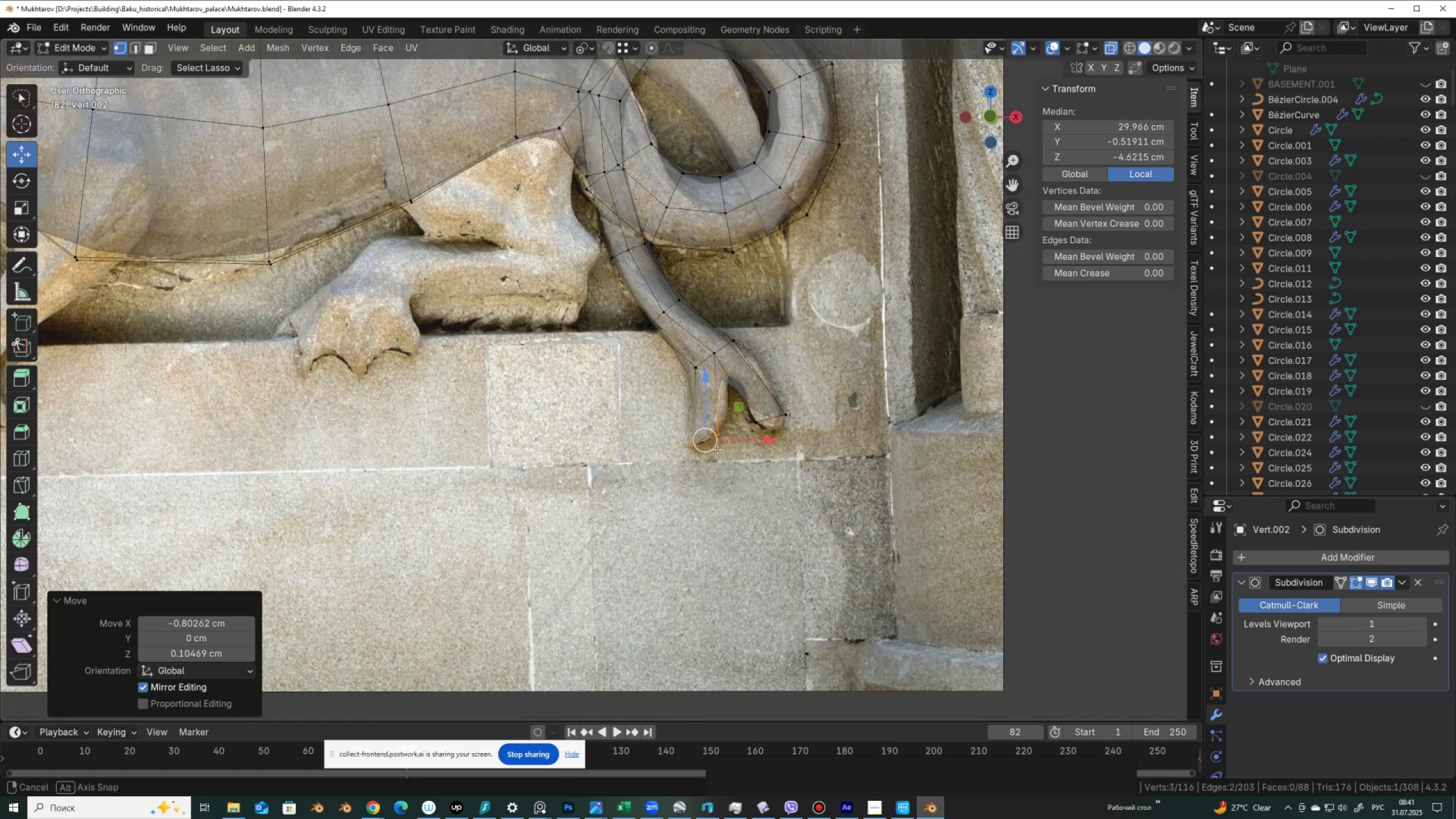 
scroll: coordinate [723, 419], scroll_direction: up, amount: 3.0
 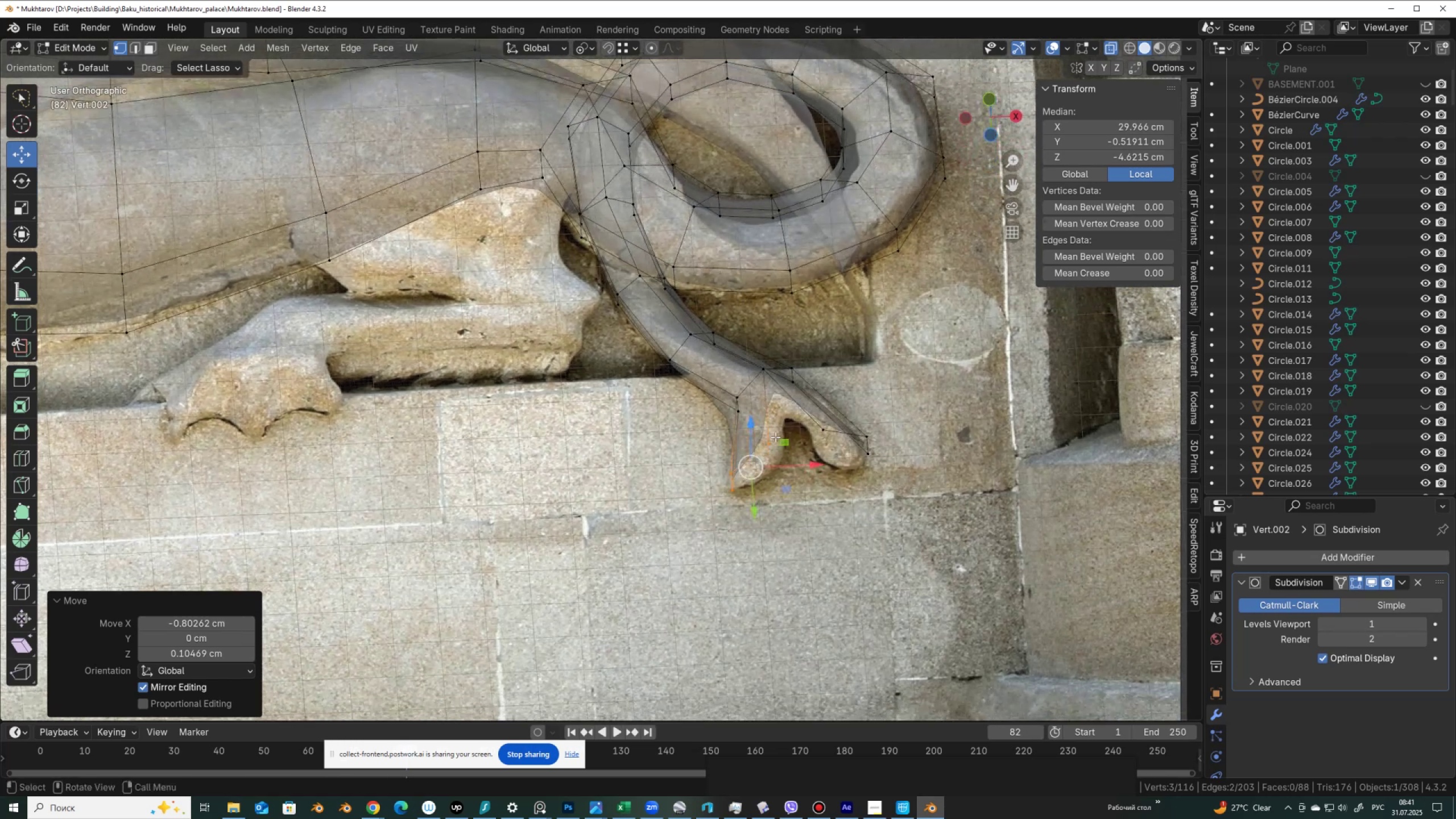 
hold_key(key=ShiftLeft, duration=1.5)
left_click([770, 375])
 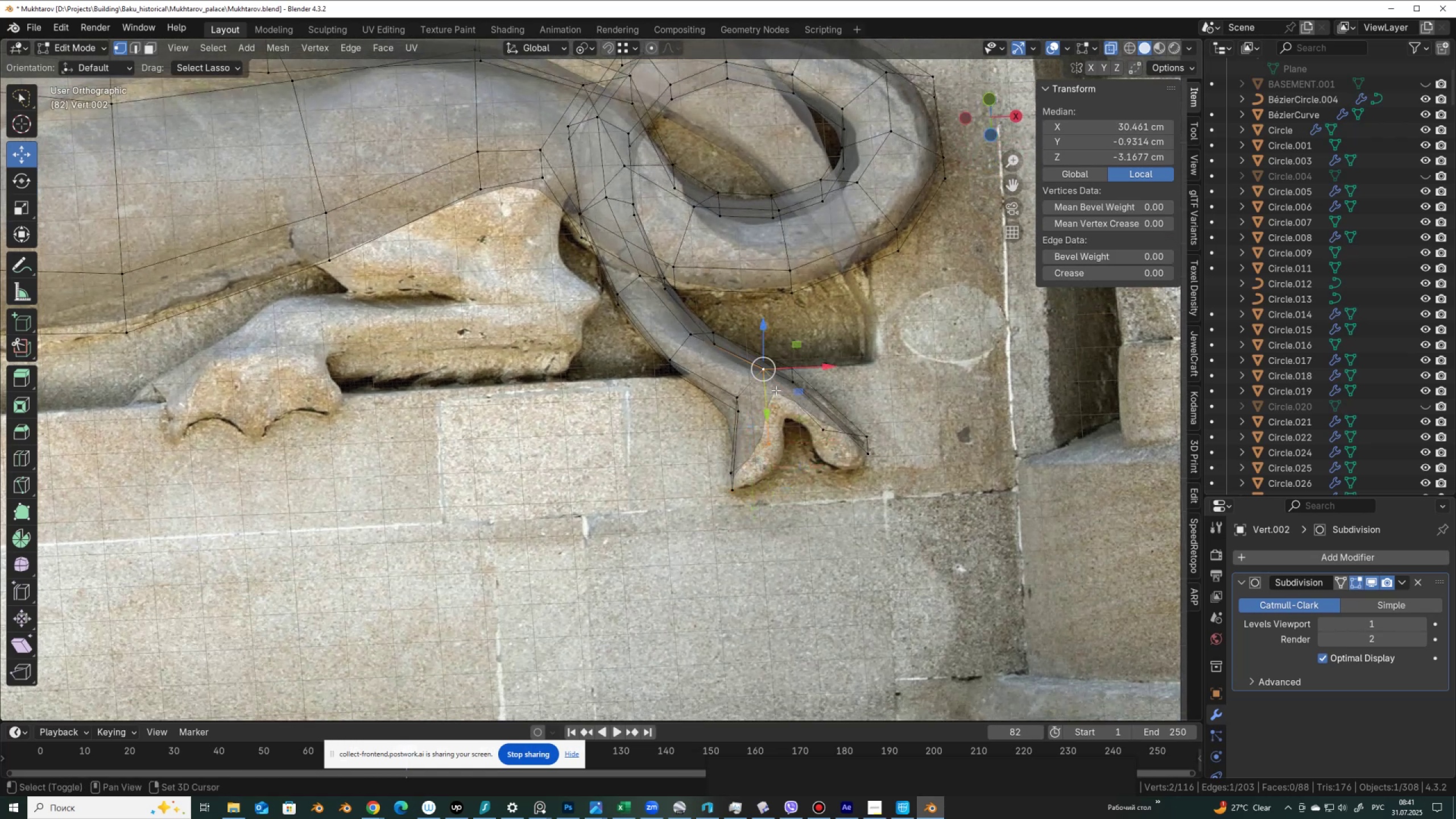 
hold_key(key=ShiftLeft, duration=1.52)
left_click([817, 429])
 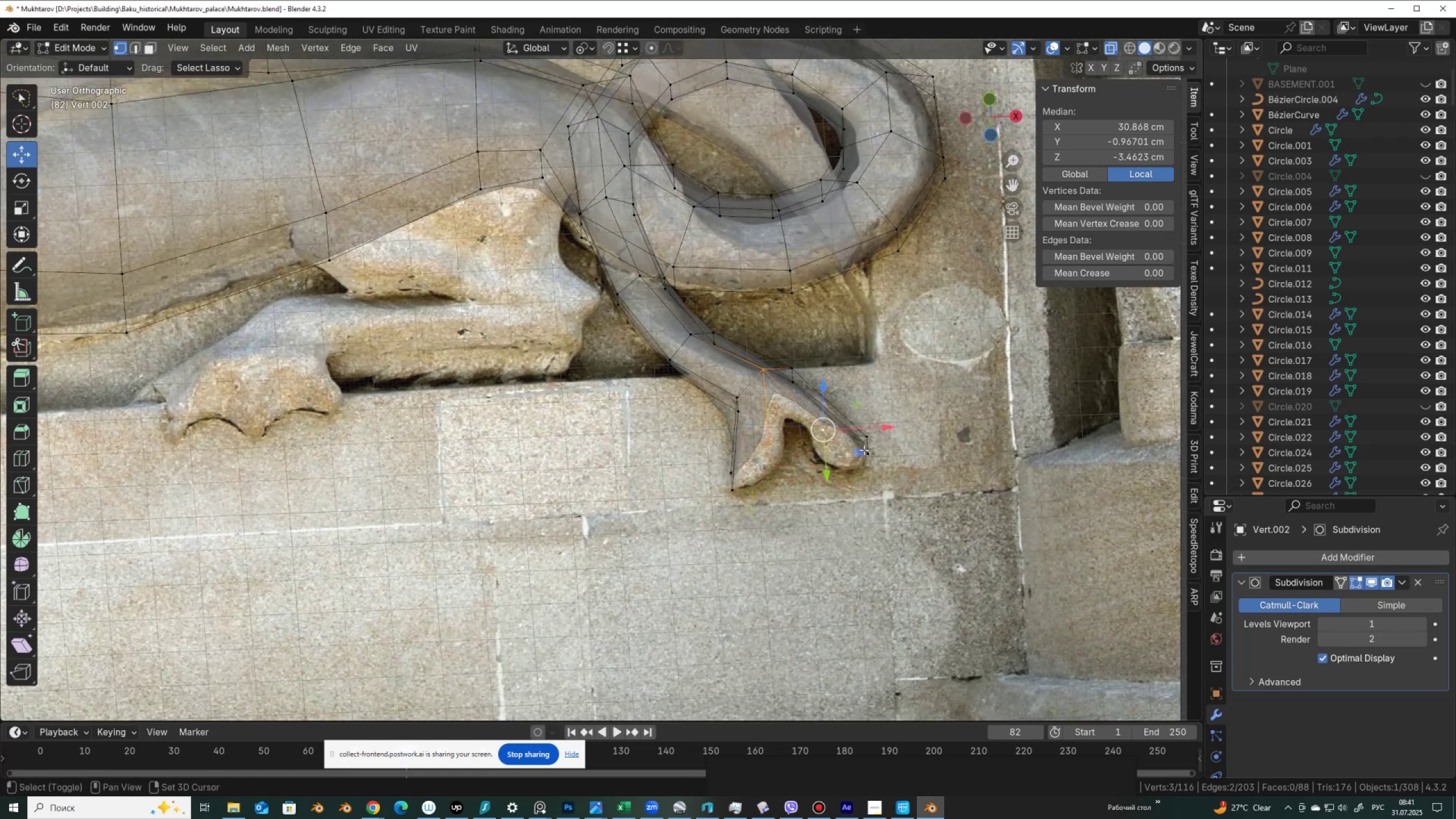 
double_click([864, 449])
 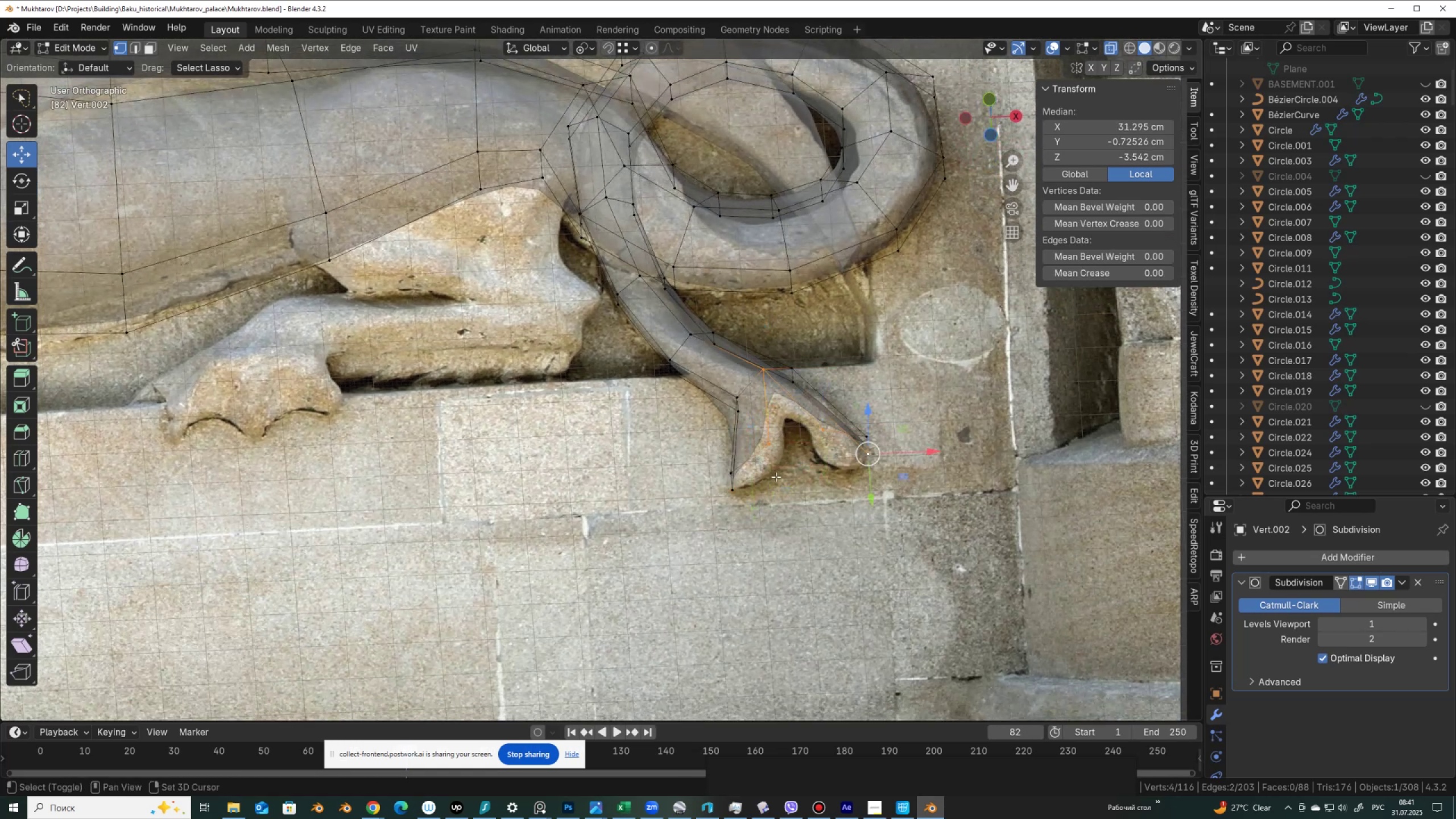 
key(Shift+ShiftLeft)
 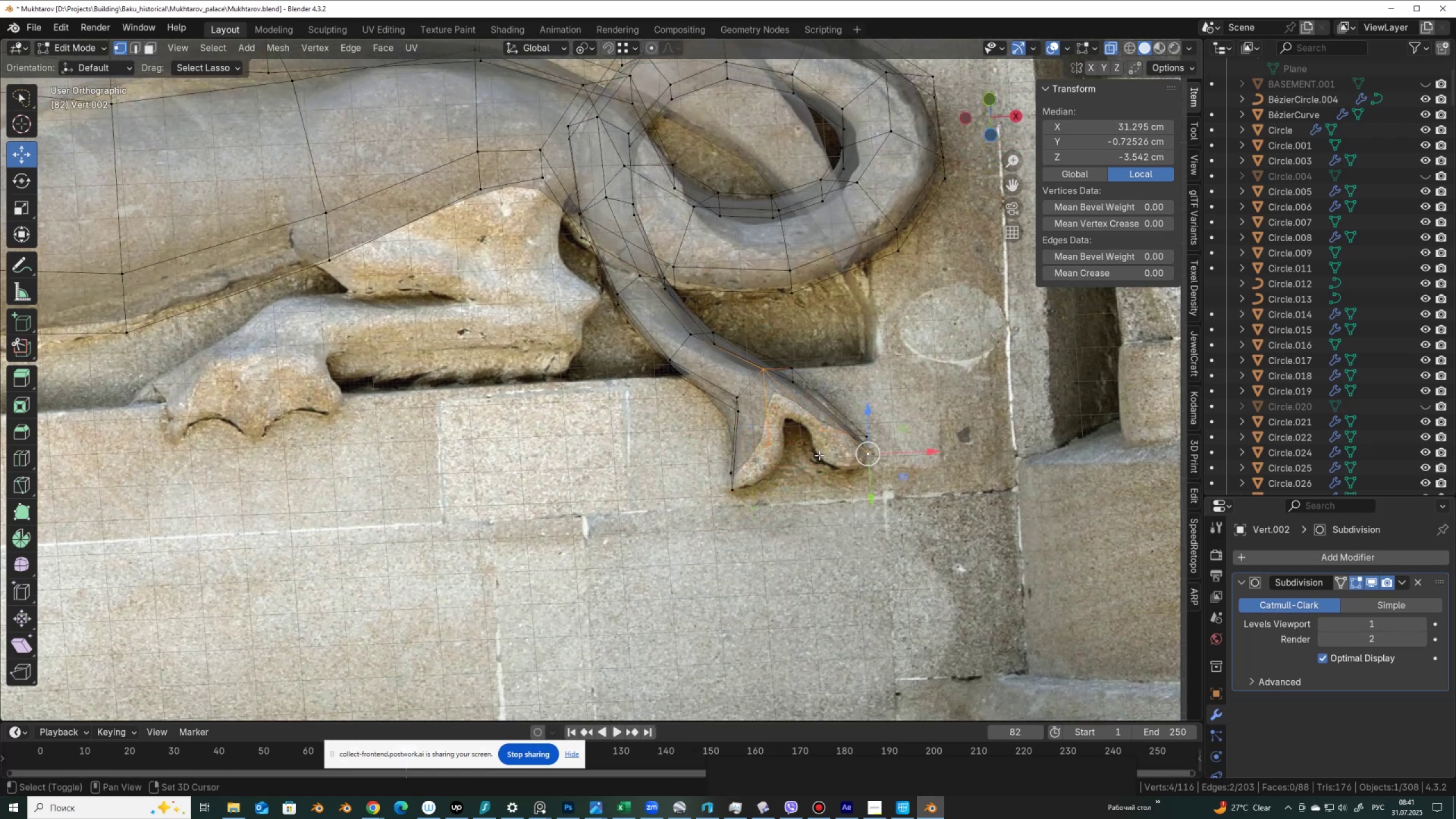 
key(Shift+ShiftLeft)
 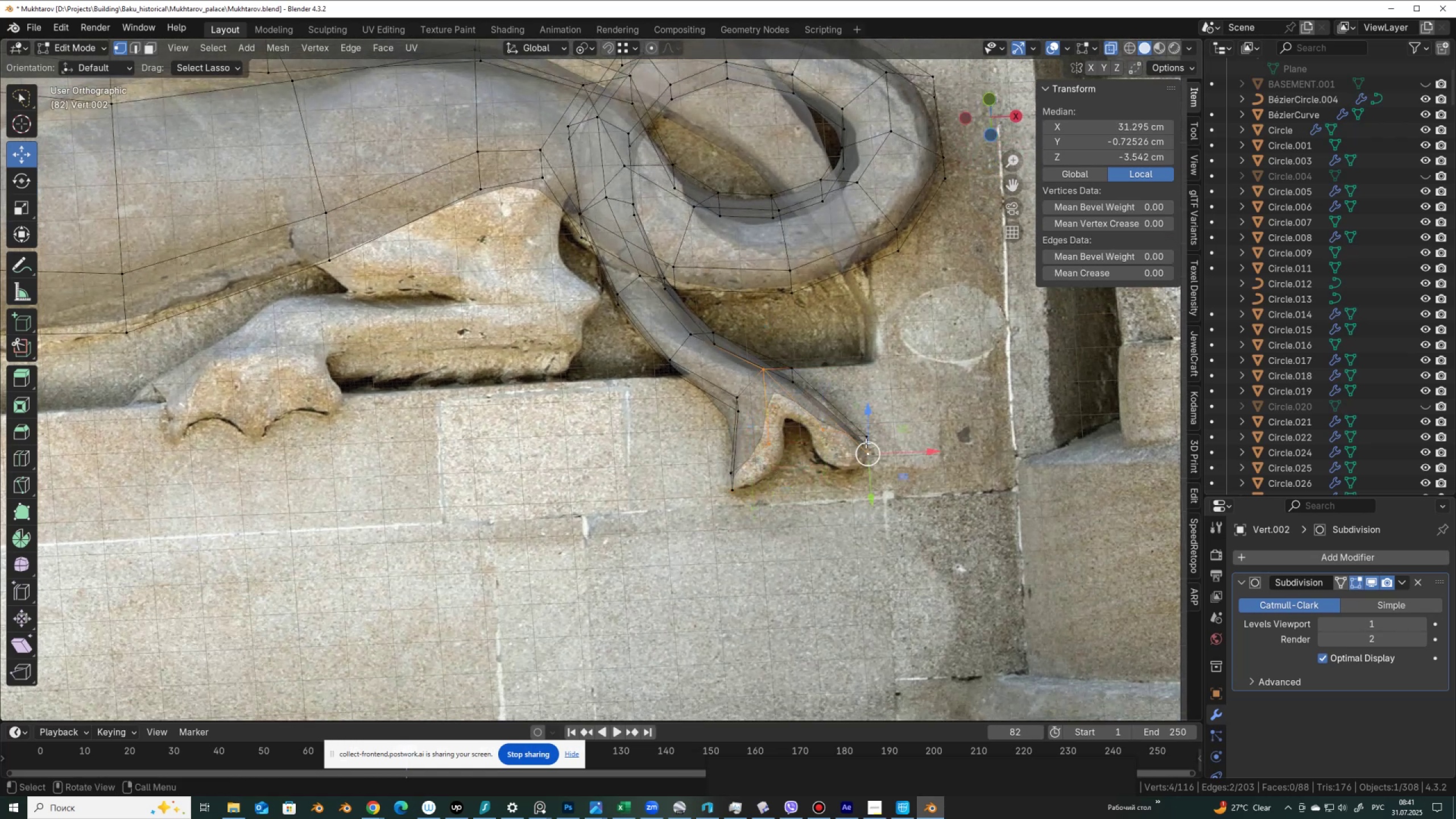 
key(Control+ControlLeft)
 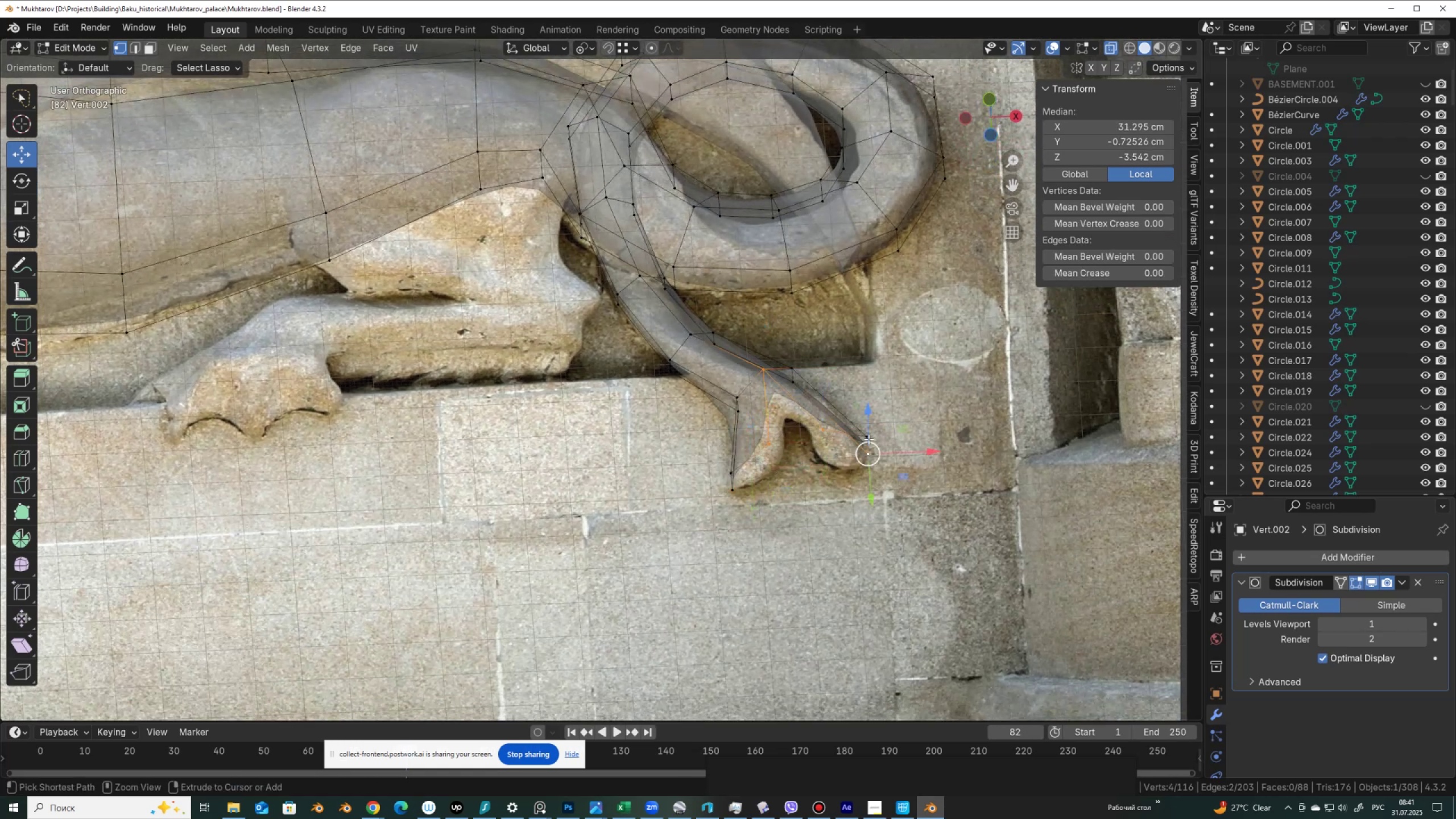 
key(Z)
 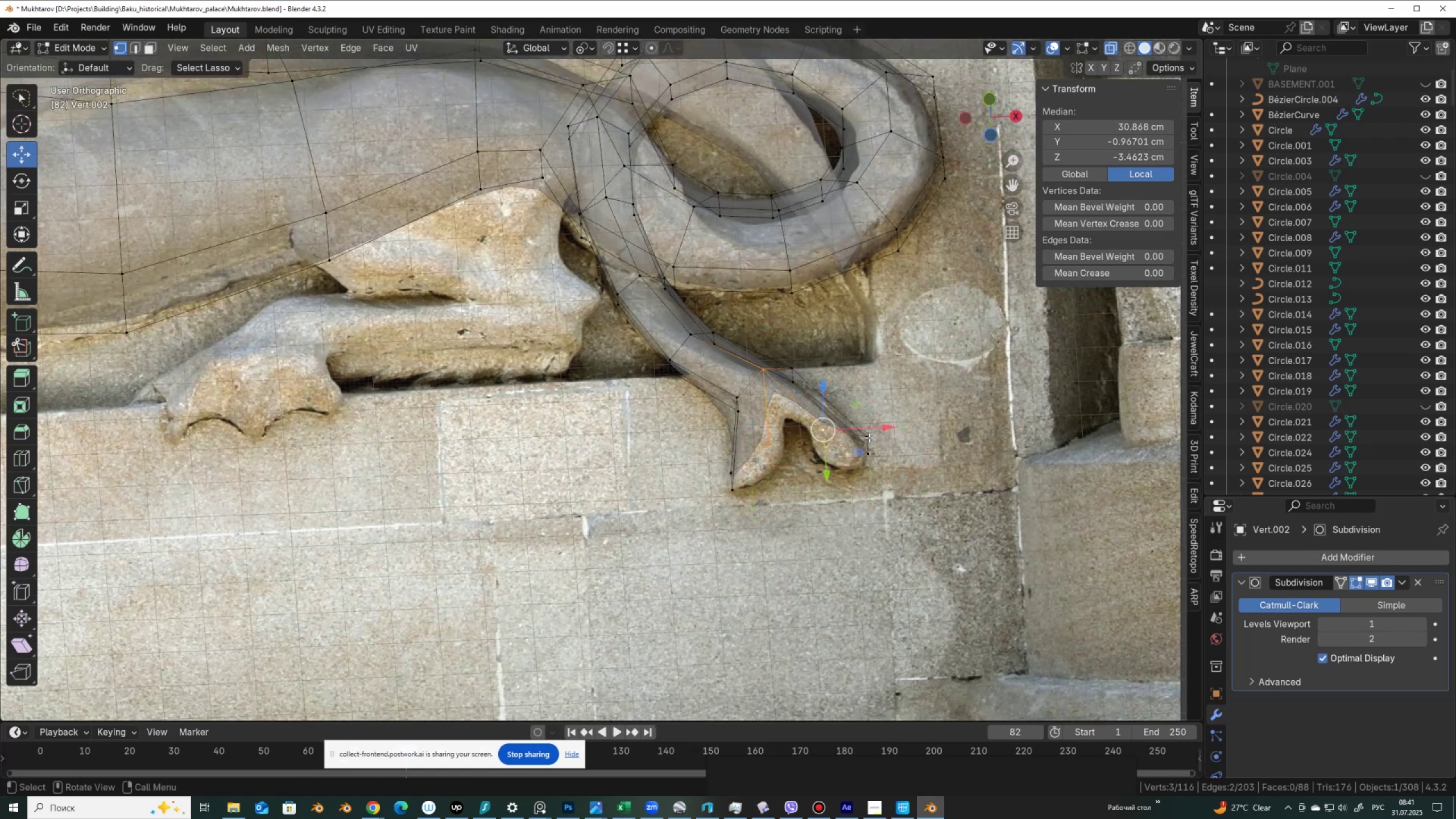 
hold_key(key=ShiftLeft, duration=1.37)
left_click([729, 469])
 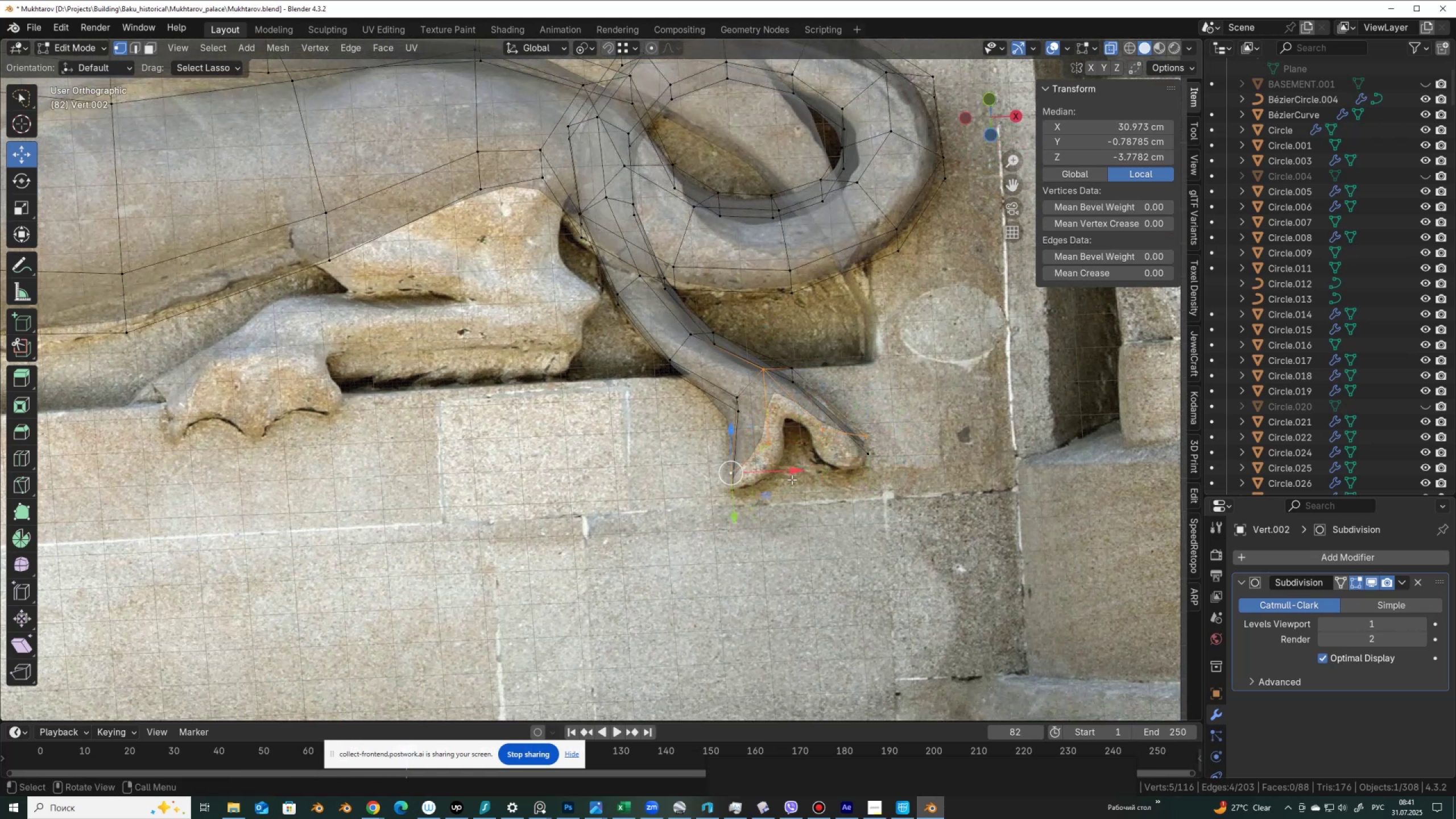 
key(E)
 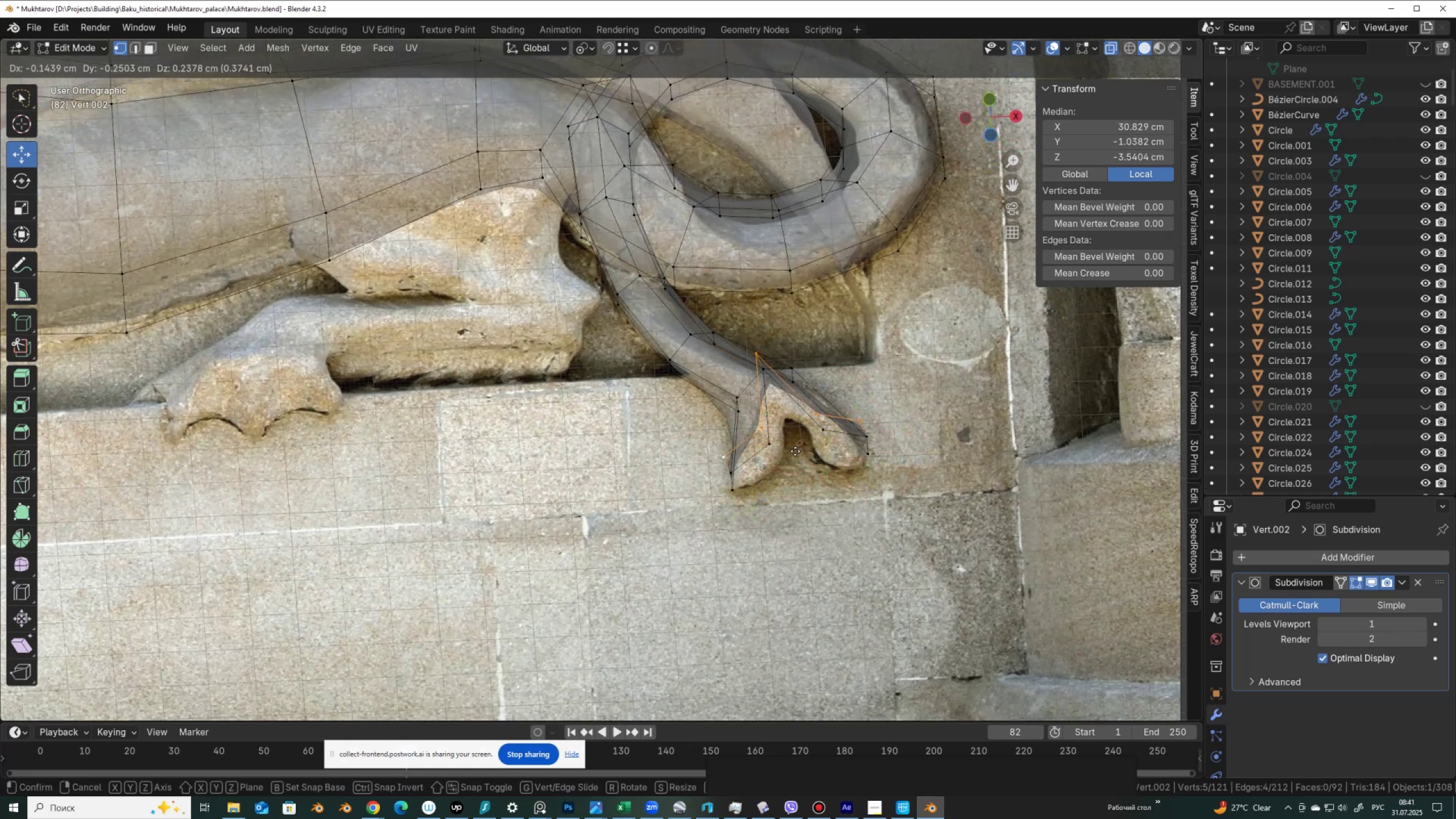 
right_click([795, 451])
 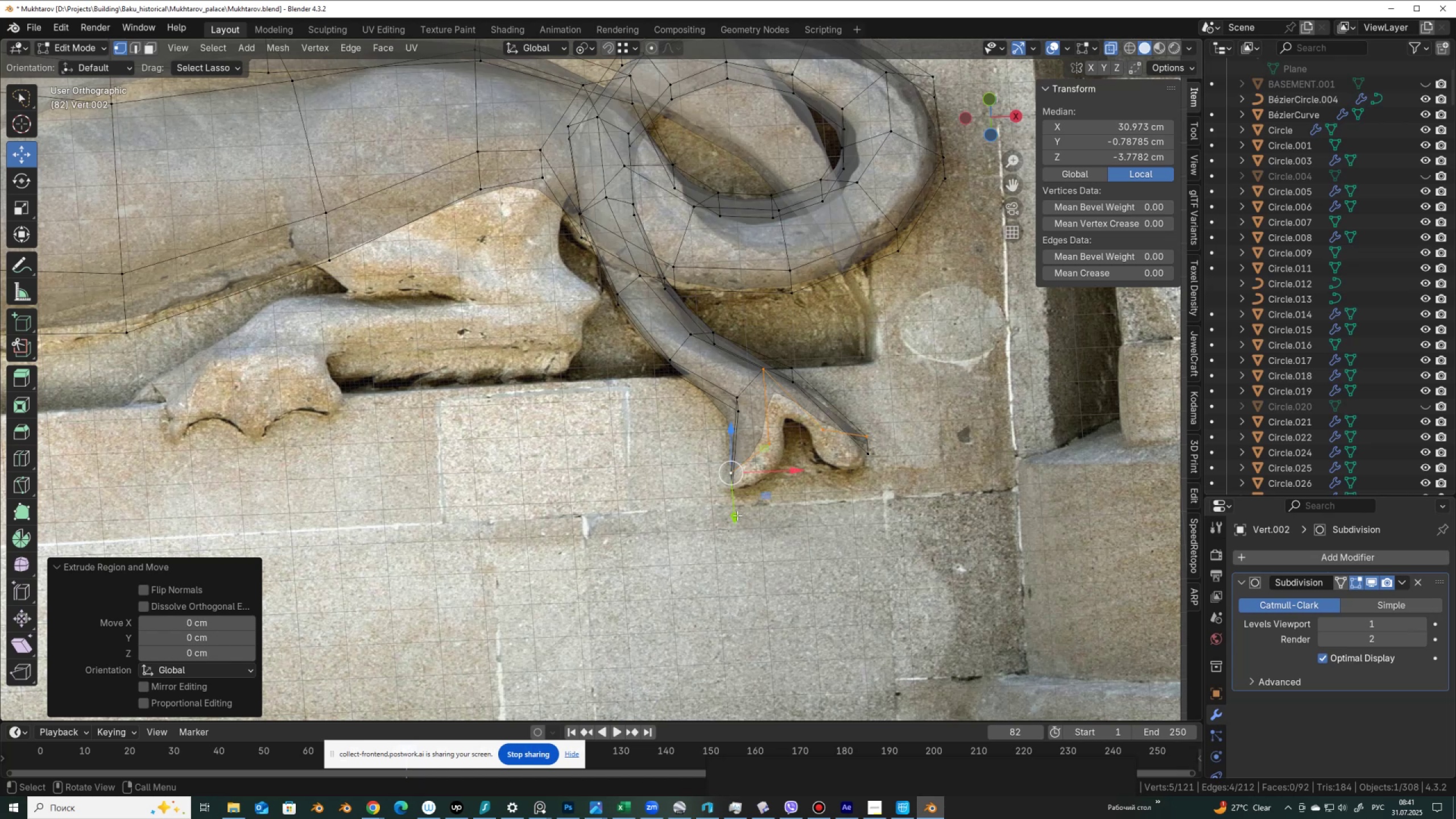 
left_click_drag(start_coordinate=[737, 519], to_coordinate=[734, 558])
 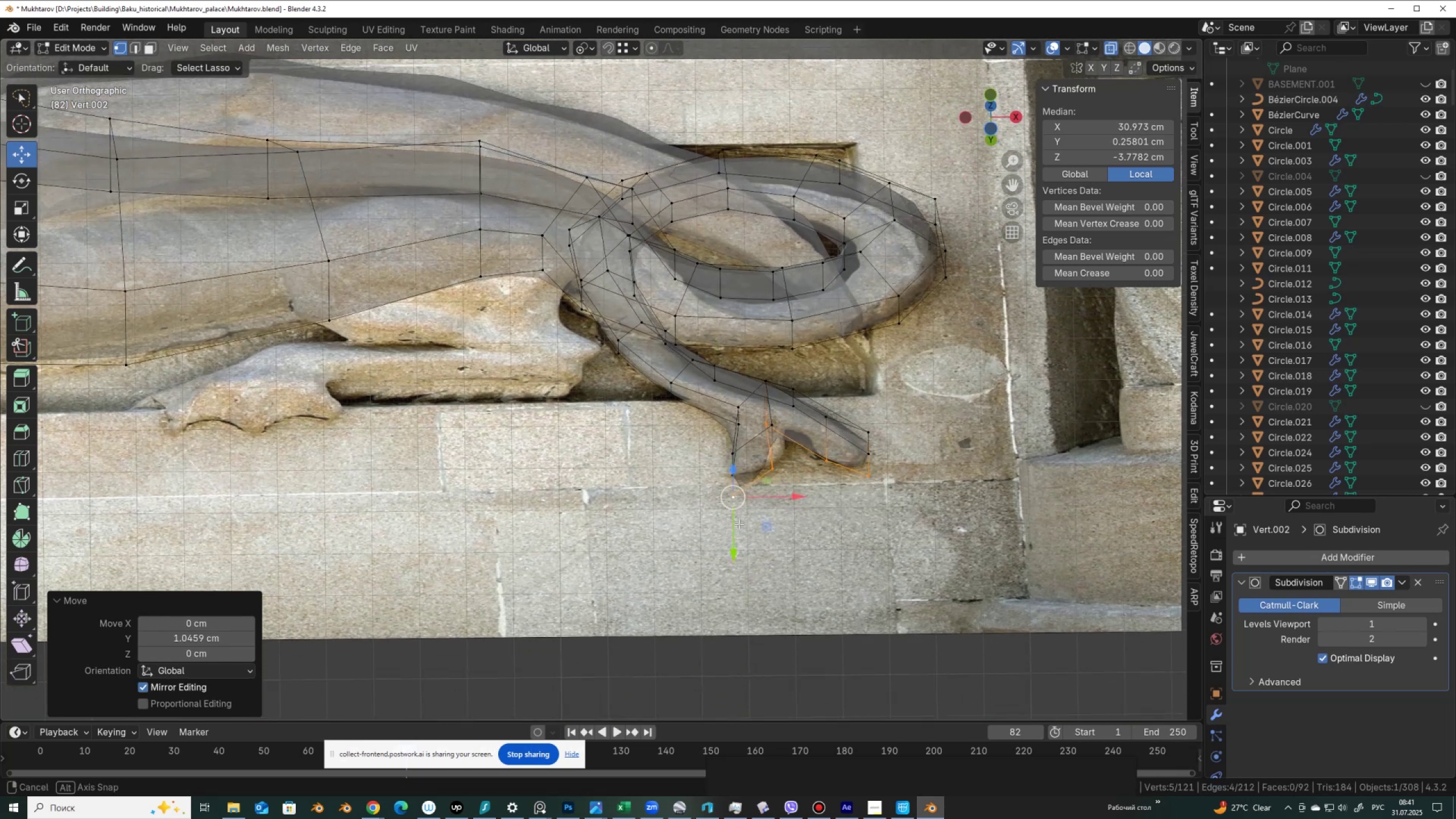 
key(Z)
 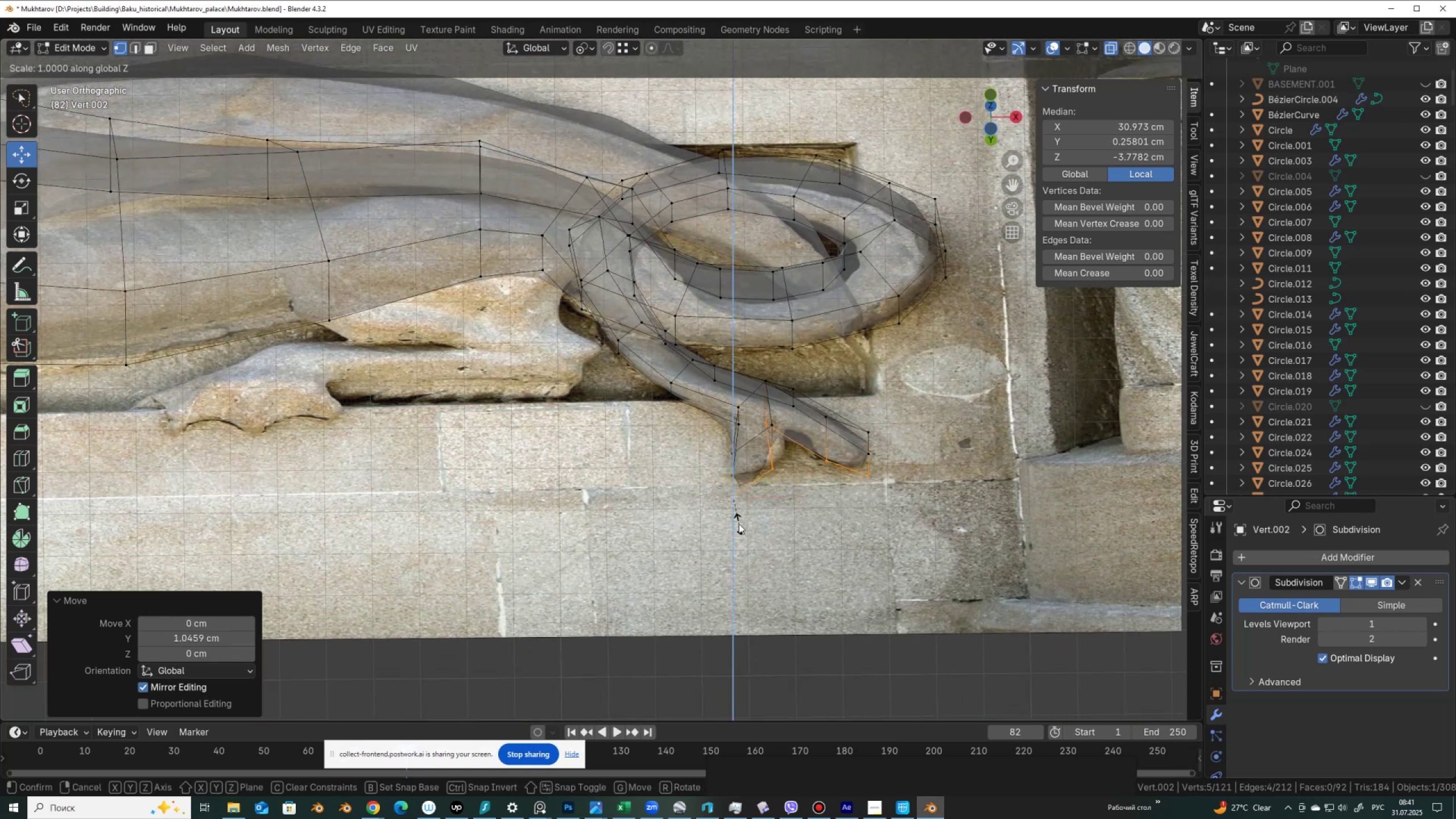 
key(Numpad0)
 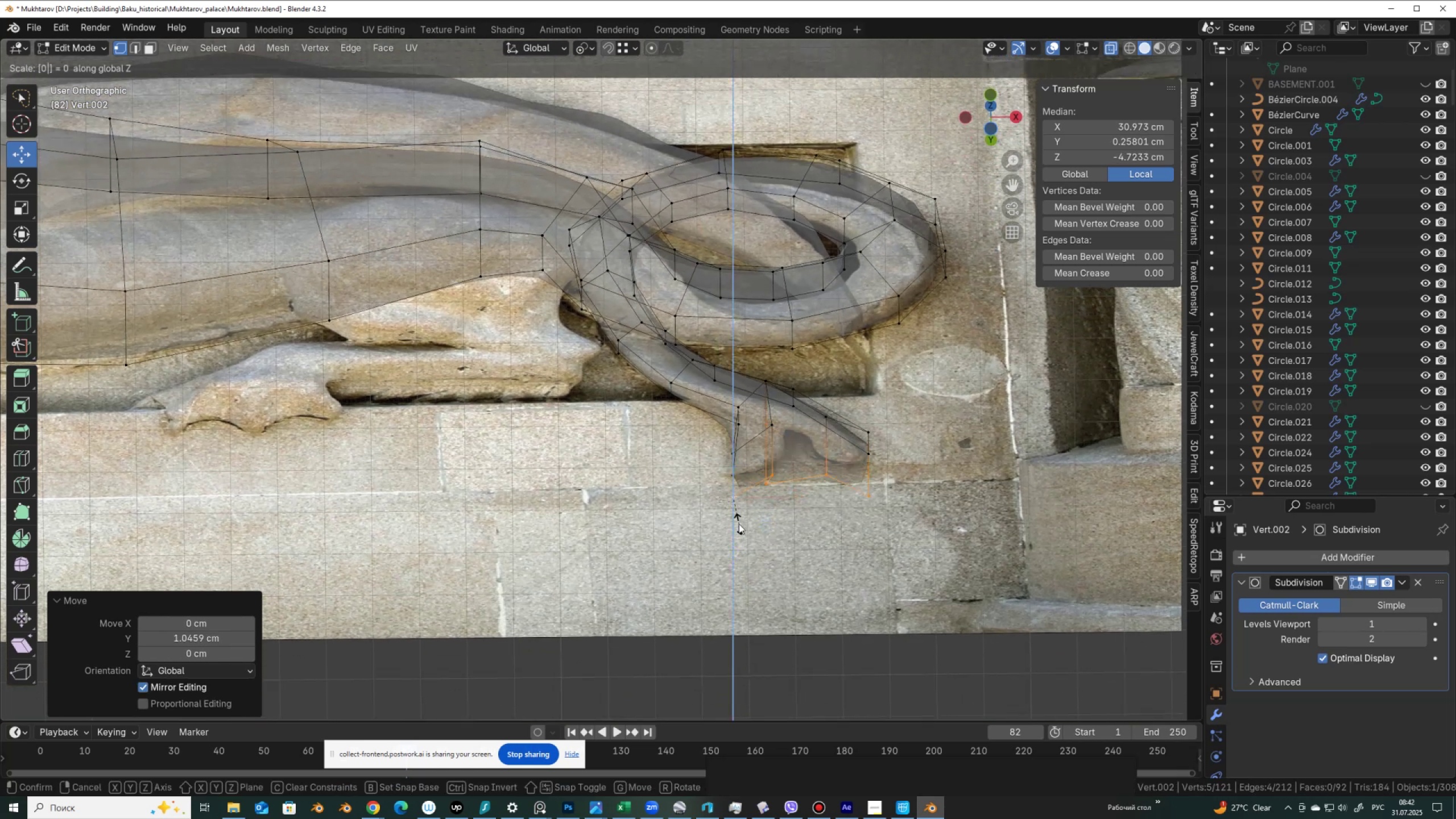 
left_click([739, 524])
 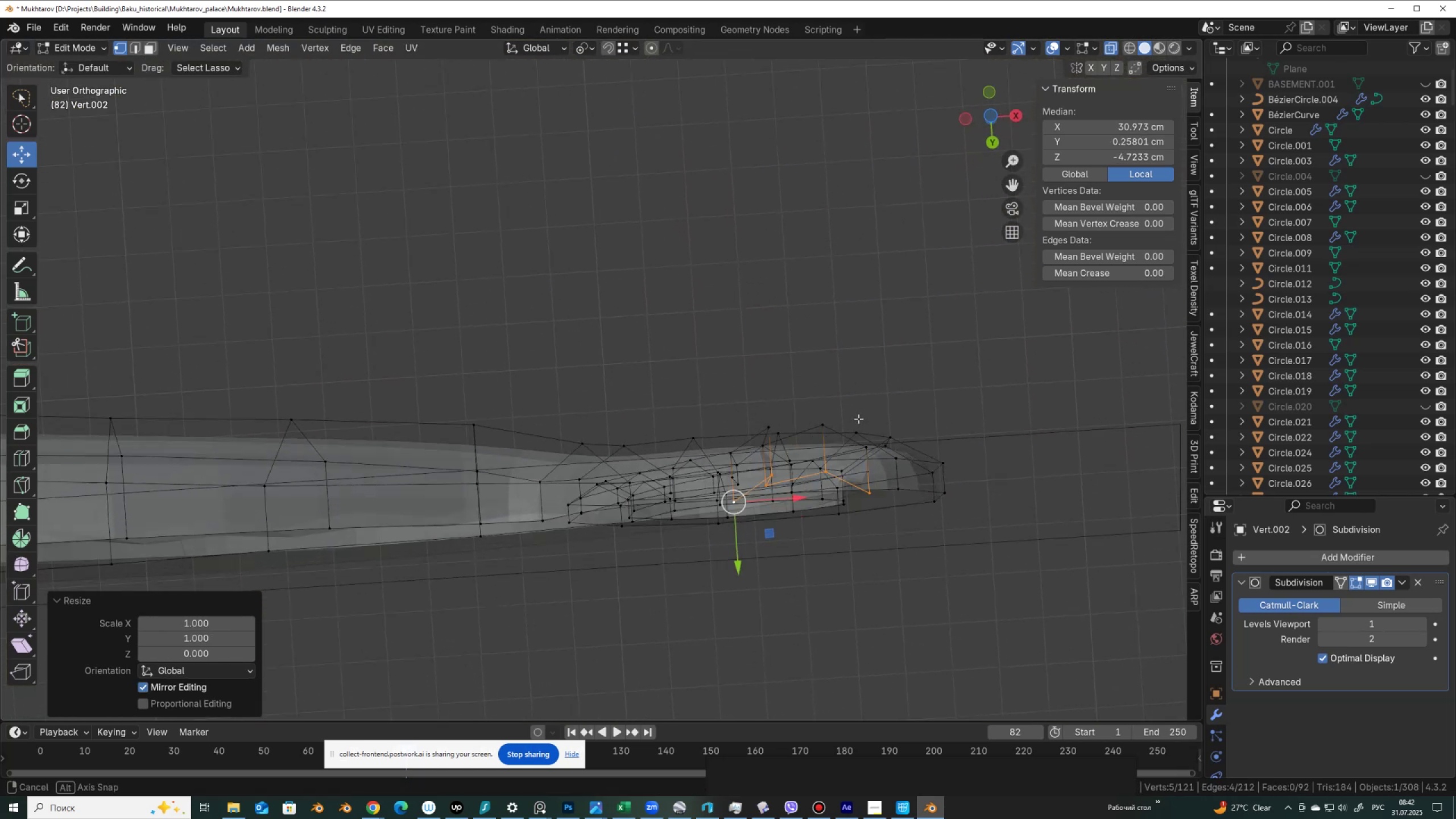 
key(Control+Z)
 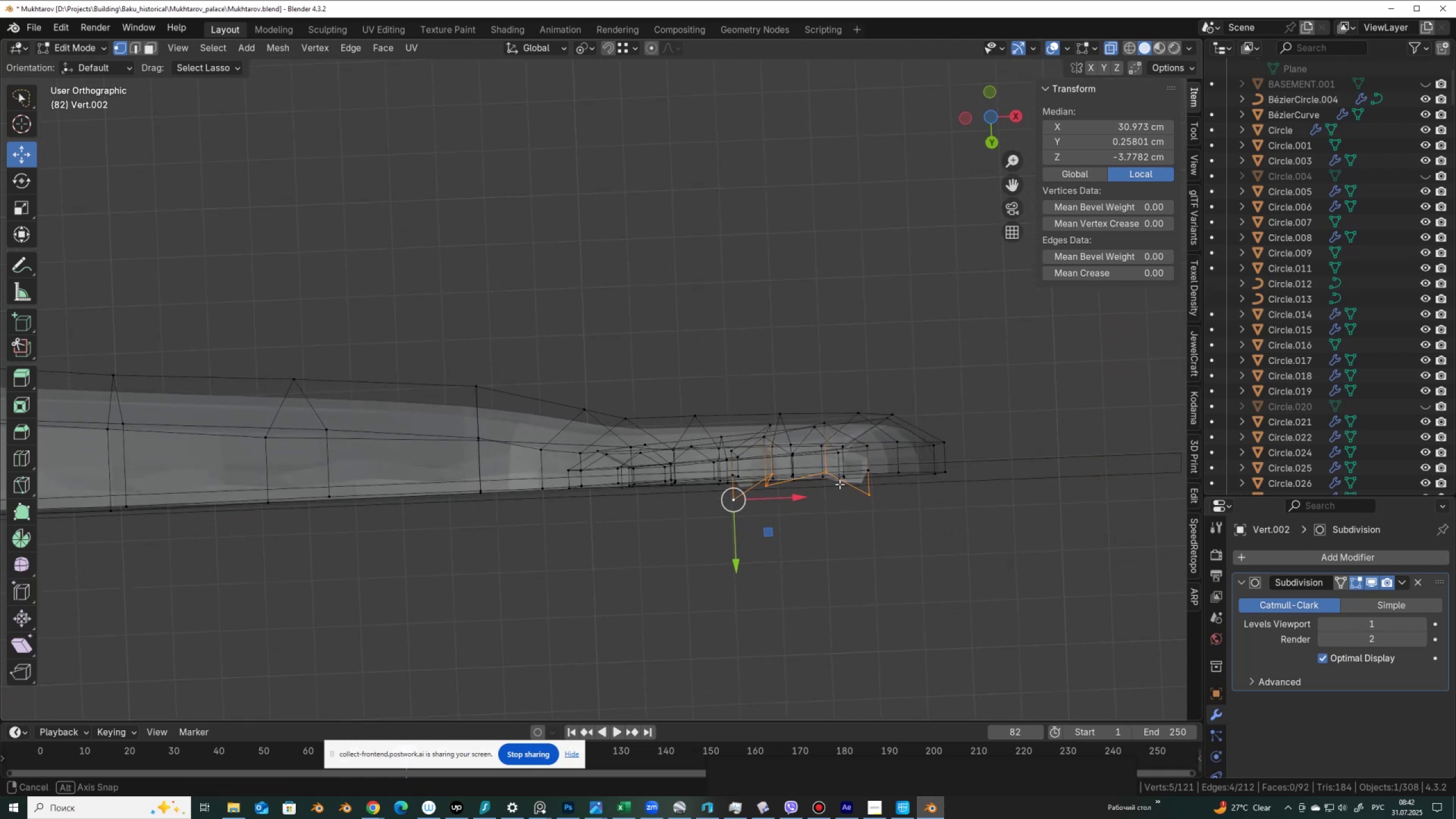 
type(sy0.)
key(NumpadEnter)
 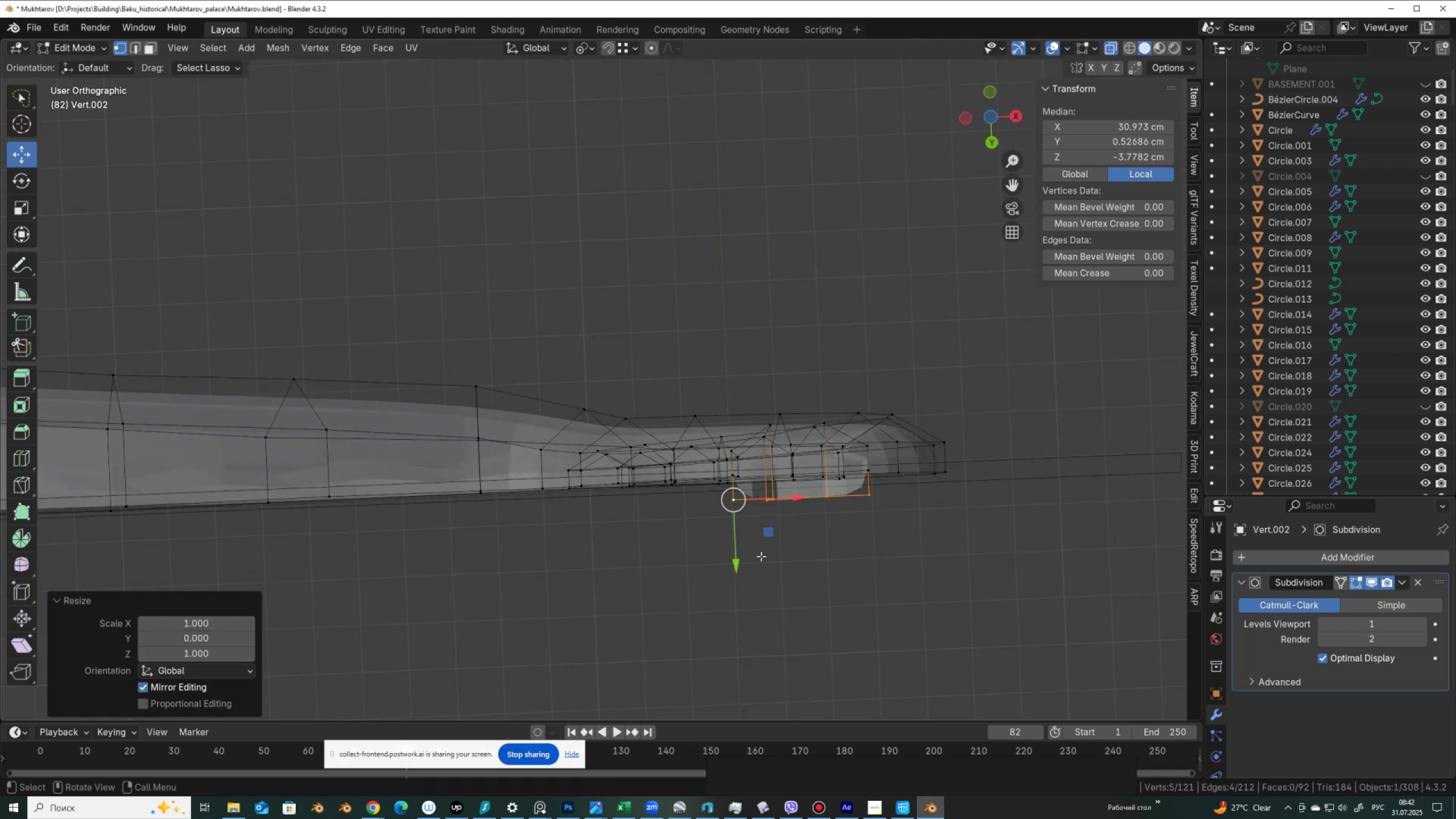 
left_click_drag(start_coordinate=[746, 565], to_coordinate=[730, 482])
 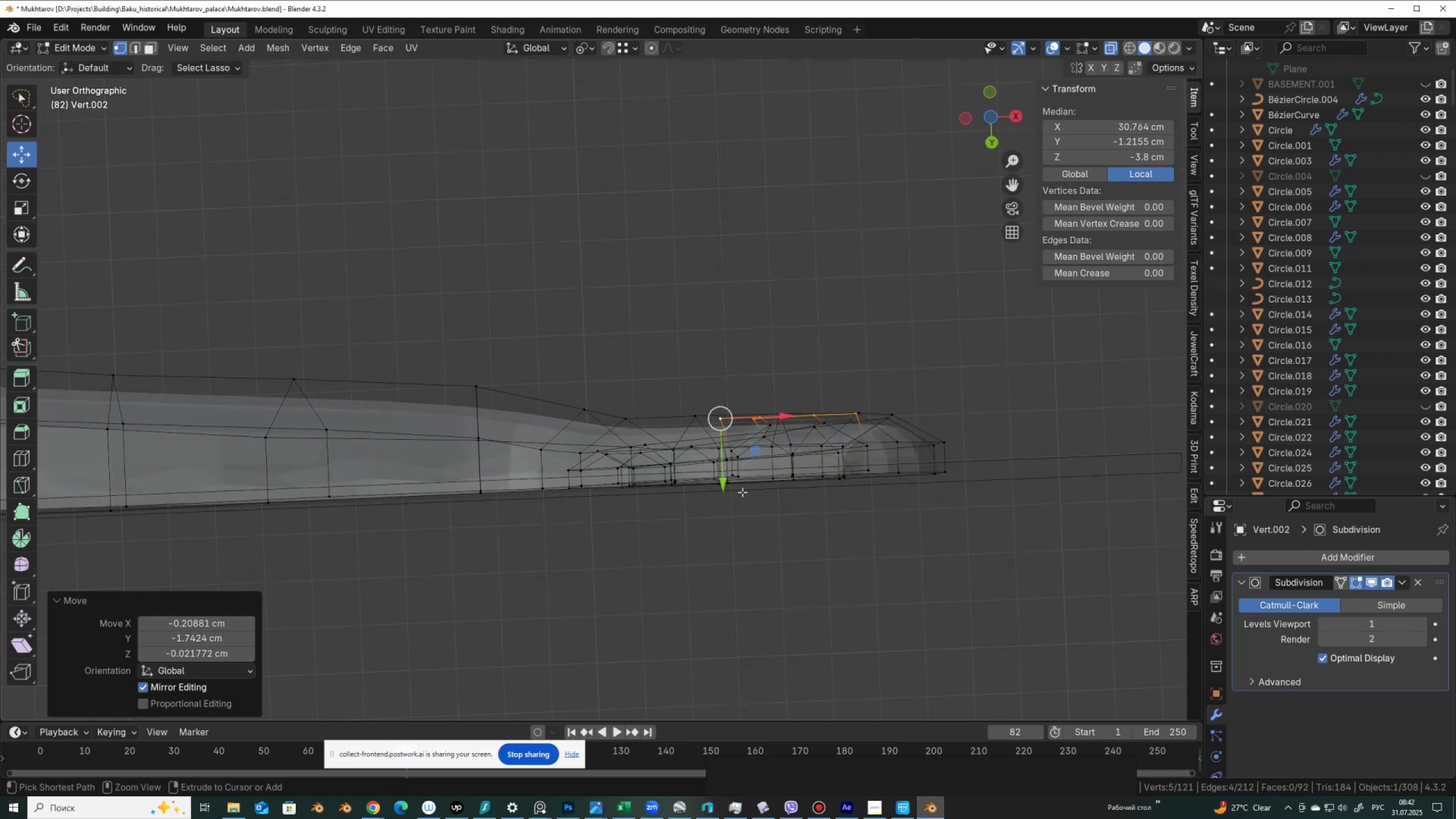 
key(Control+ControlLeft)
 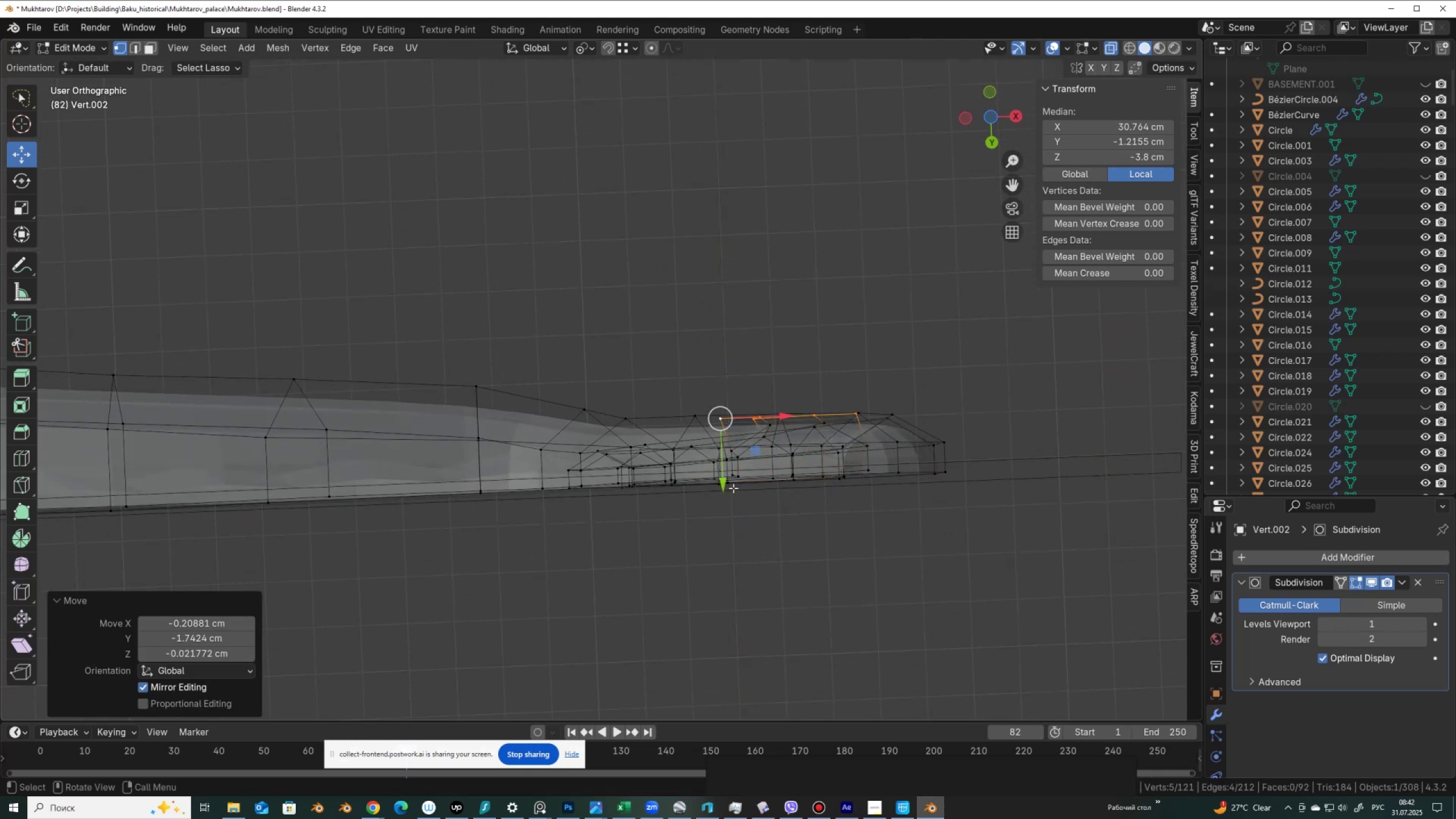 
key(Control+Z)
 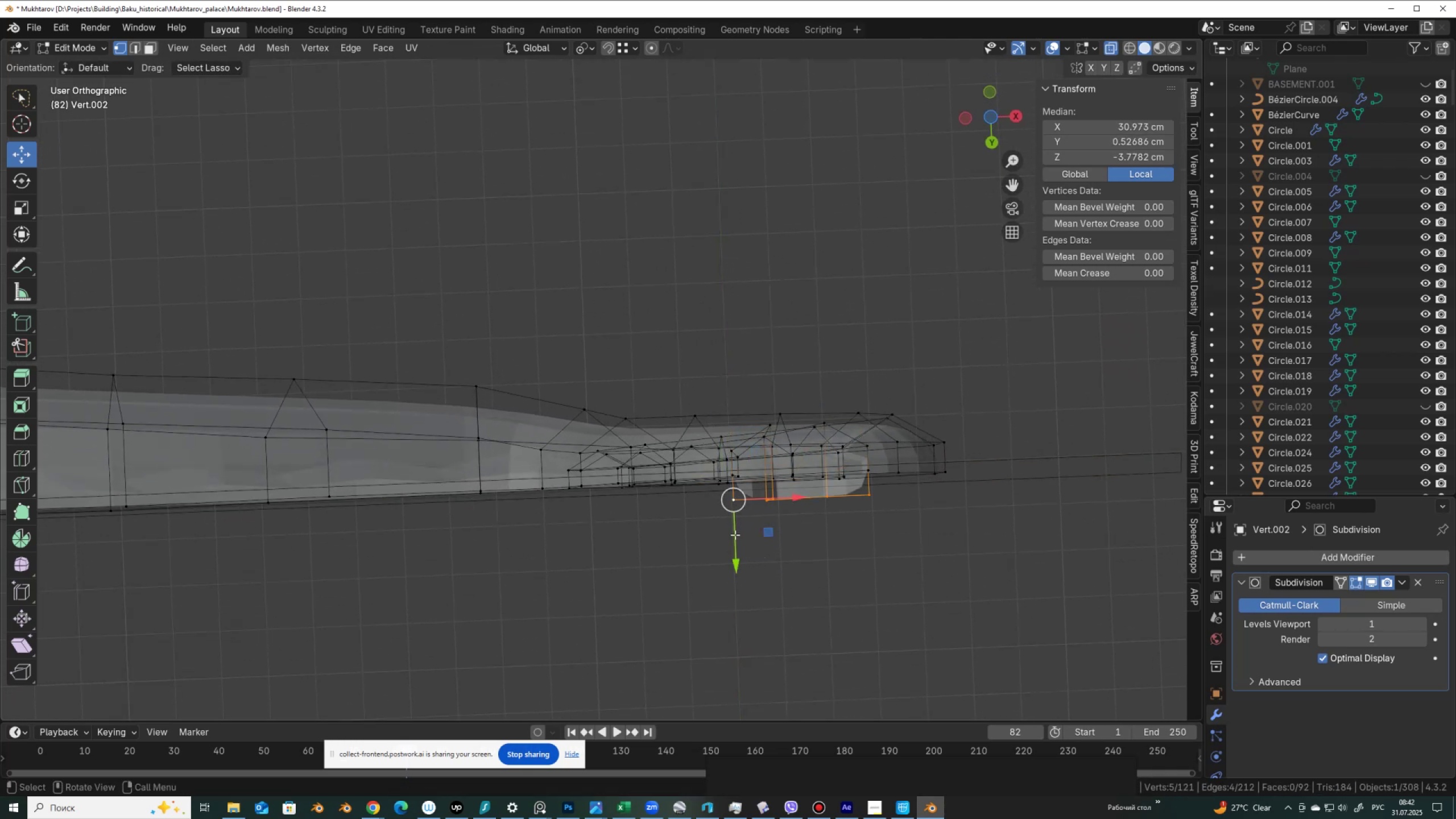 
left_click_drag(start_coordinate=[737, 562], to_coordinate=[727, 477])
 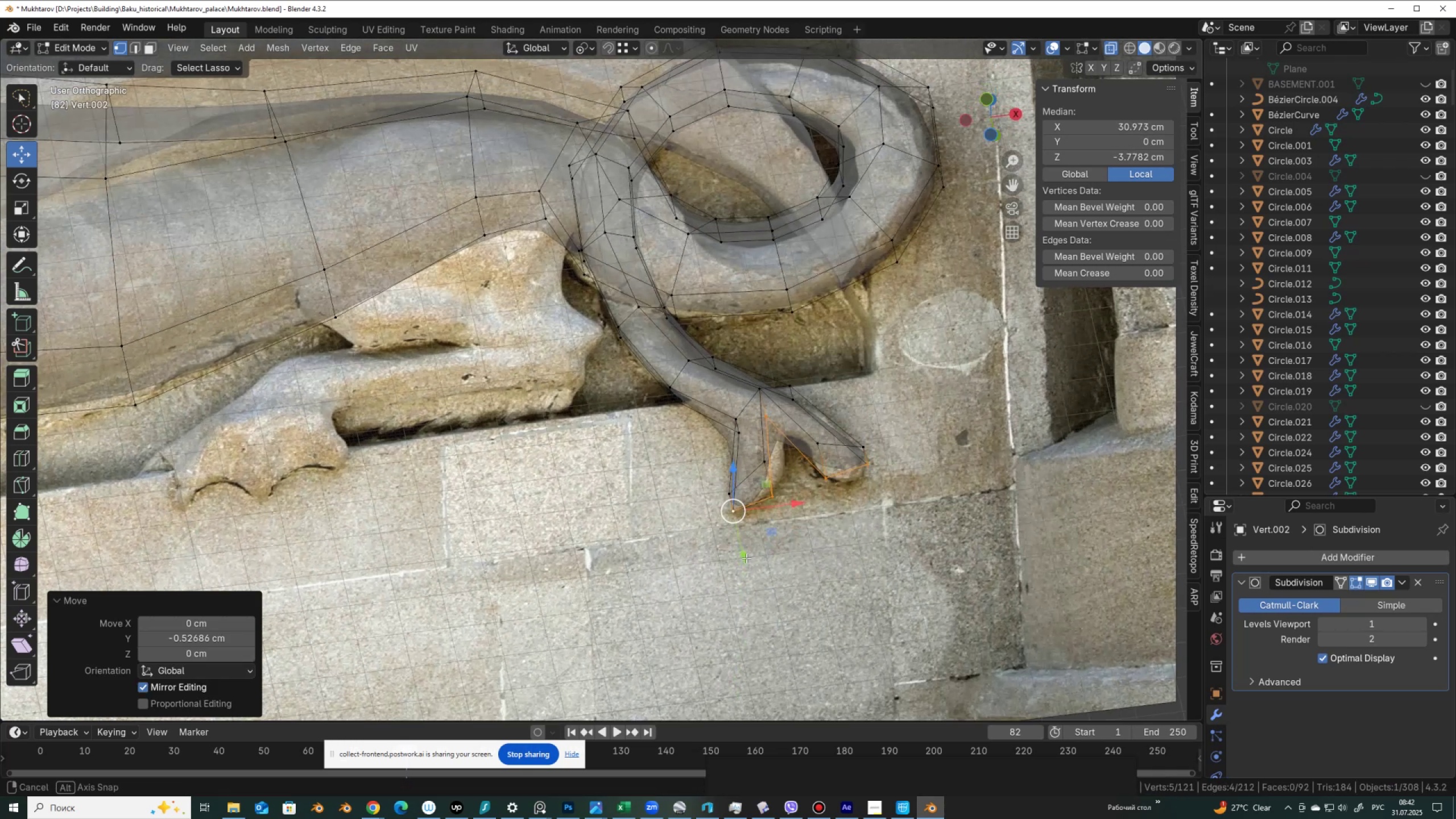 
hold_key(key=ControlLeft, duration=0.46)
 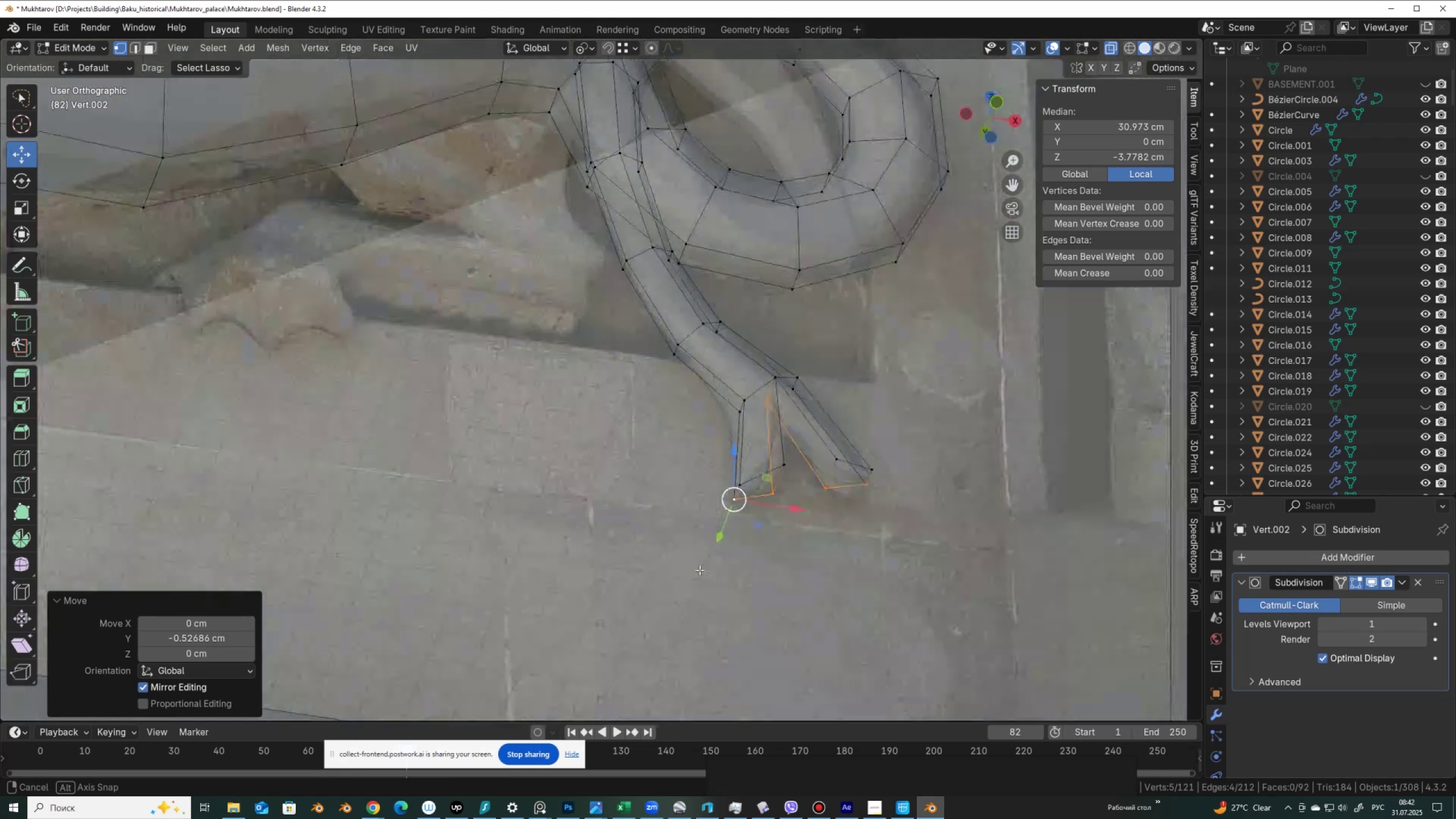 
hold_key(key=AltLeft, duration=0.5)
 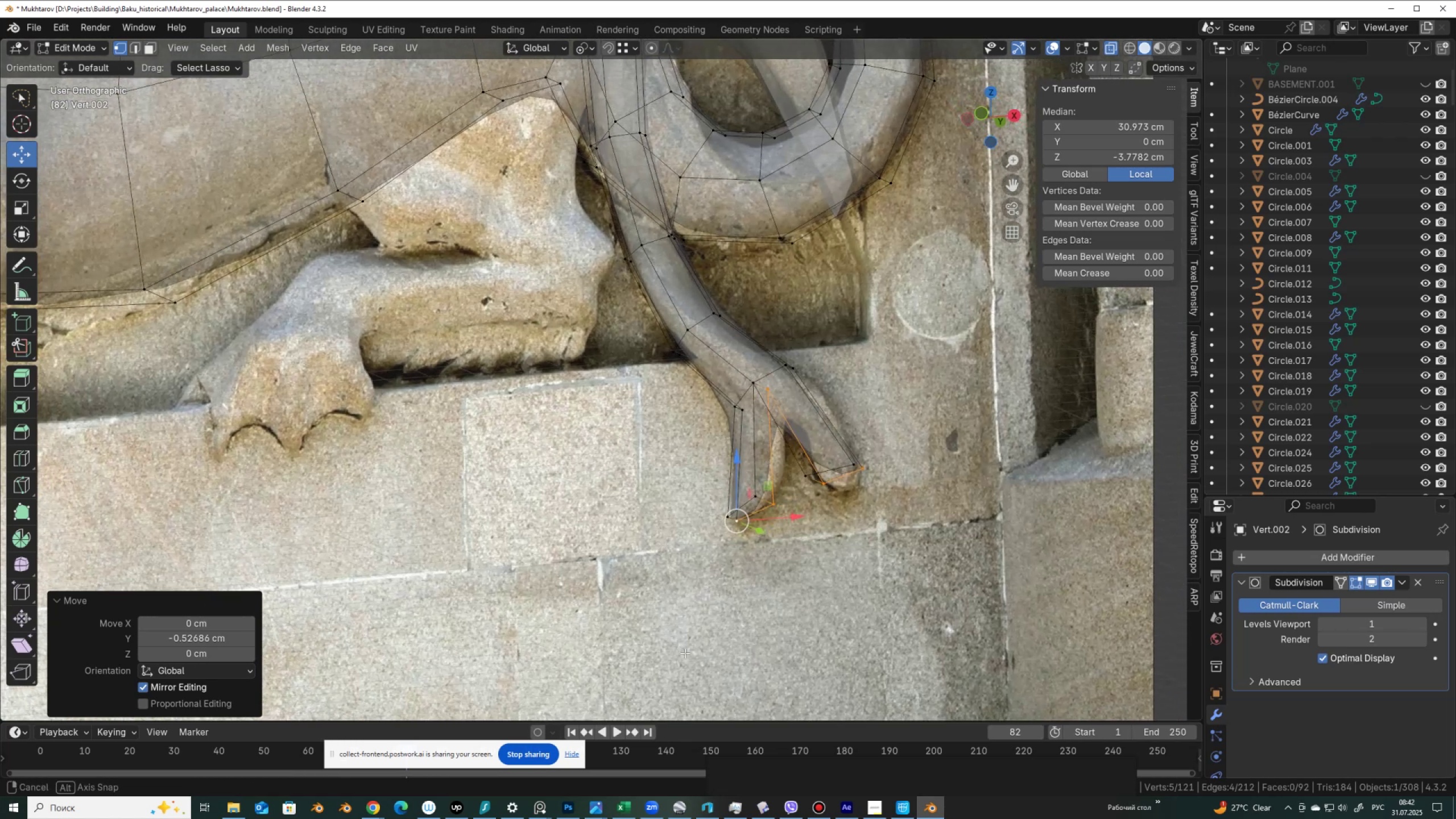 
hold_key(key=AltLeft, duration=0.61)
 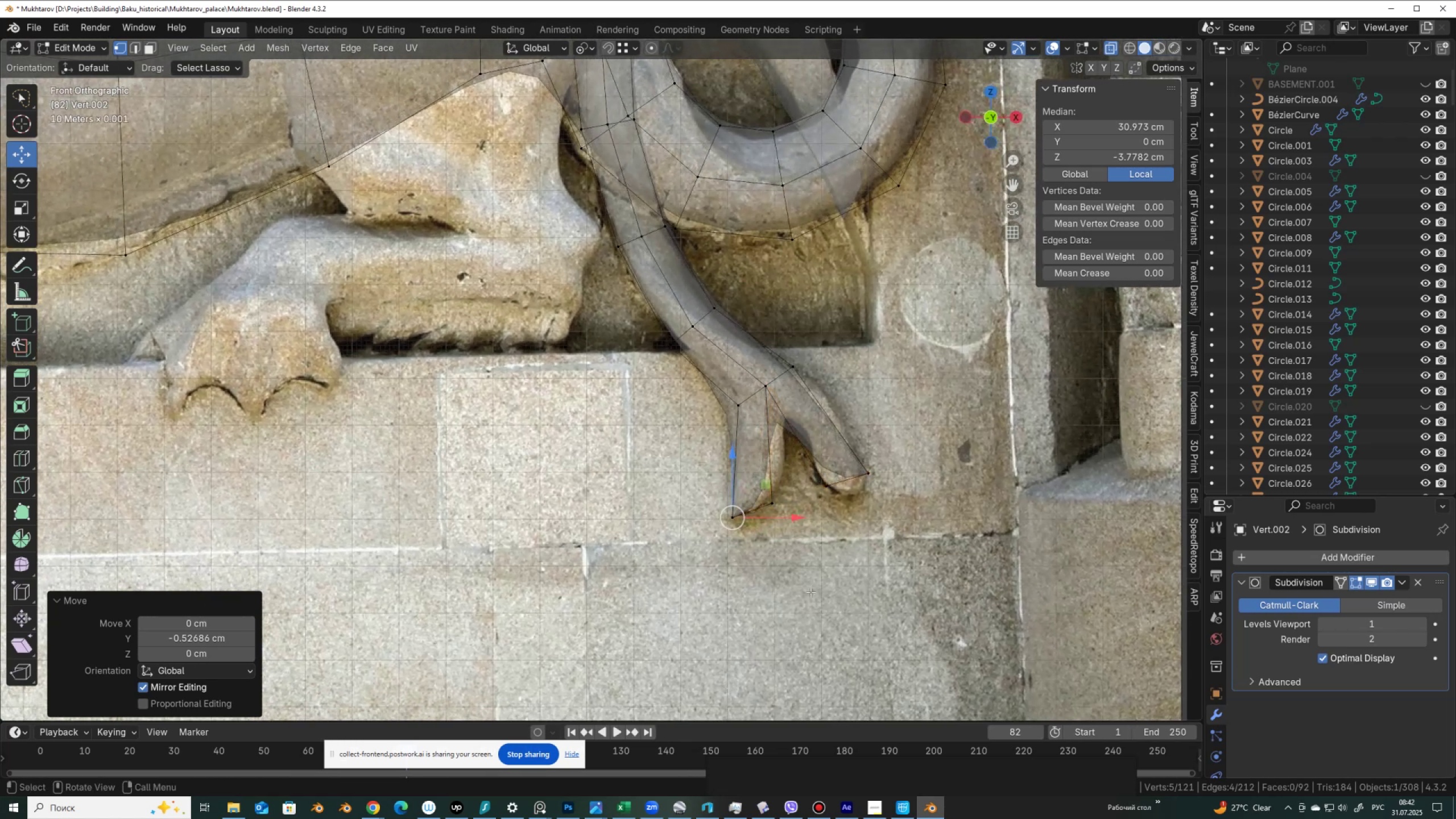 
scroll: coordinate [812, 581], scroll_direction: up, amount: 1.0
 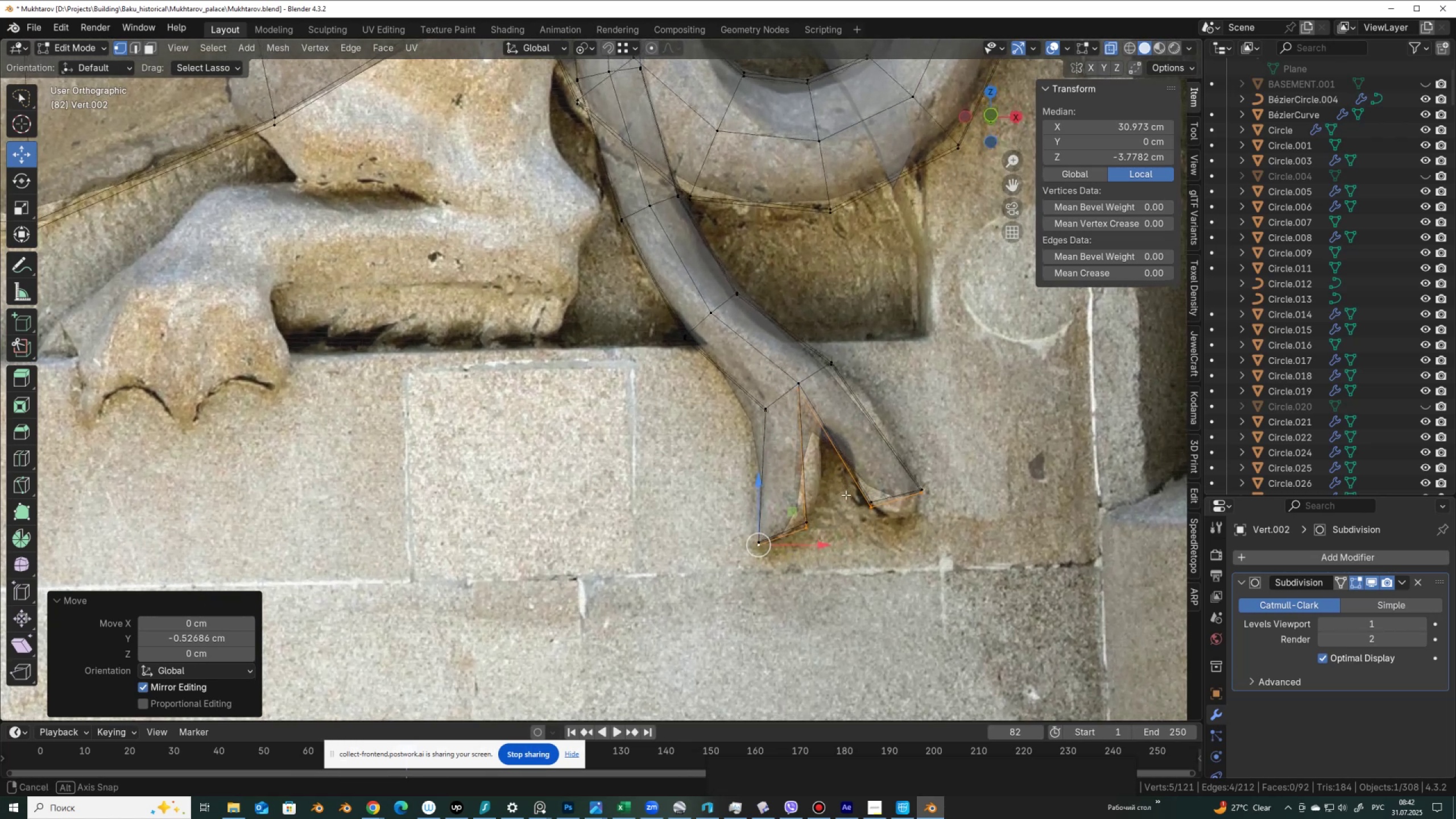 
left_click_drag(start_coordinate=[713, 468], to_coordinate=[614, 676])
 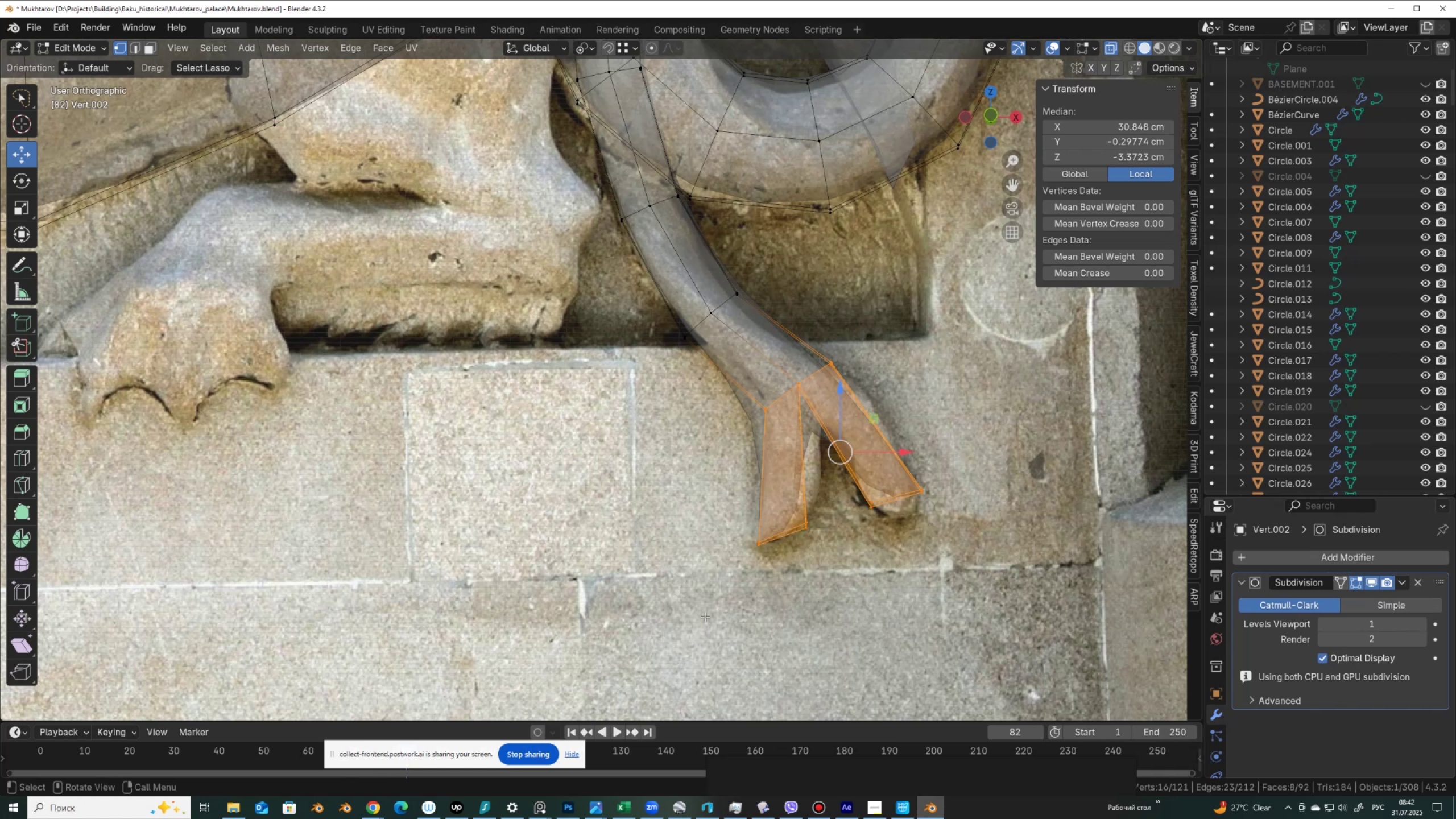 
key(M)
 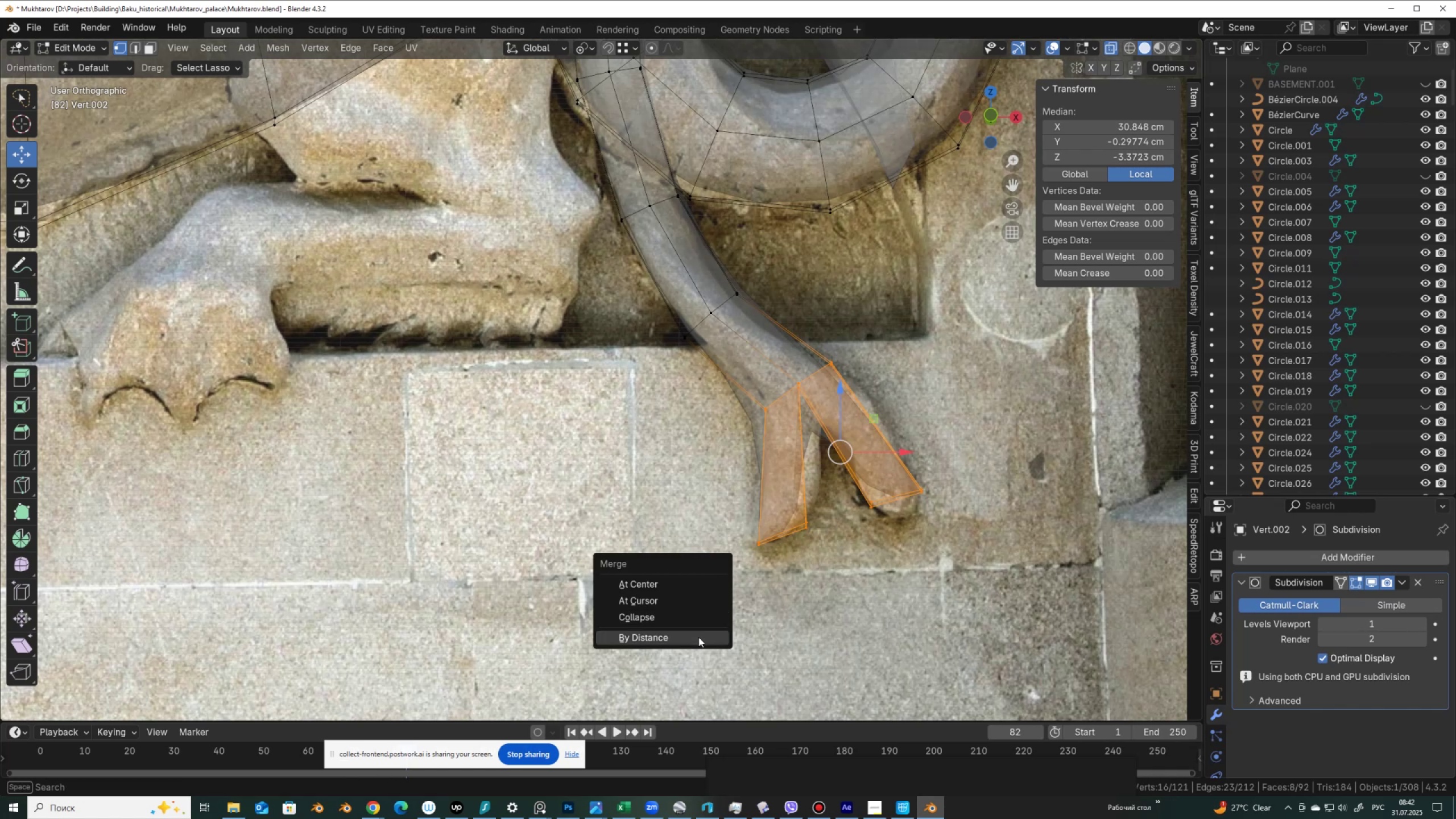 
left_click([698, 637])
 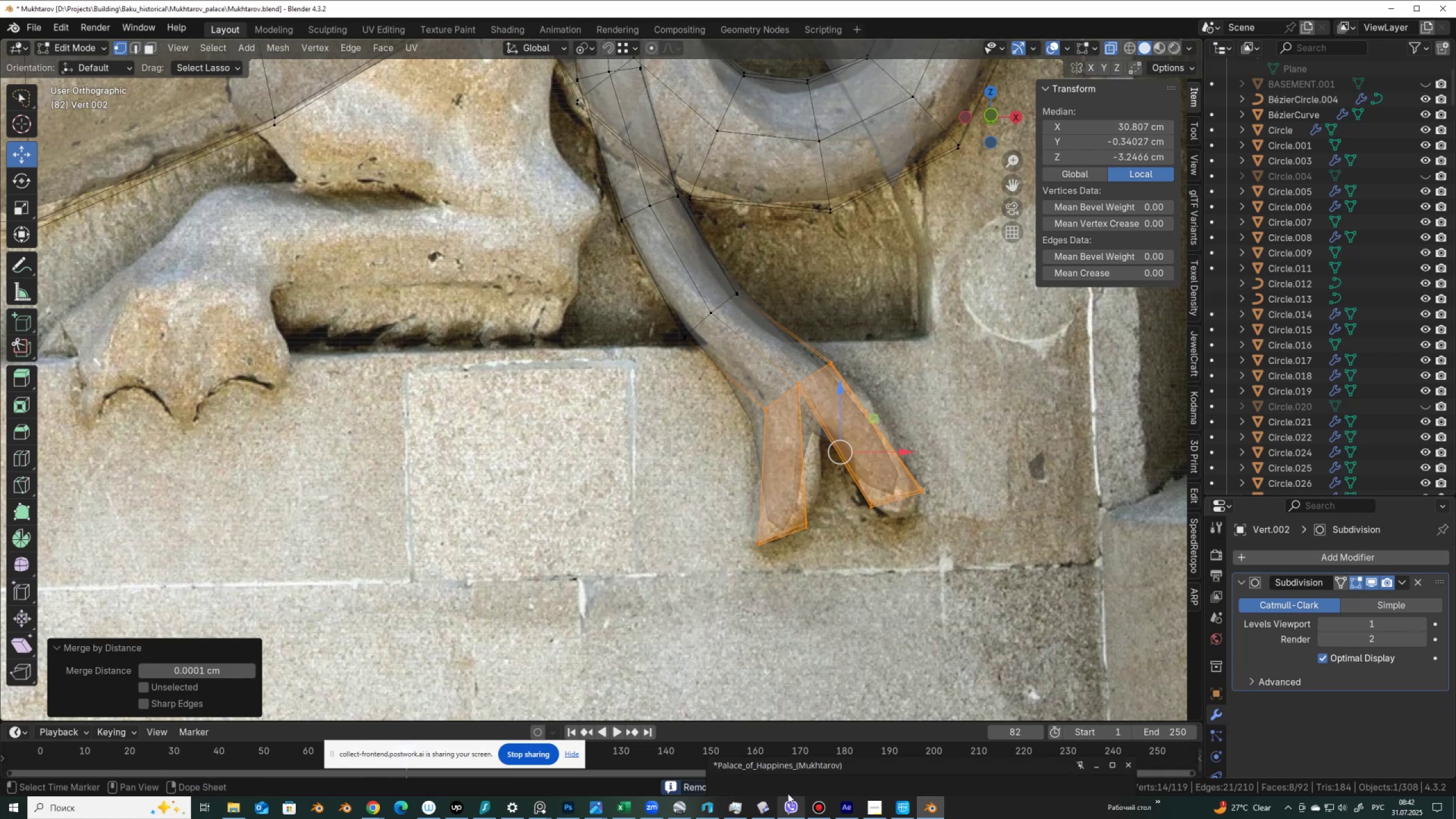 
left_click_drag(start_coordinate=[767, 767], to_coordinate=[1087, 730])
 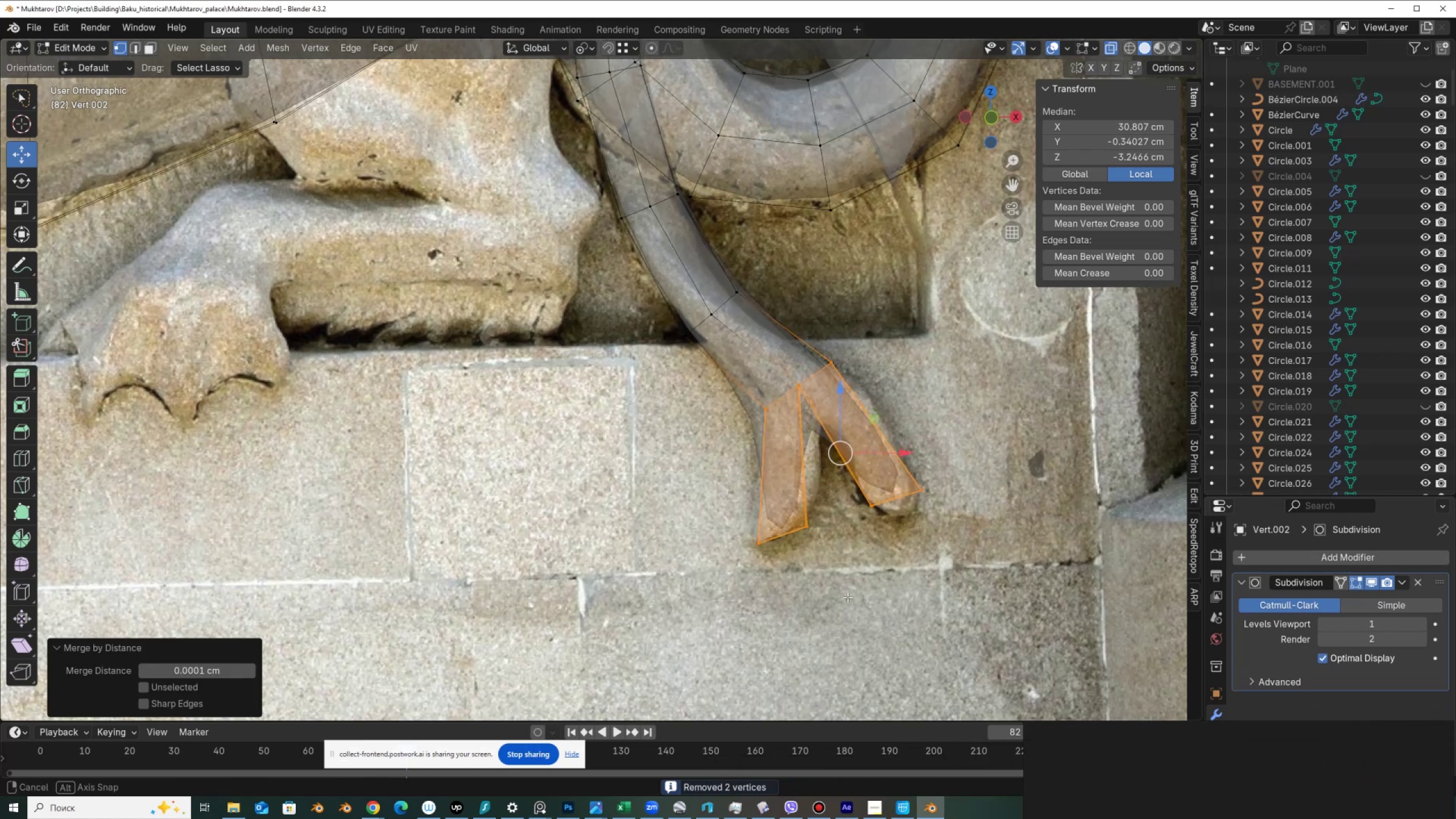 
key(Alt+AltLeft)
 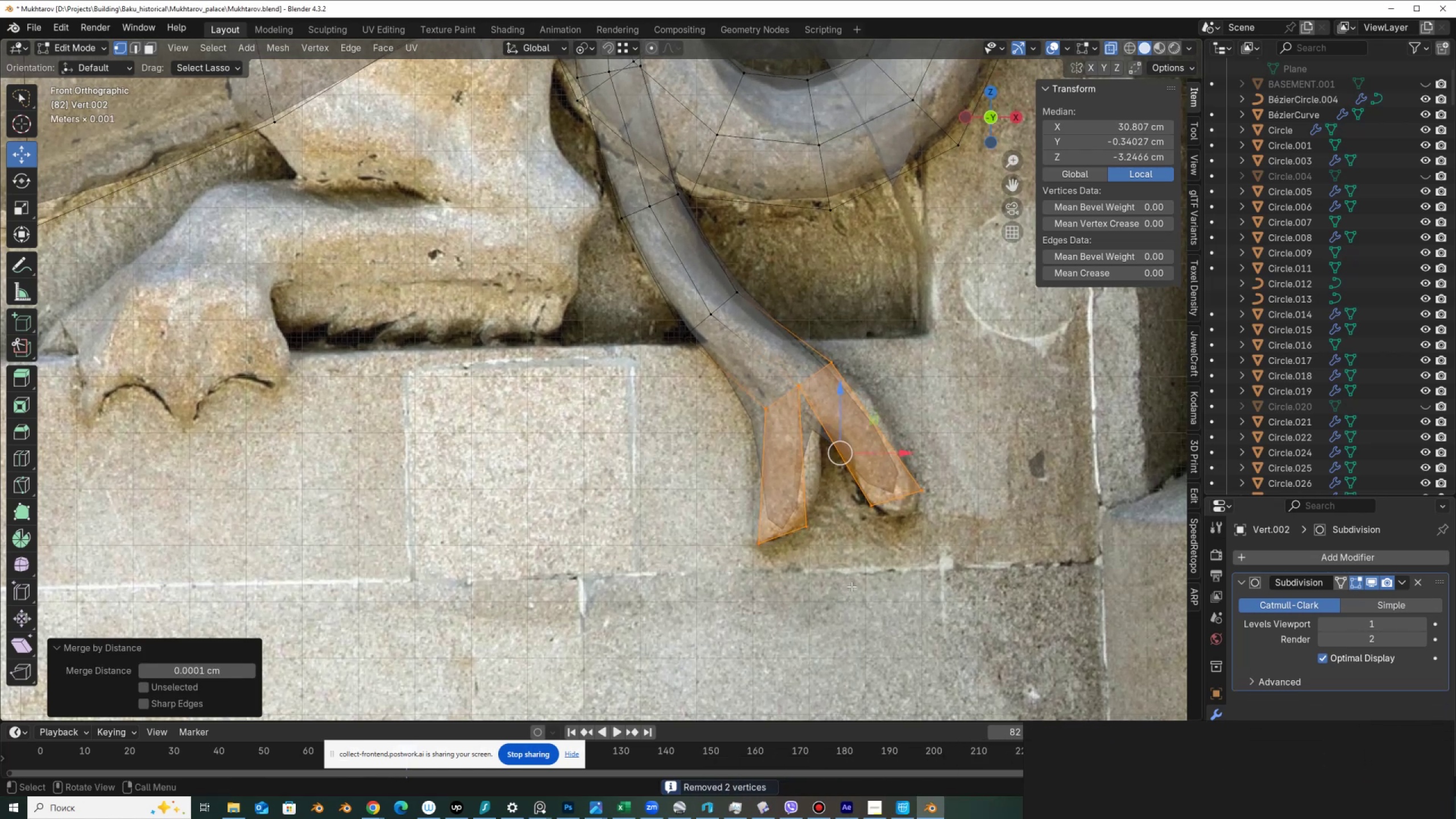 
key(Tab)
 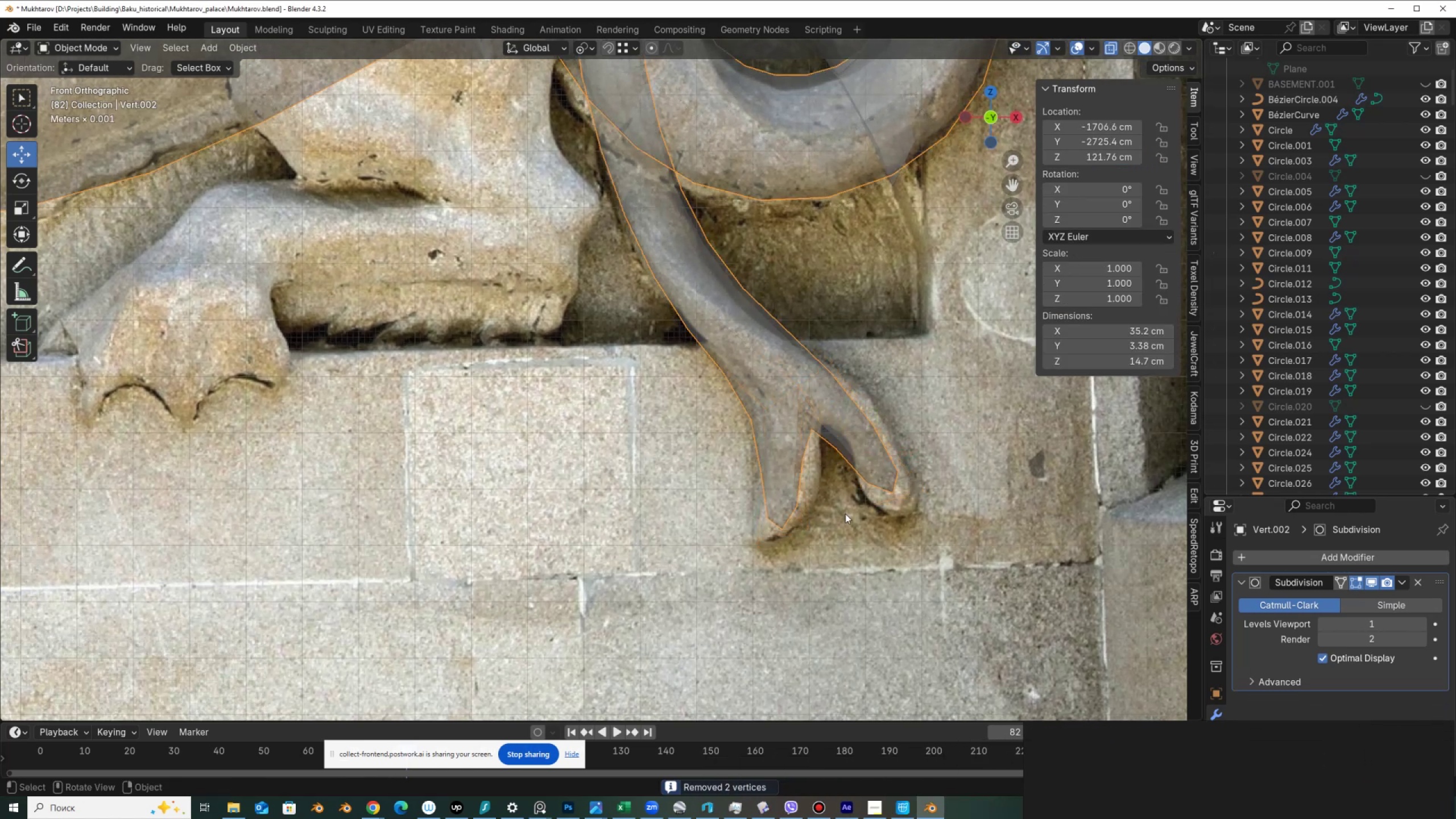 
scroll: coordinate [849, 485], scroll_direction: down, amount: 2.0
 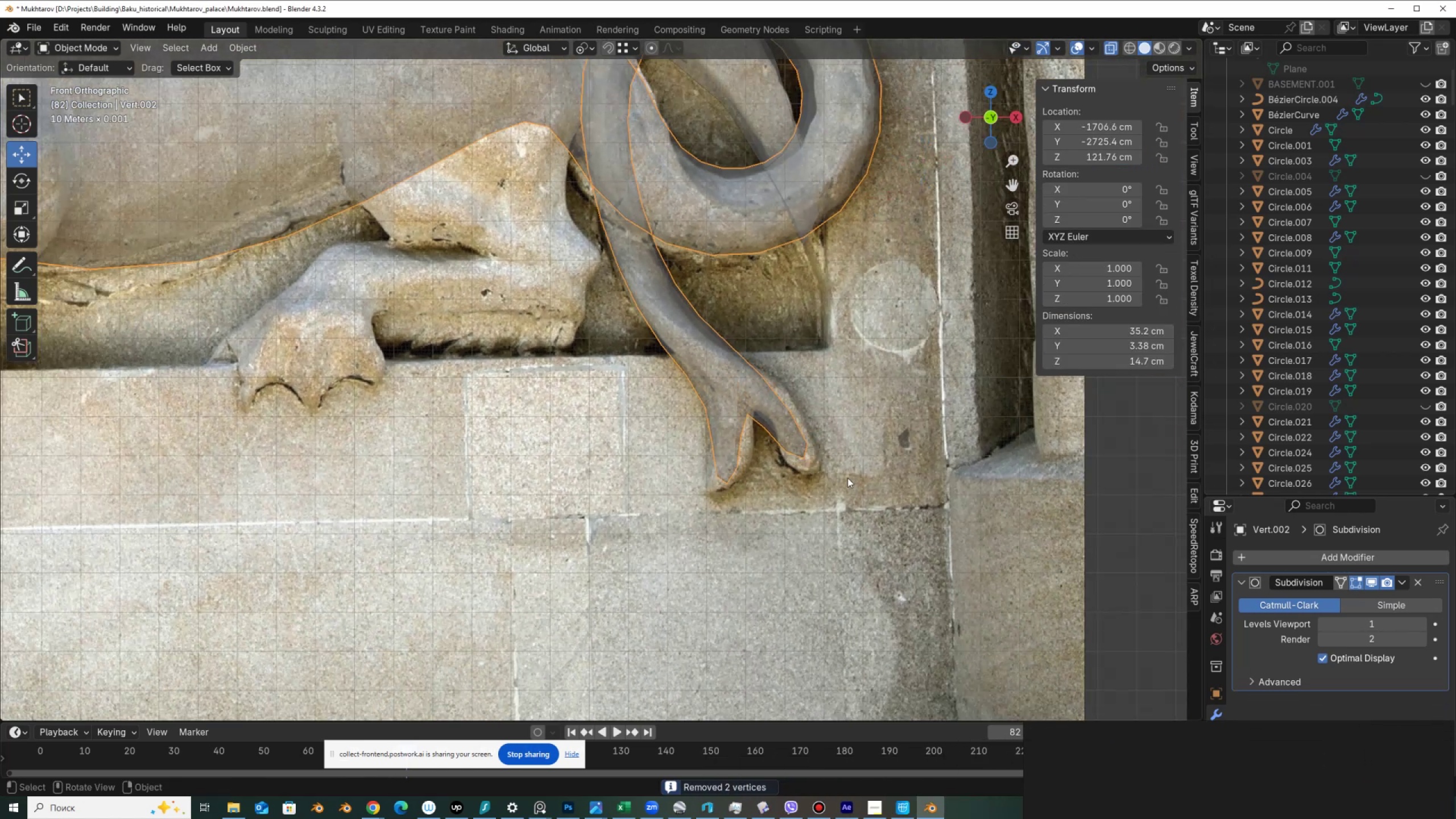 
key(Alt+Z)
 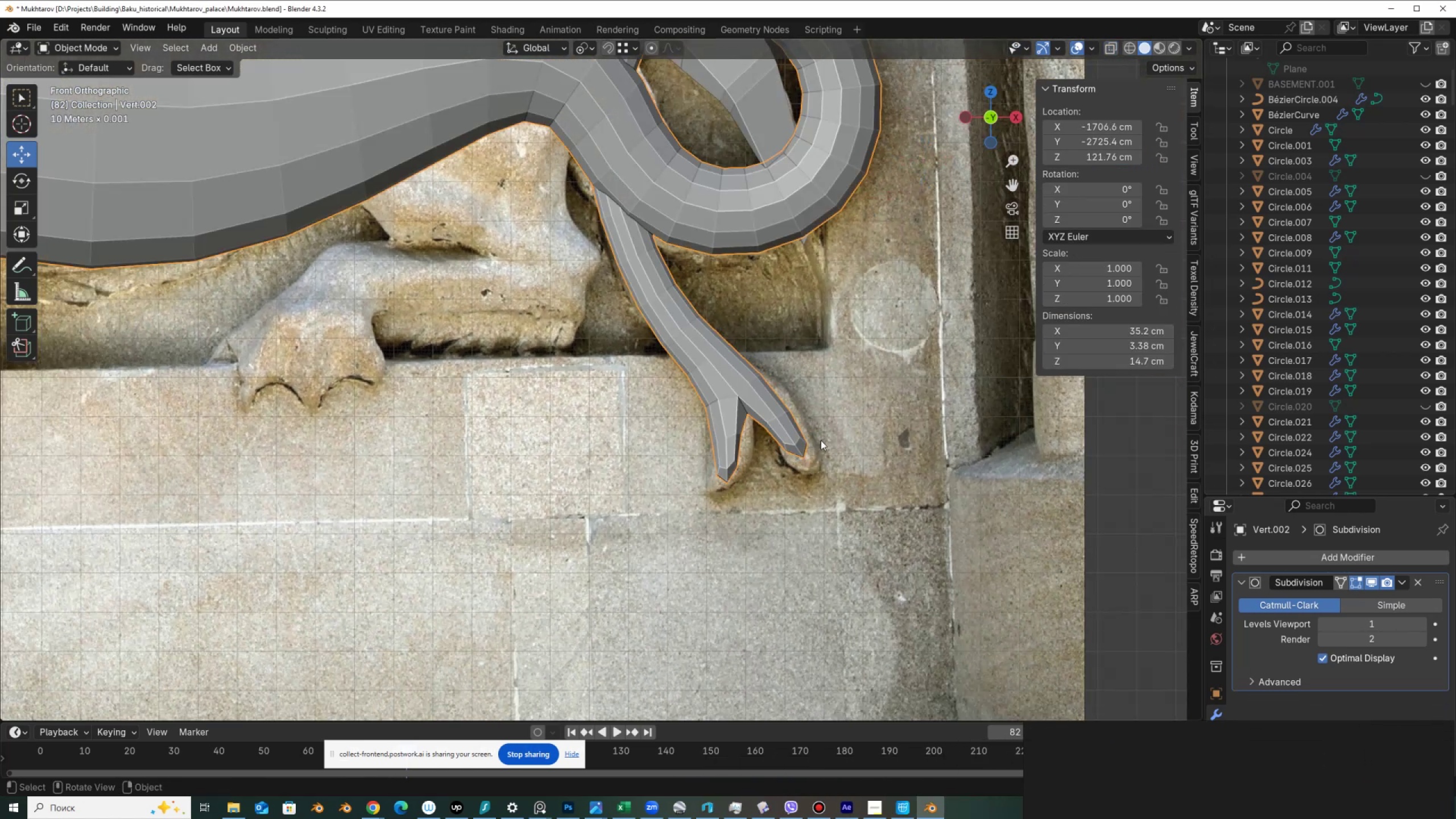 
scroll: coordinate [816, 436], scroll_direction: up, amount: 2.0
 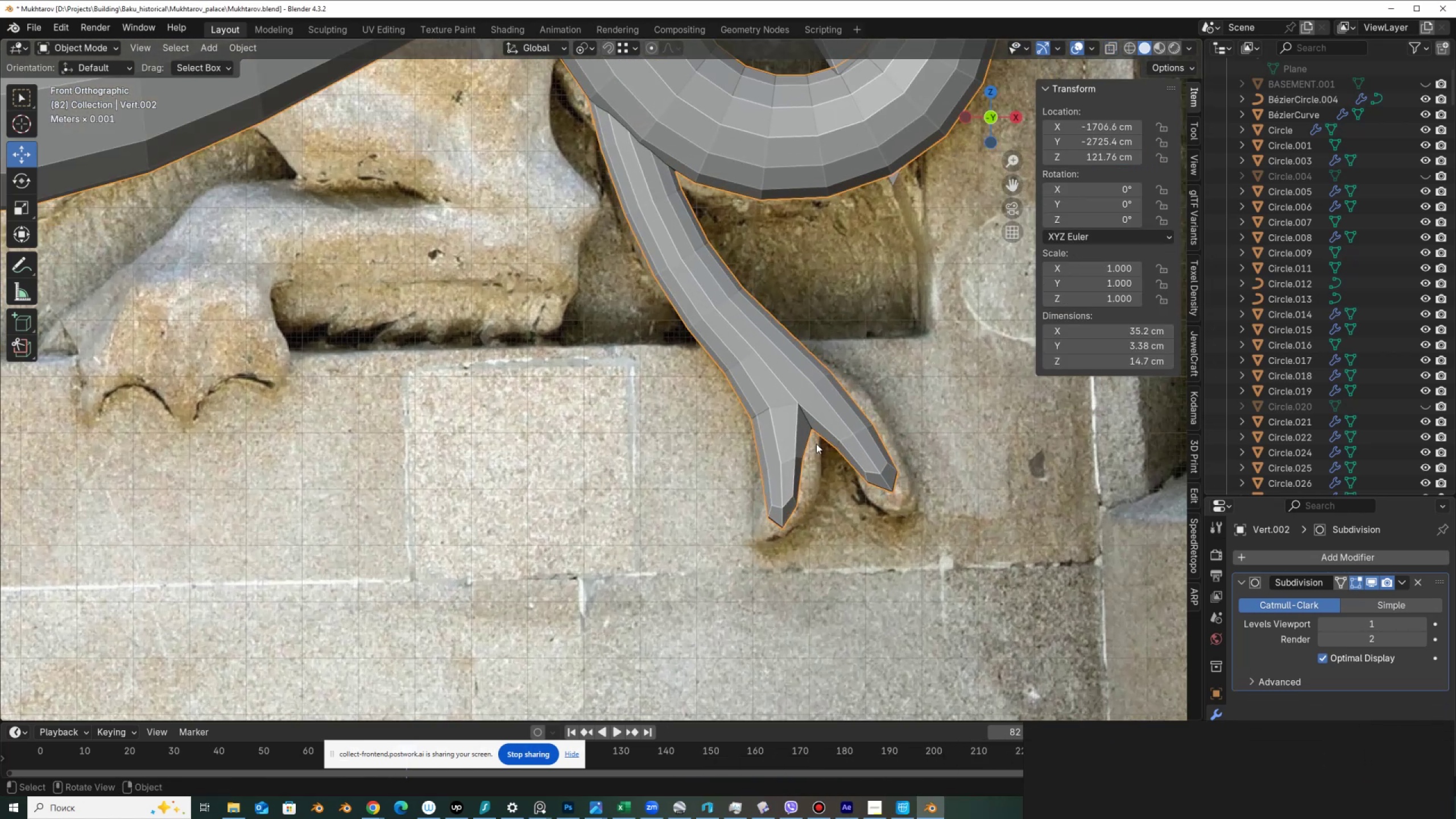 
key(Alt+AltLeft)
 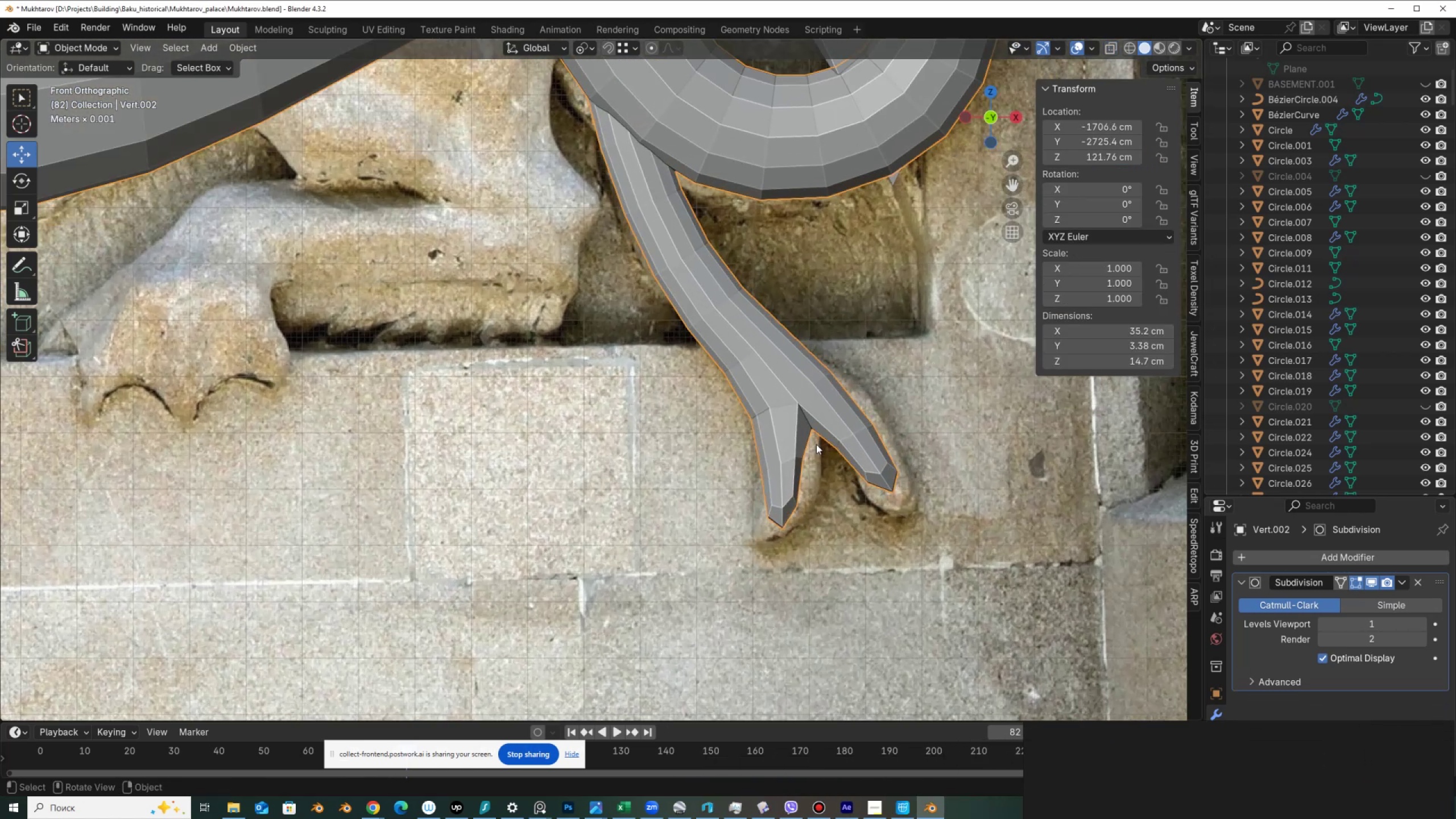 
key(Alt+Z)
 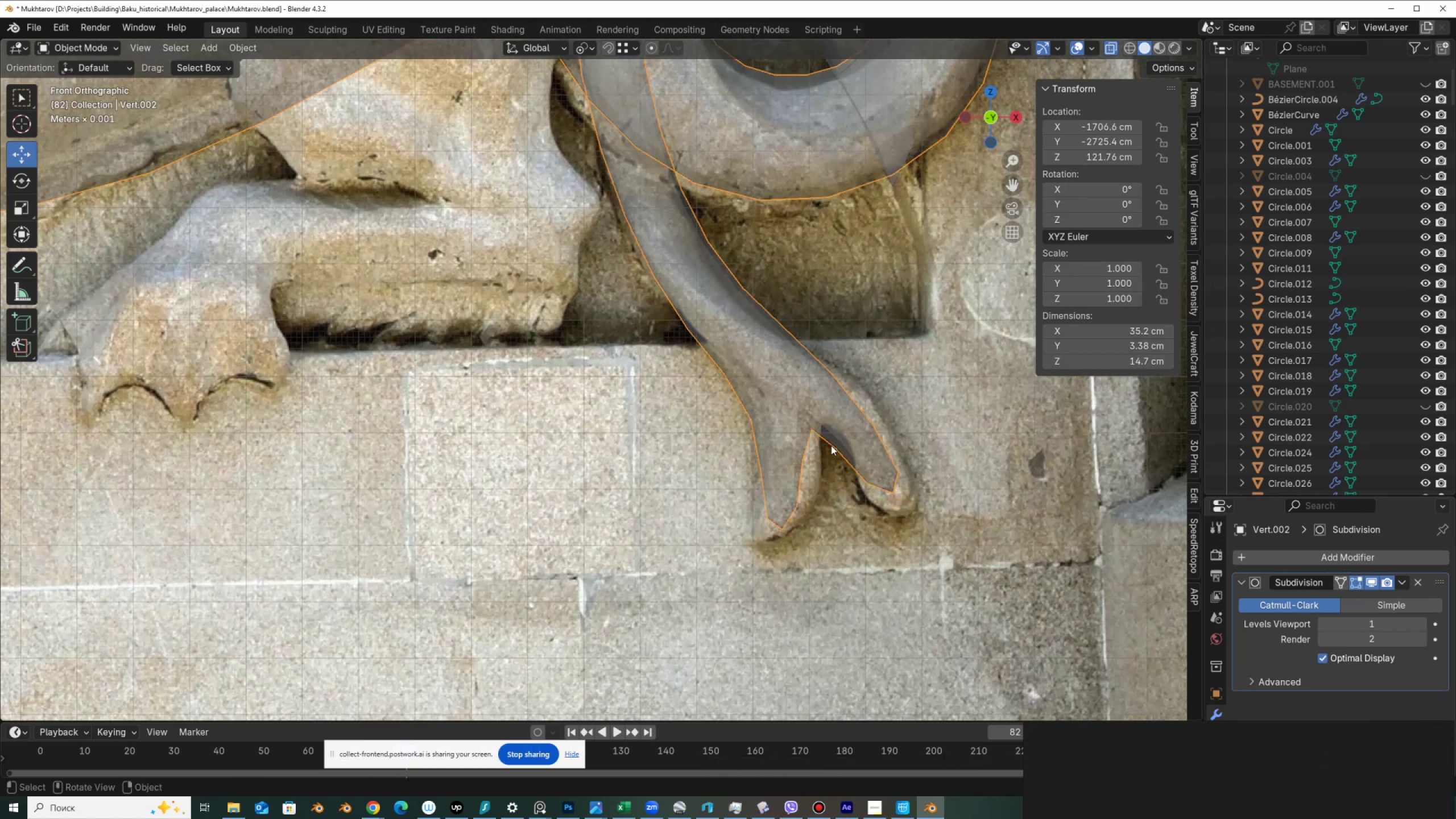 
key(Tab)
 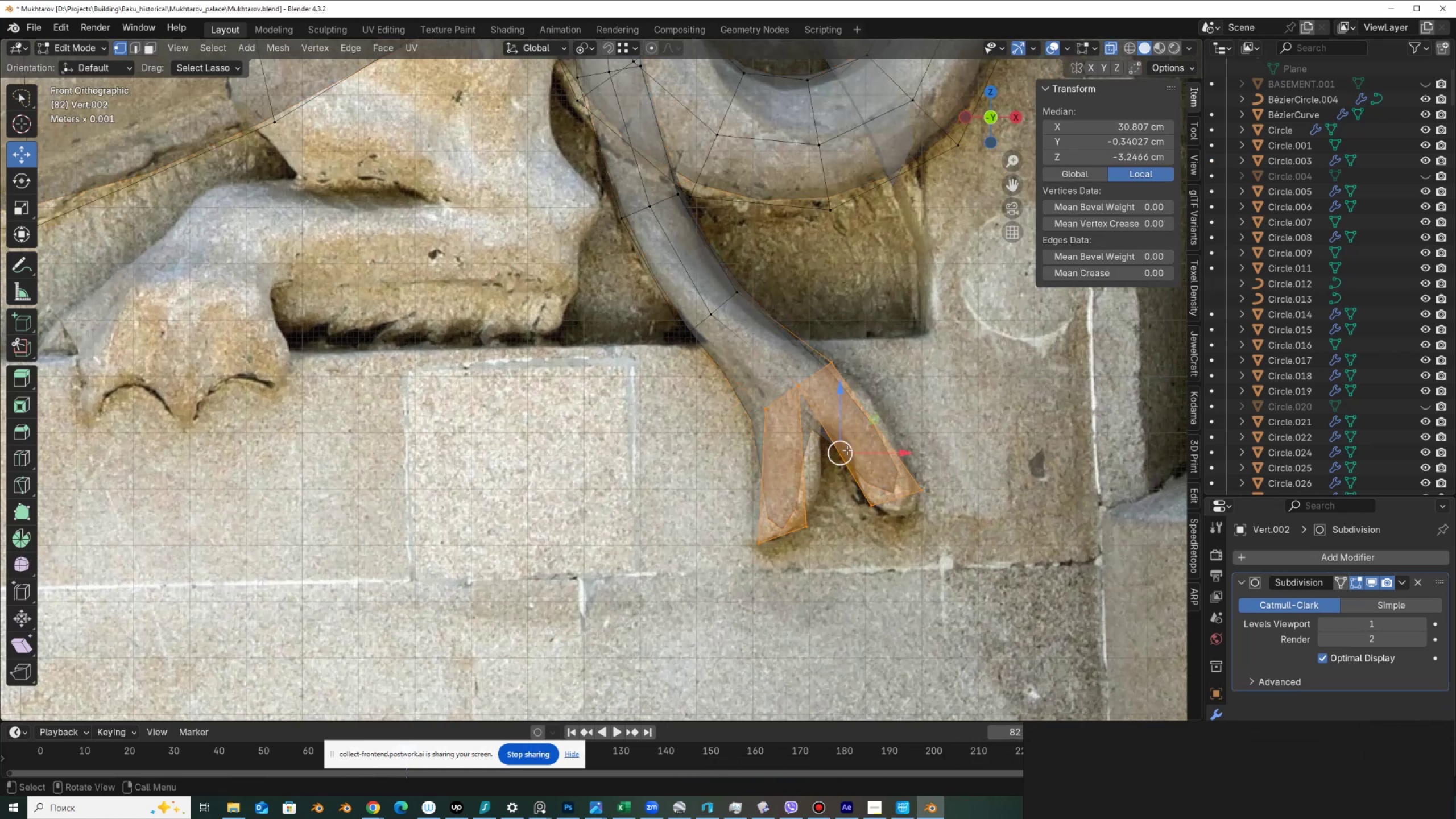 
key(Control+R)
 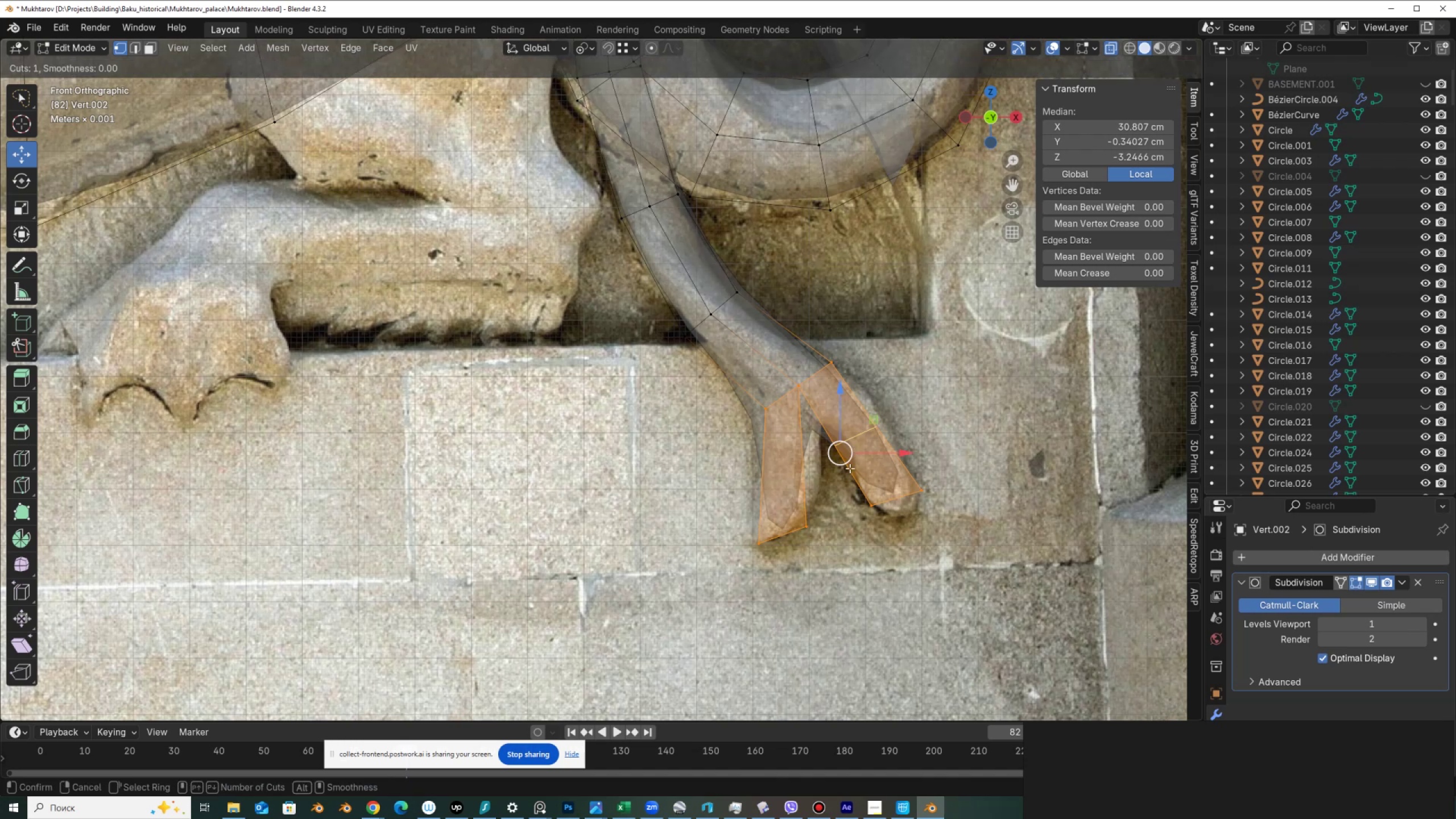 
left_click([850, 468])
 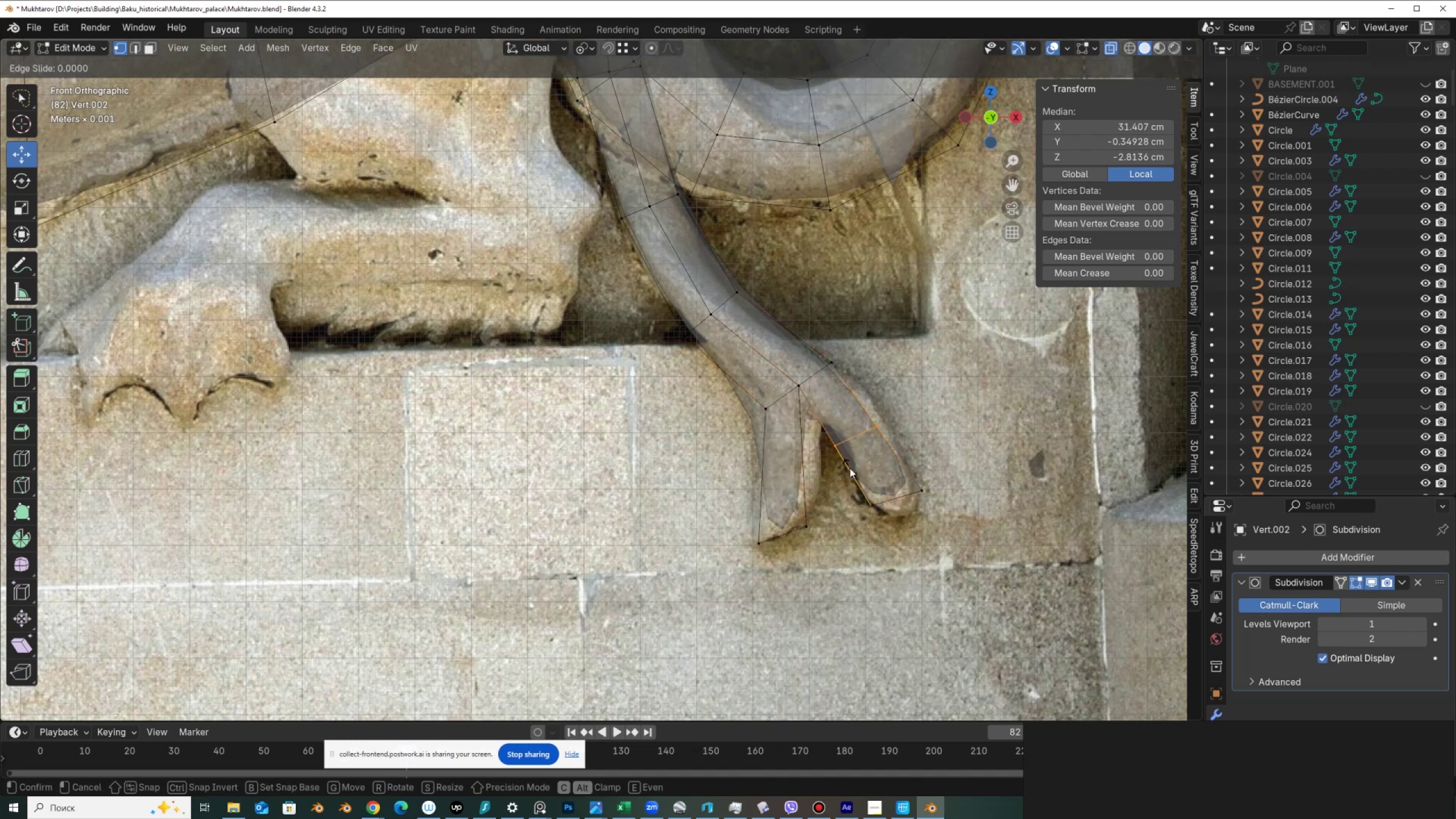 
right_click([850, 468])
 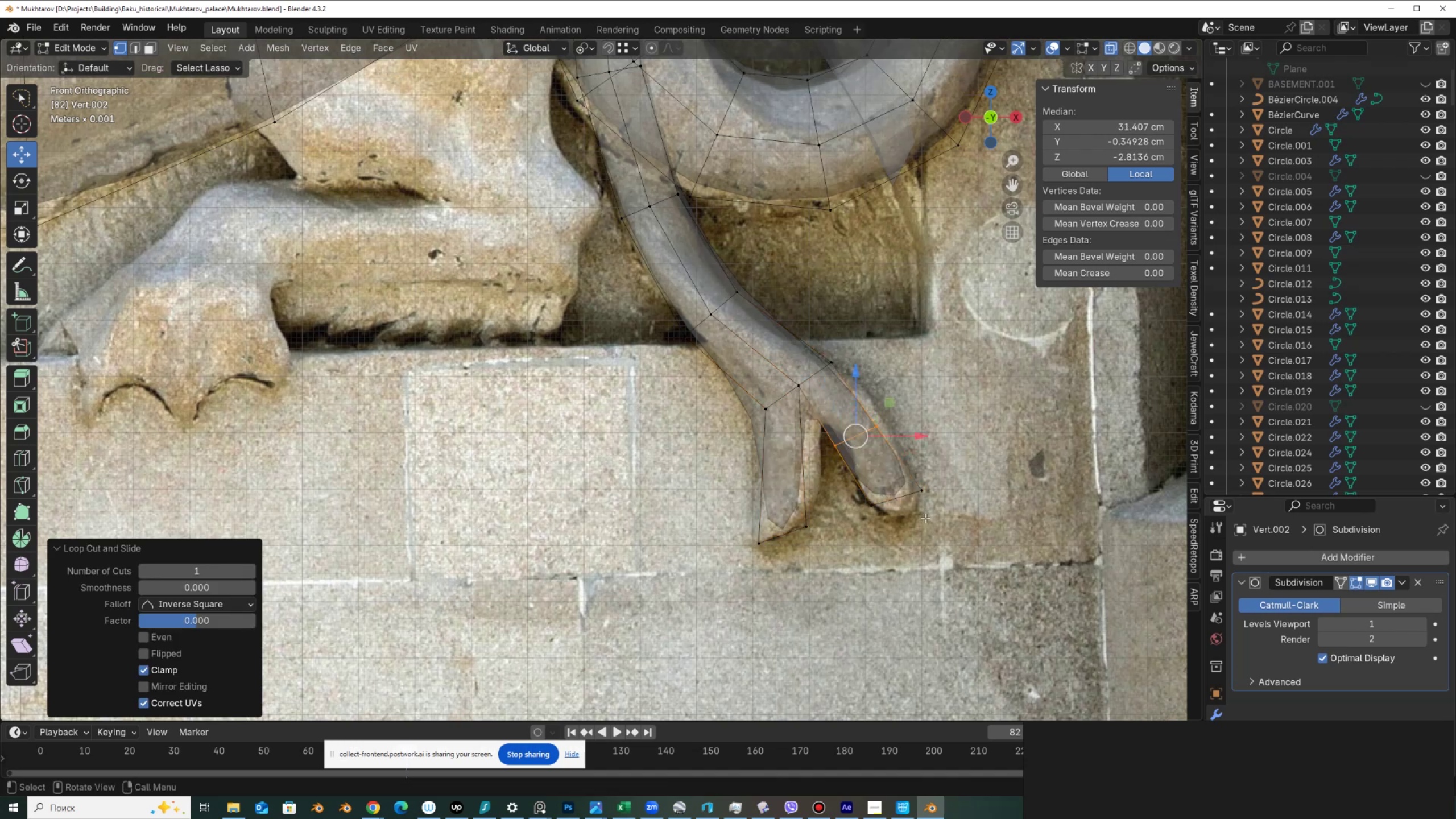 
left_click_drag(start_coordinate=[939, 542], to_coordinate=[985, 489])
 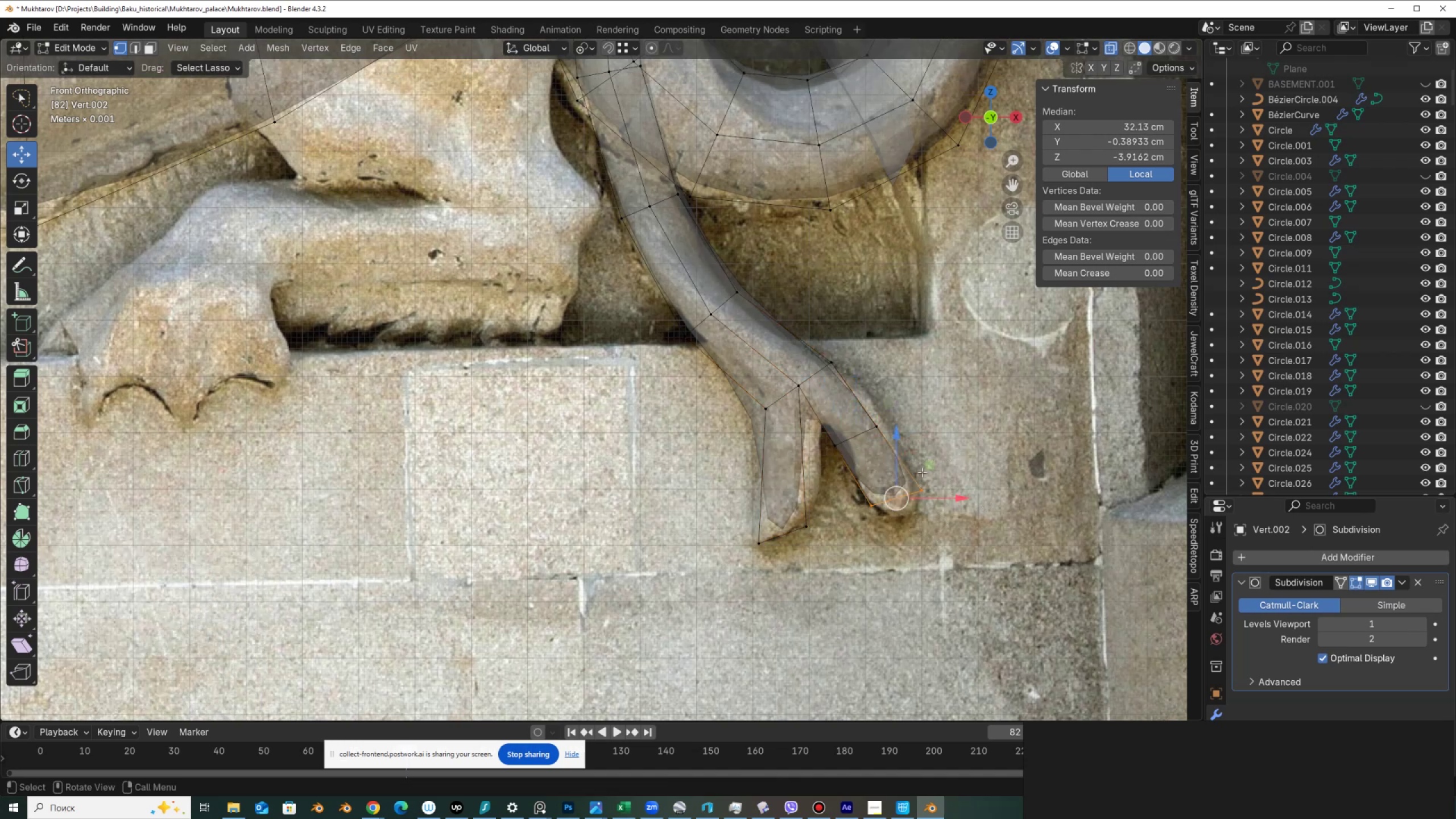 
left_click_drag(start_coordinate=[926, 467], to_coordinate=[940, 495])
 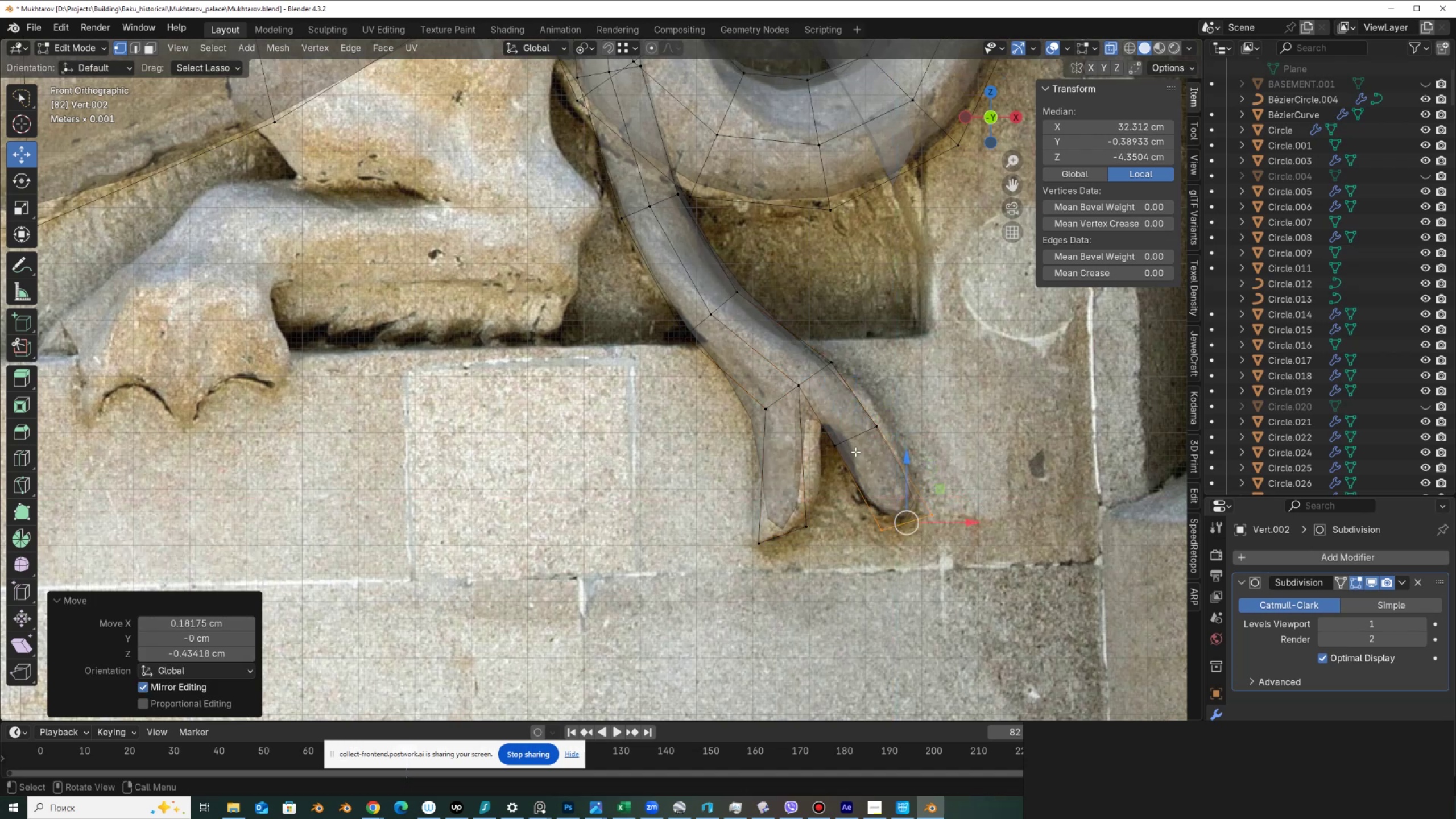 
left_click_drag(start_coordinate=[874, 451], to_coordinate=[921, 419])
 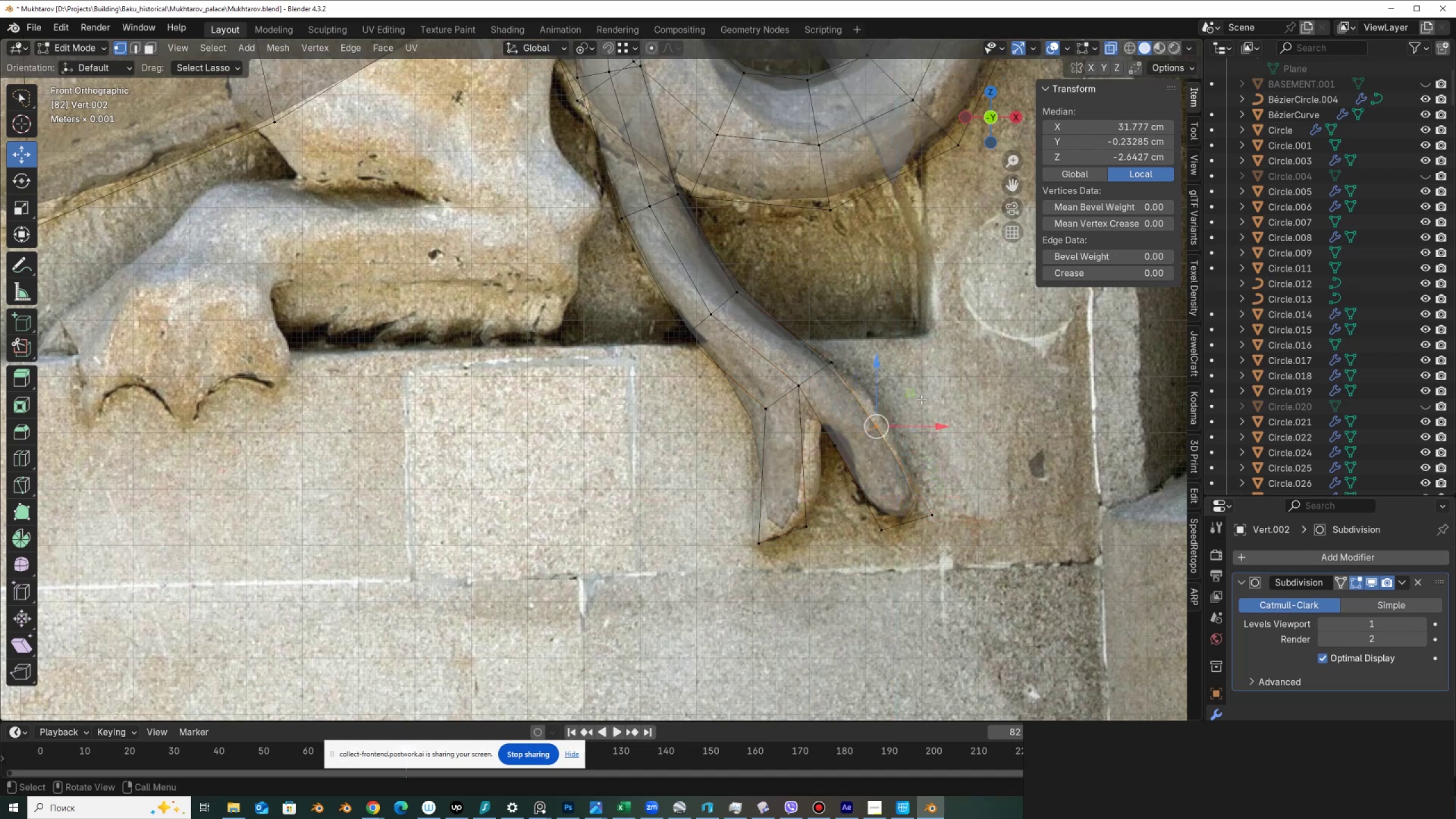 
left_click_drag(start_coordinate=[911, 395], to_coordinate=[923, 371])
 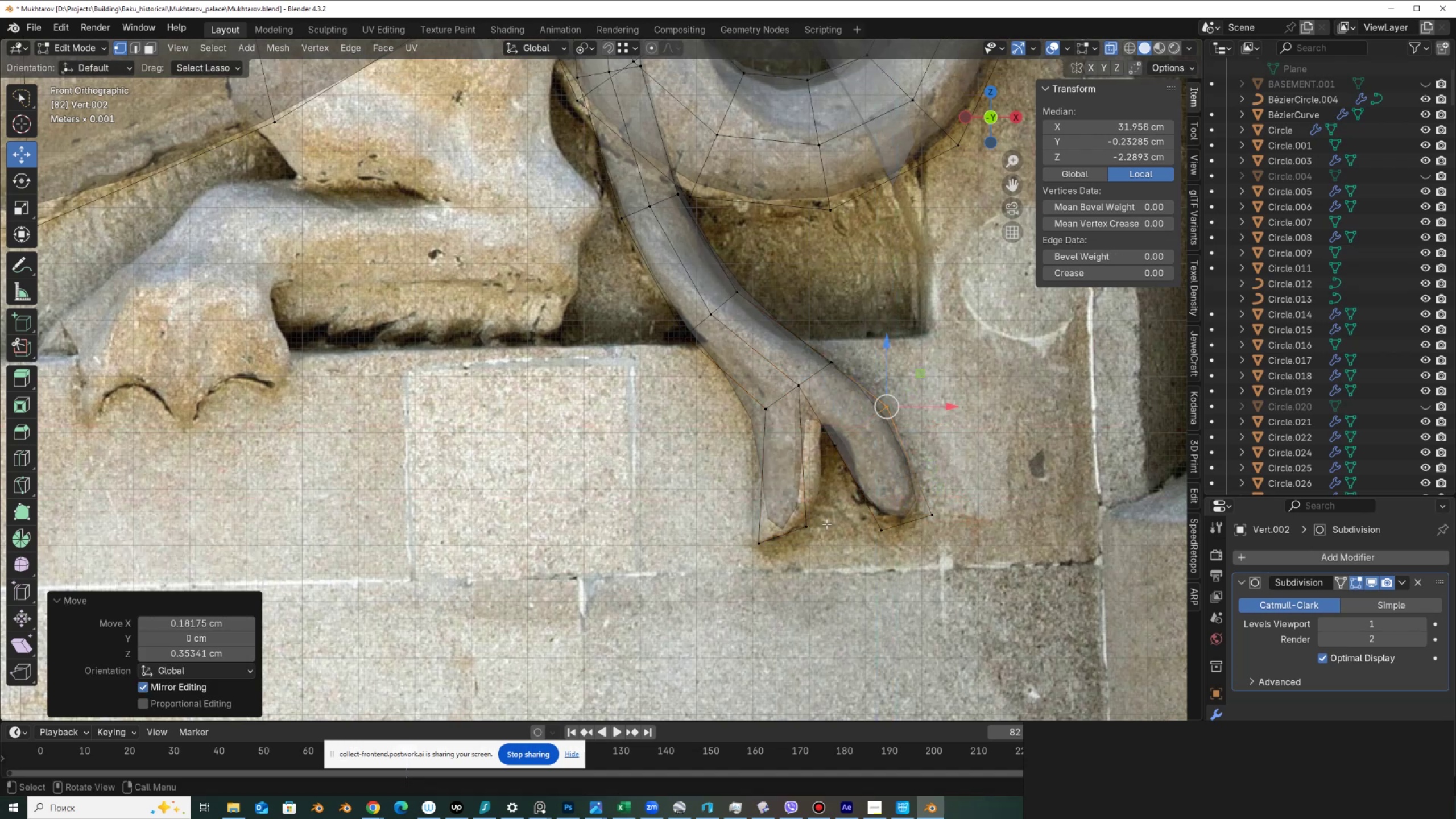 
left_click_drag(start_coordinate=[827, 527], to_coordinate=[797, 594])
 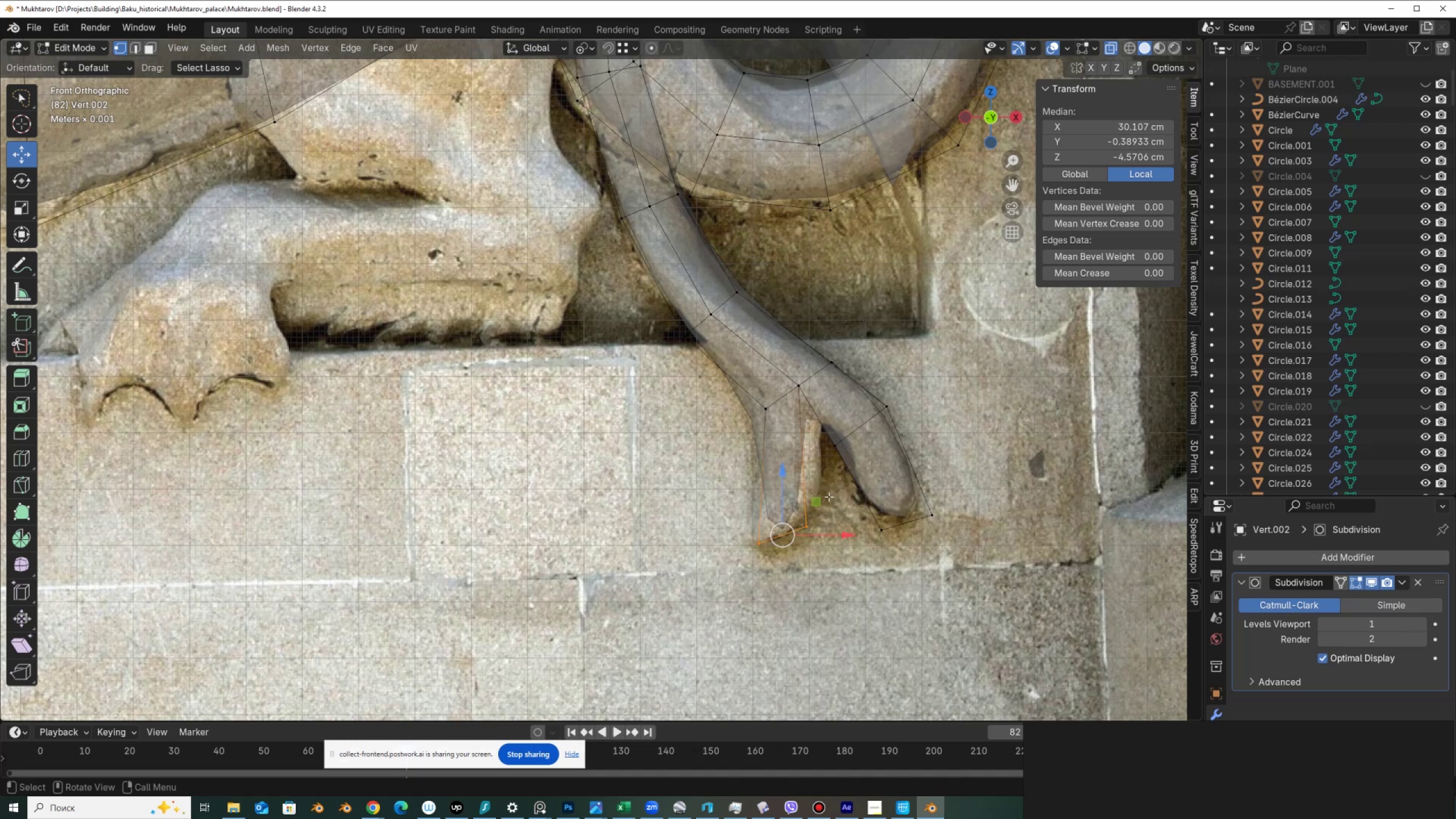 
left_click_drag(start_coordinate=[818, 503], to_coordinate=[808, 529])
 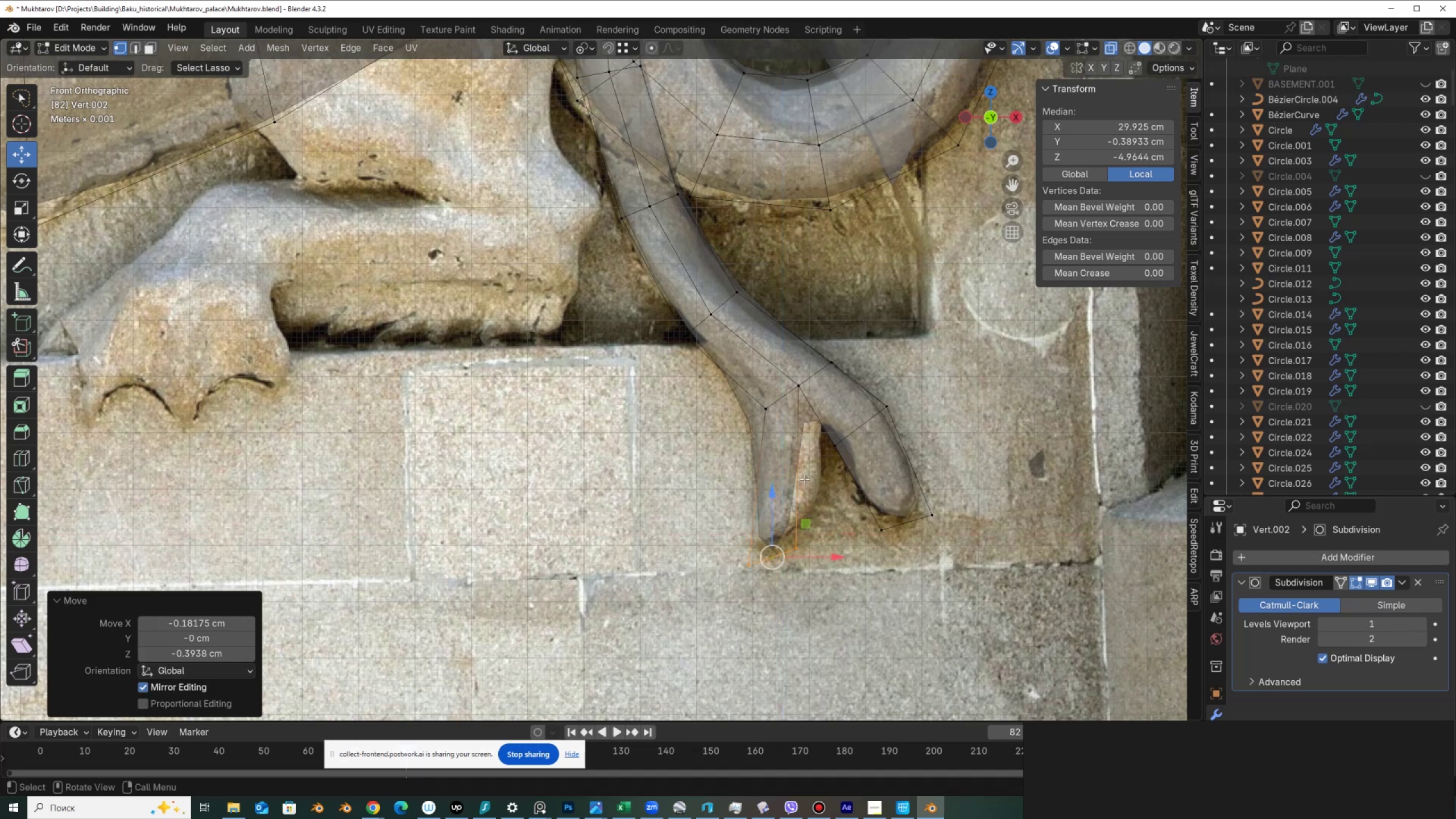 
key(Control+R)
 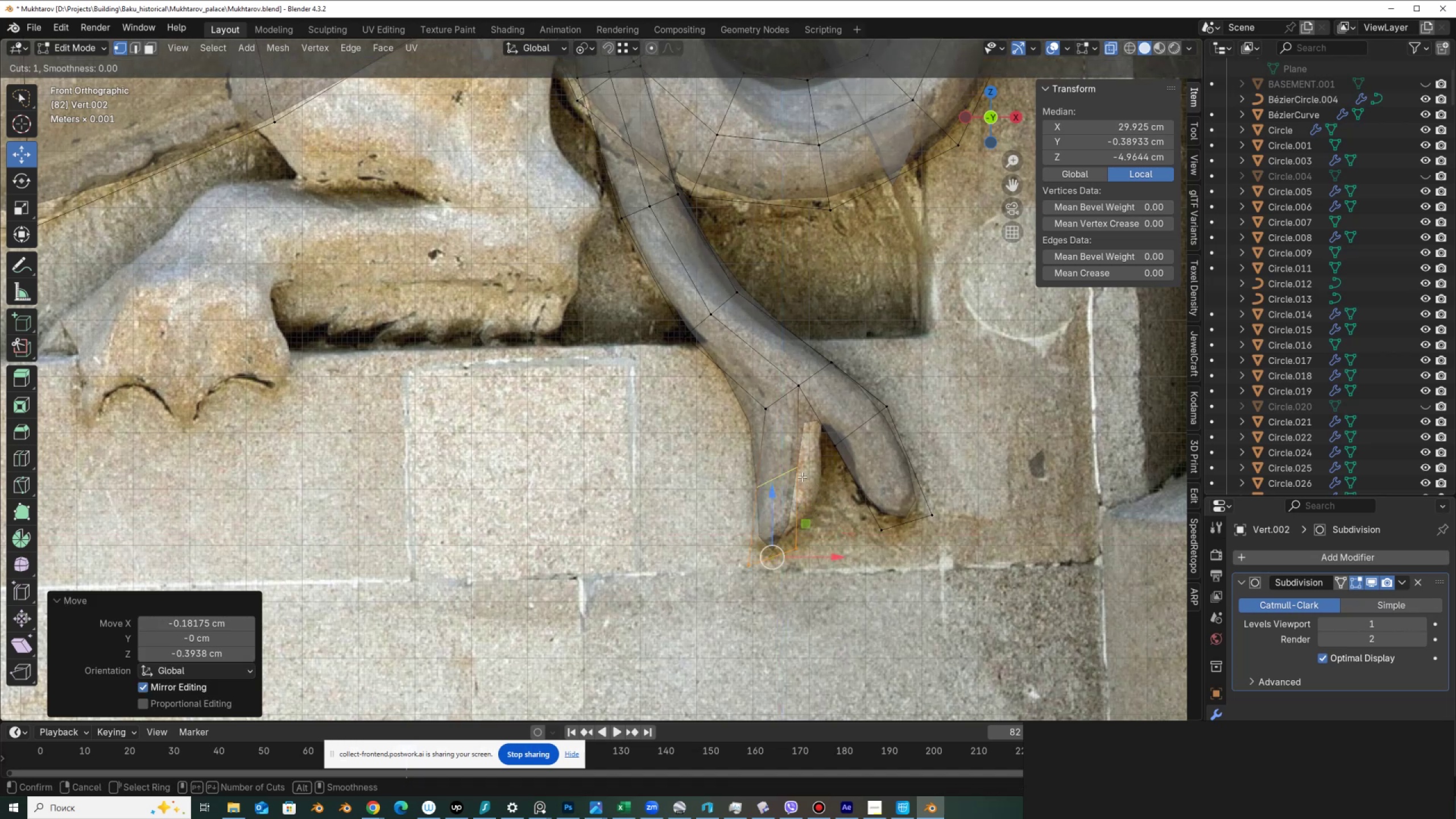 
left_click([802, 477])
 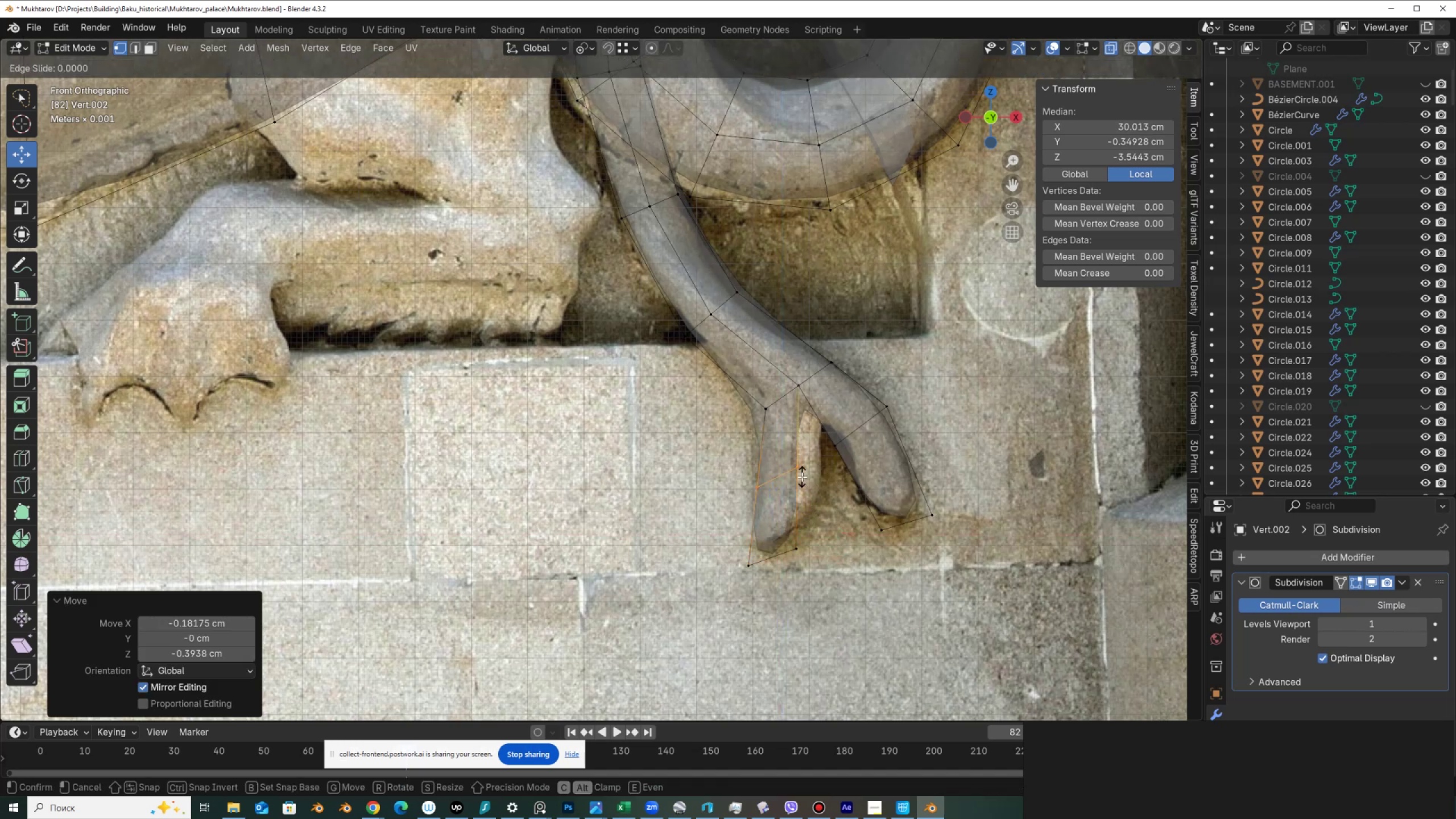 
right_click([802, 477])
 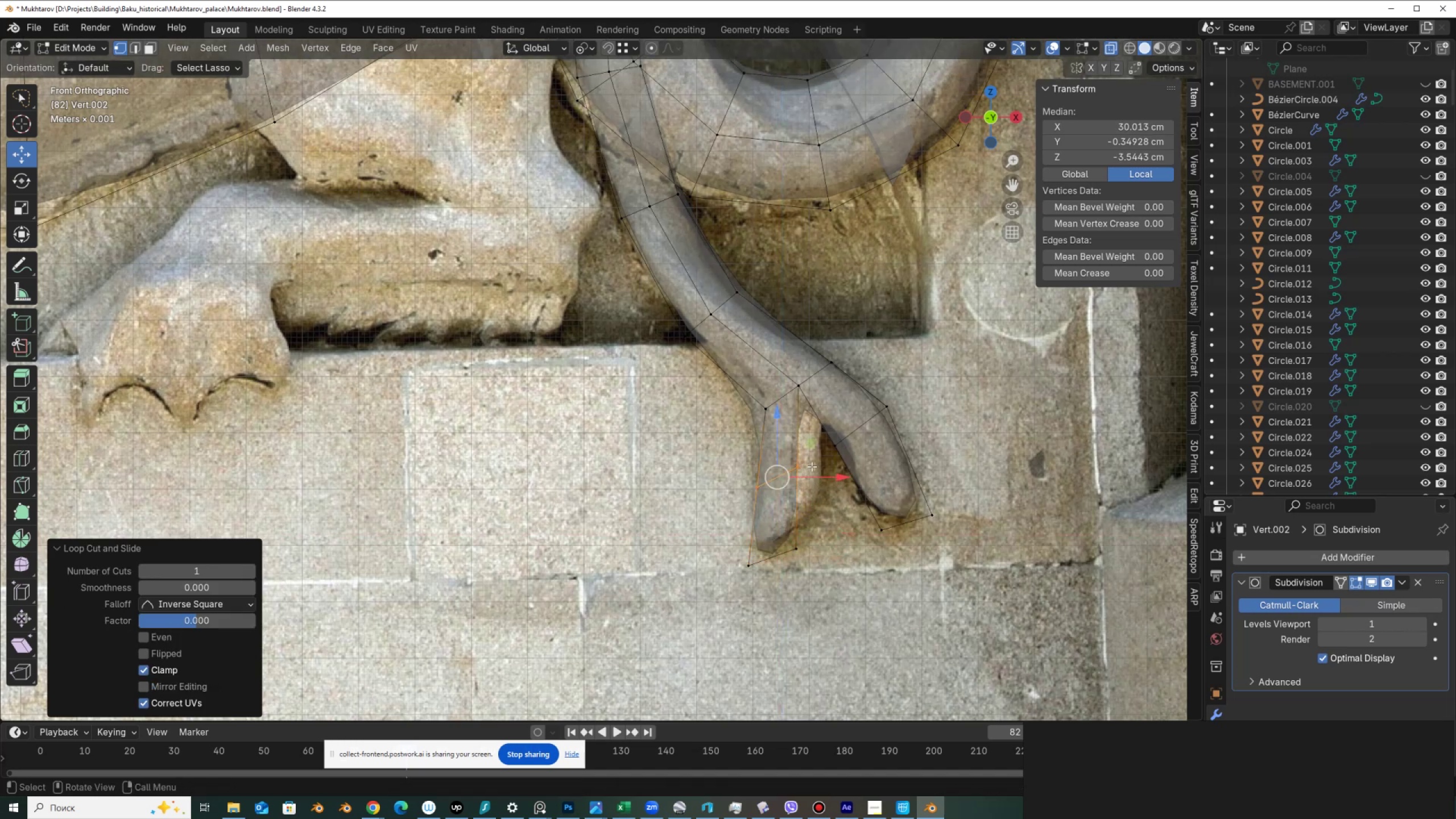 
left_click_drag(start_coordinate=[822, 547], to_coordinate=[757, 594])
 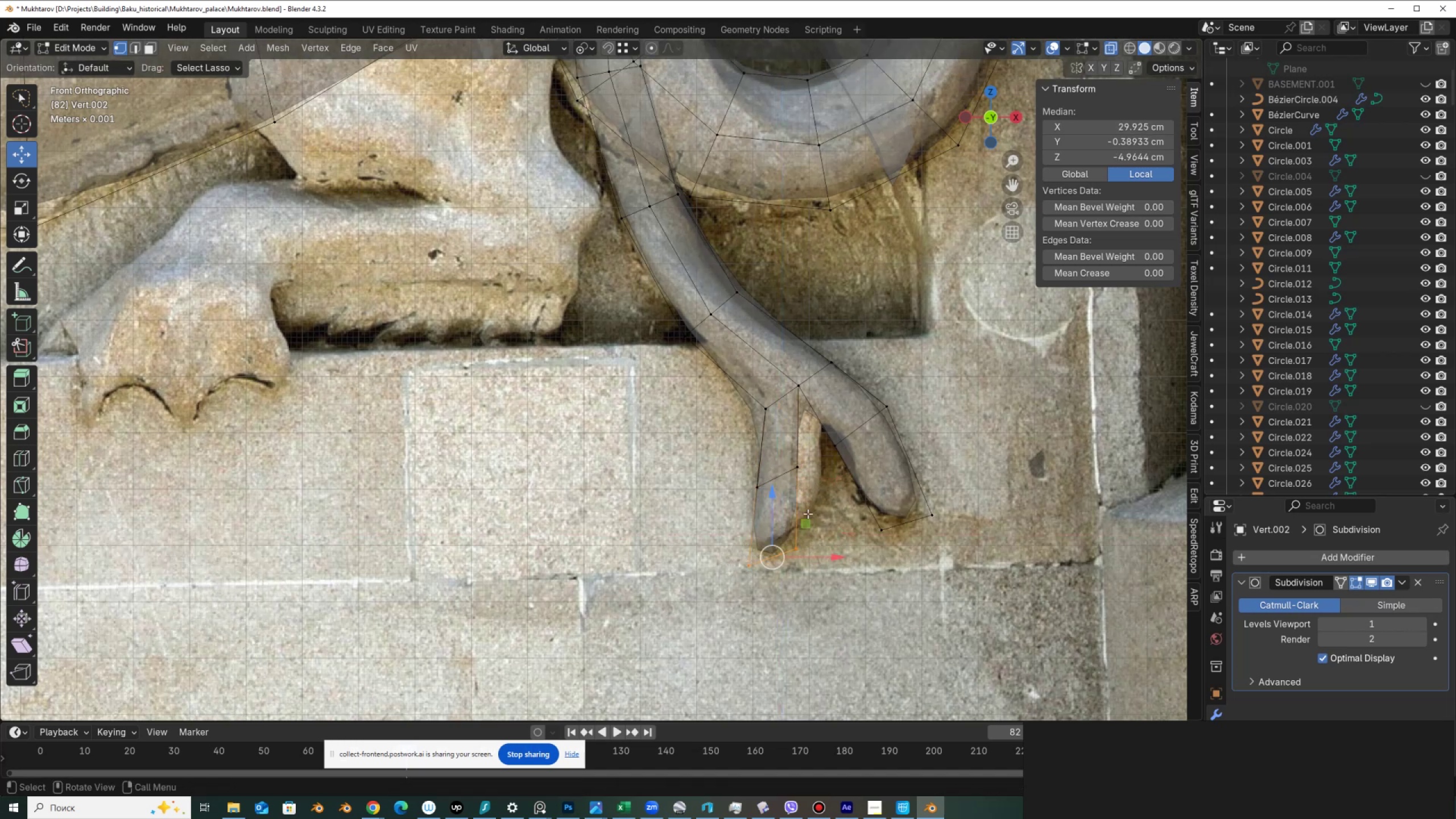 
left_click_drag(start_coordinate=[806, 524], to_coordinate=[804, 508])
 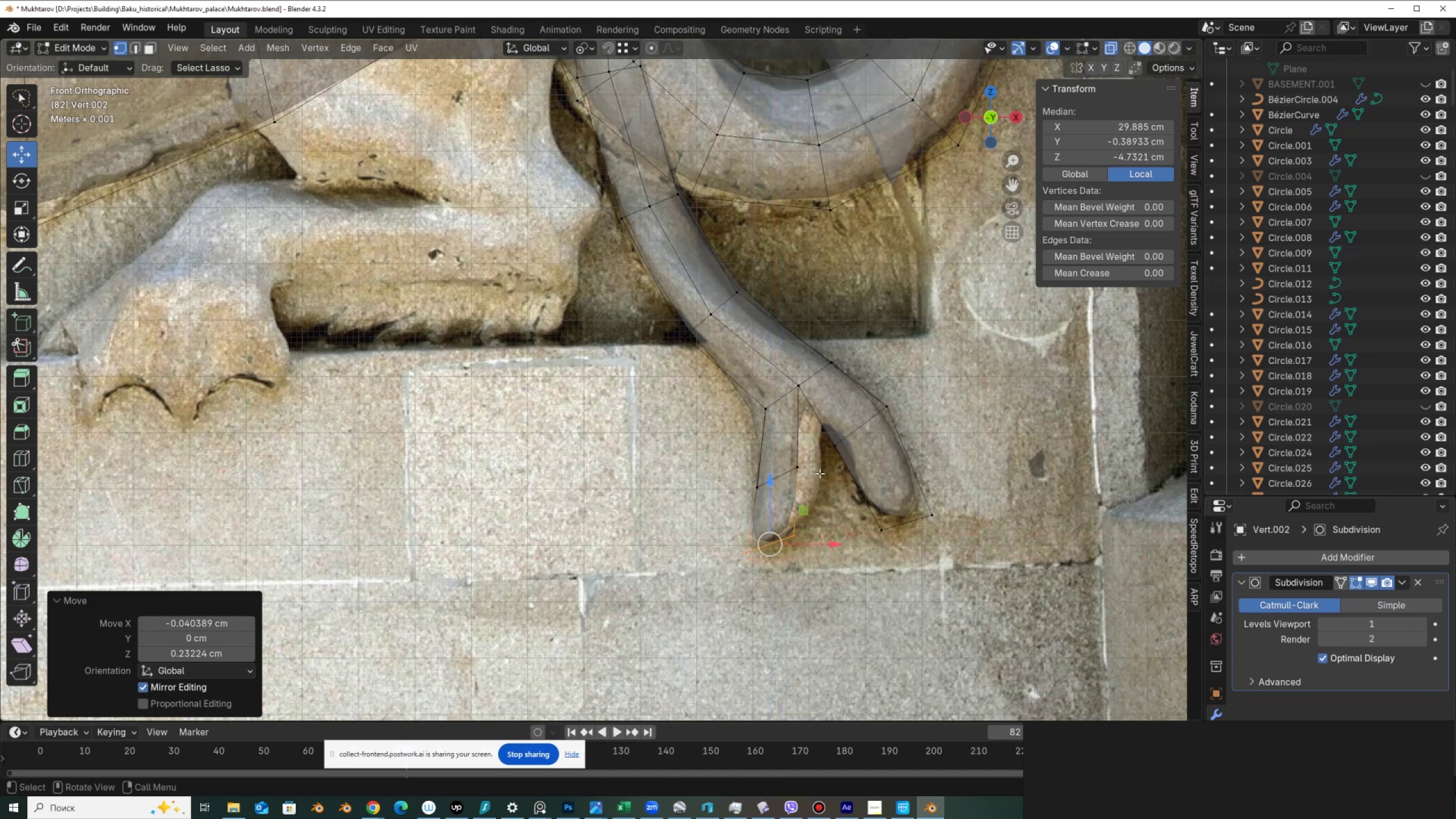 
left_click_drag(start_coordinate=[819, 465], to_coordinate=[805, 494])
 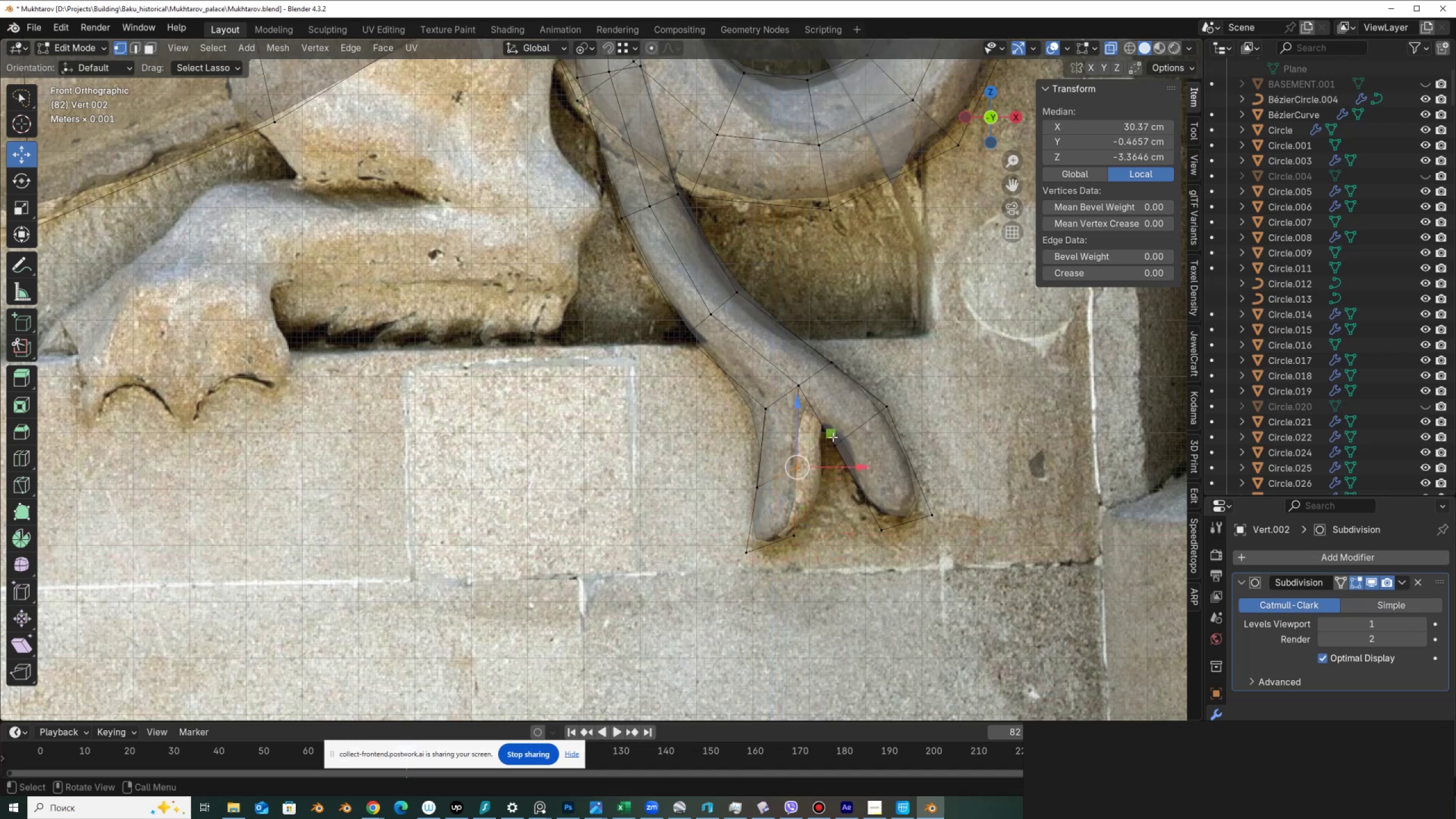 
left_click_drag(start_coordinate=[830, 431], to_coordinate=[864, 439])
 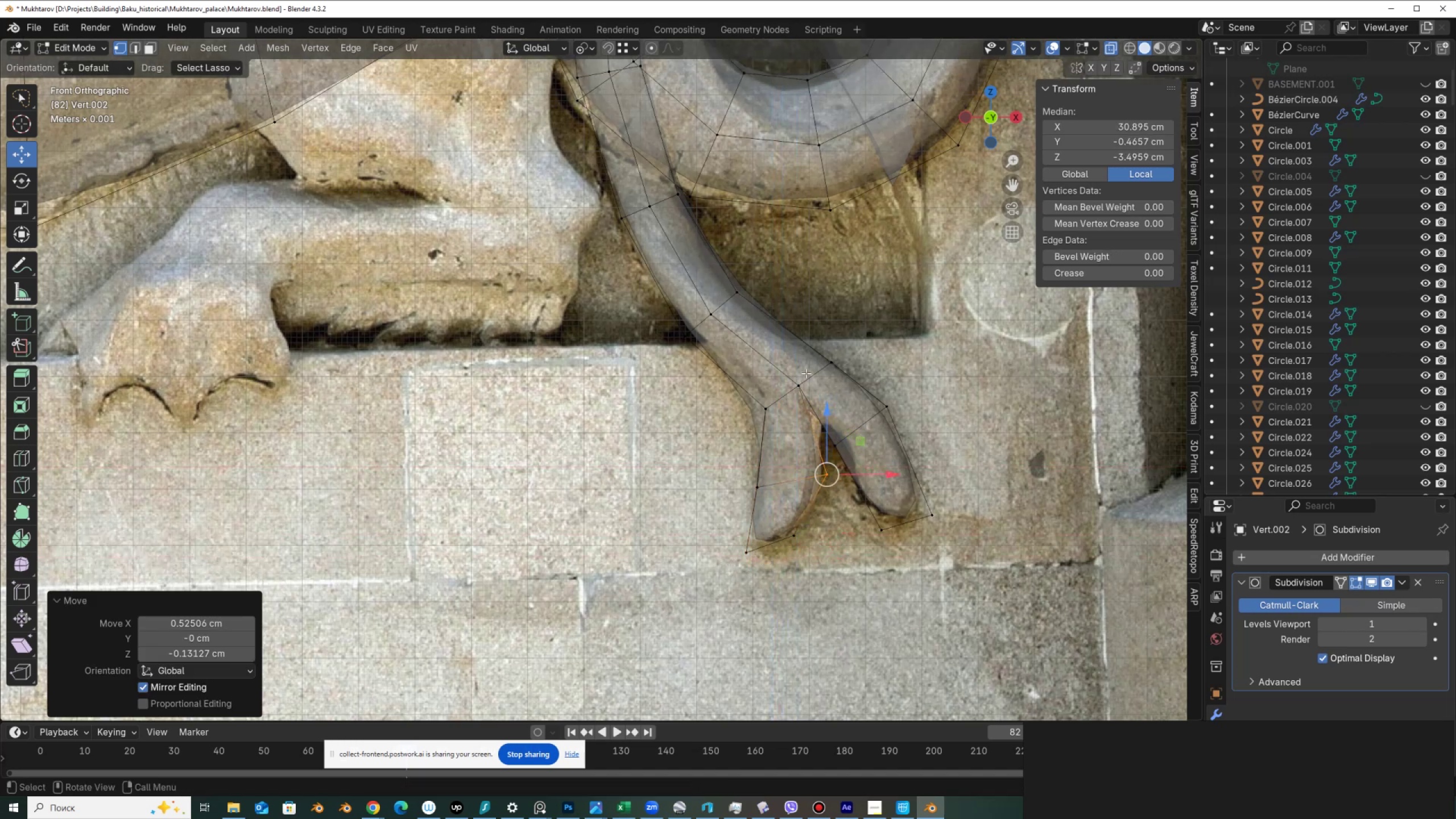 
left_click_drag(start_coordinate=[805, 371], to_coordinate=[838, 419])
 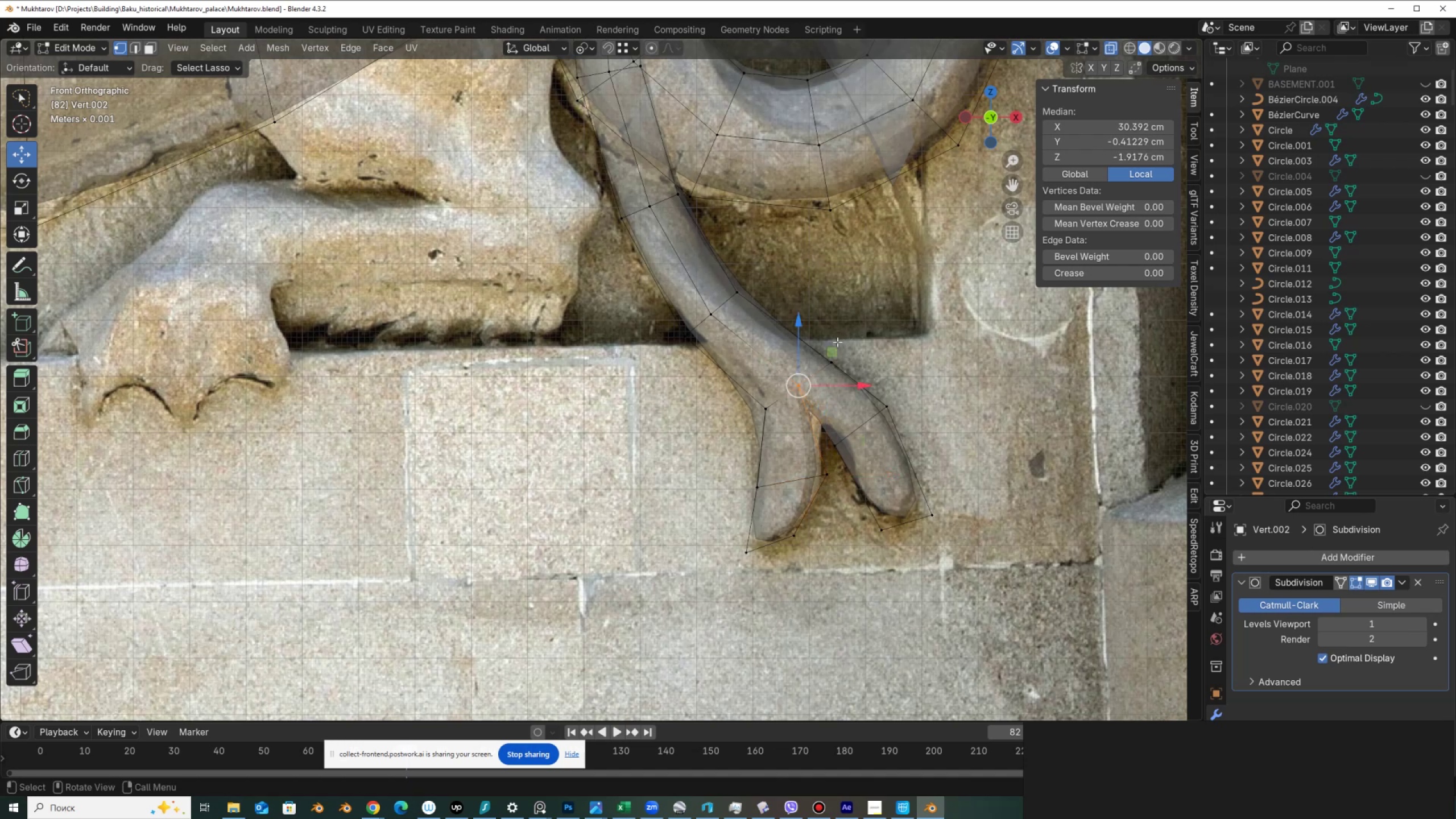 
left_click_drag(start_coordinate=[839, 353], to_coordinate=[861, 386])
 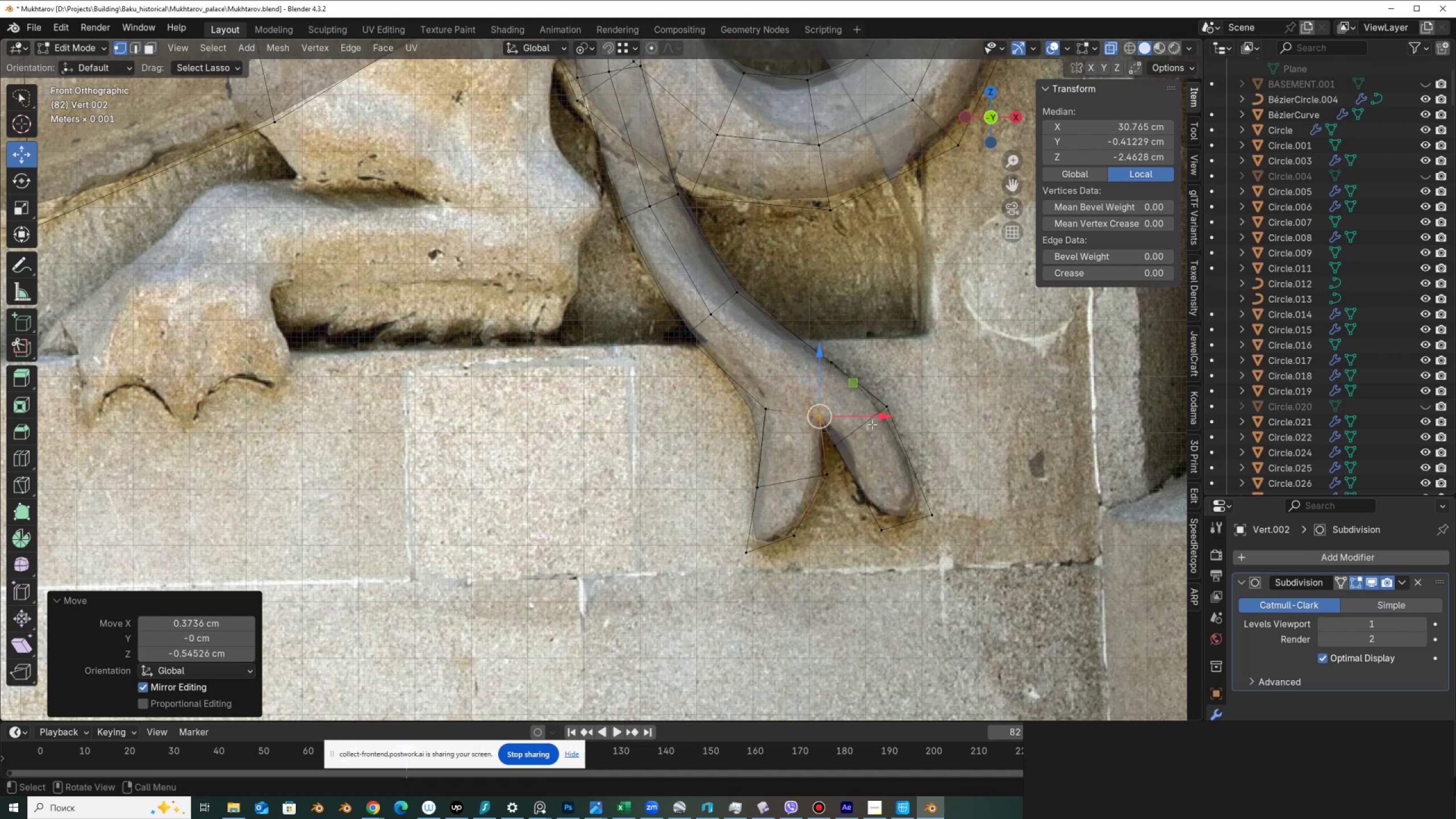 
key(Alt+AltLeft)
 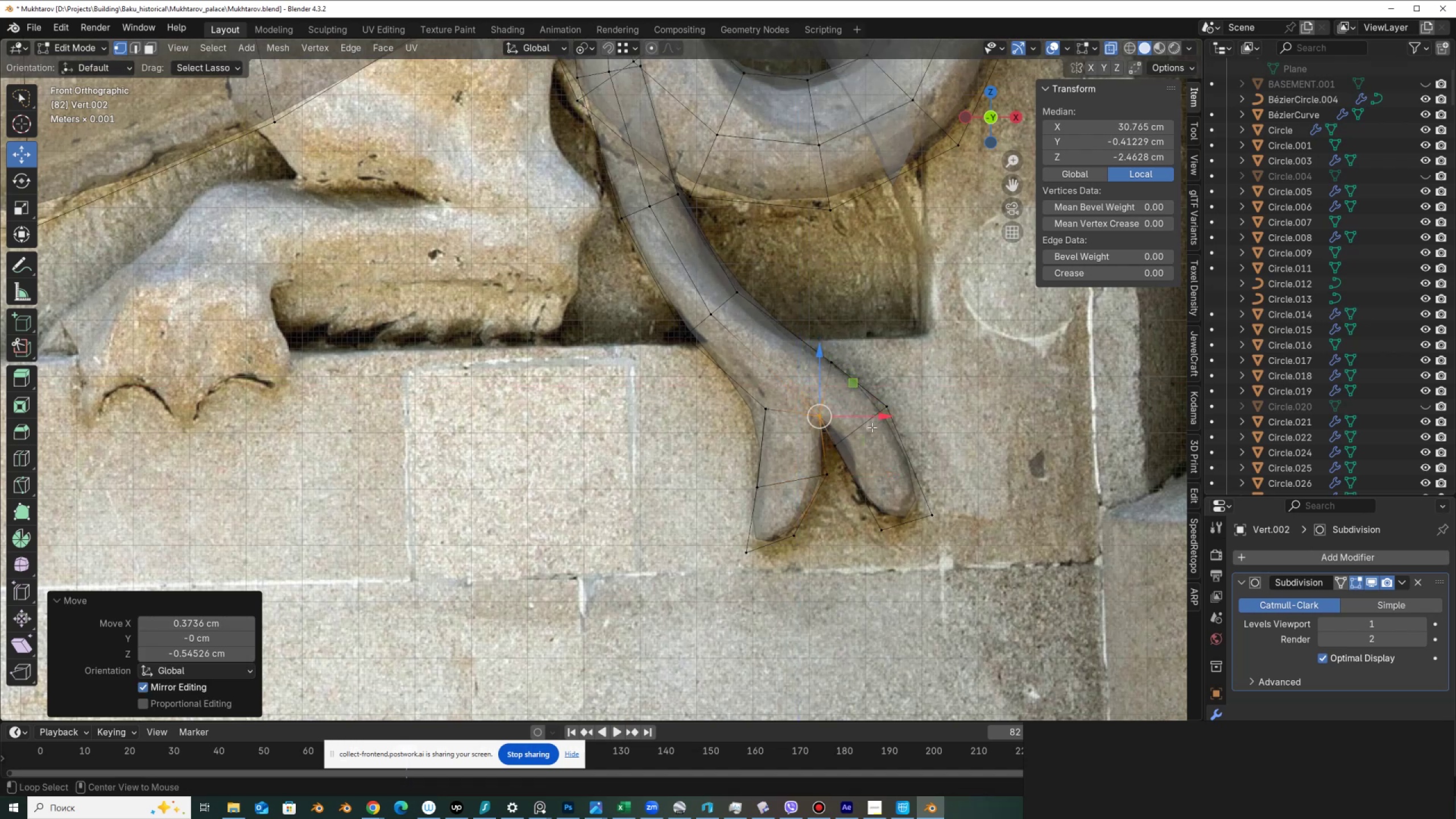 
key(Alt+Z)
 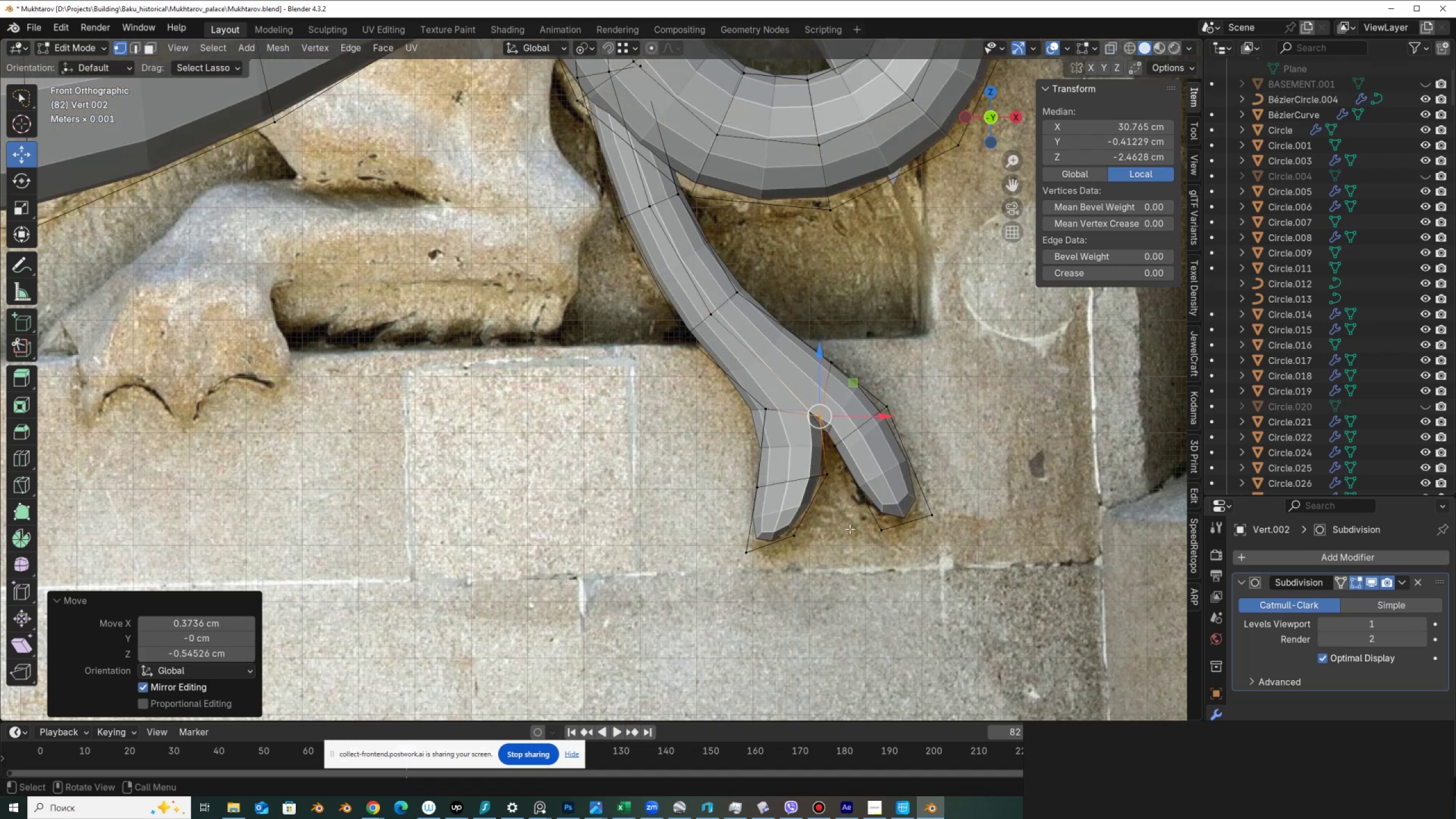 
scroll: coordinate [851, 535], scroll_direction: down, amount: 5.0
 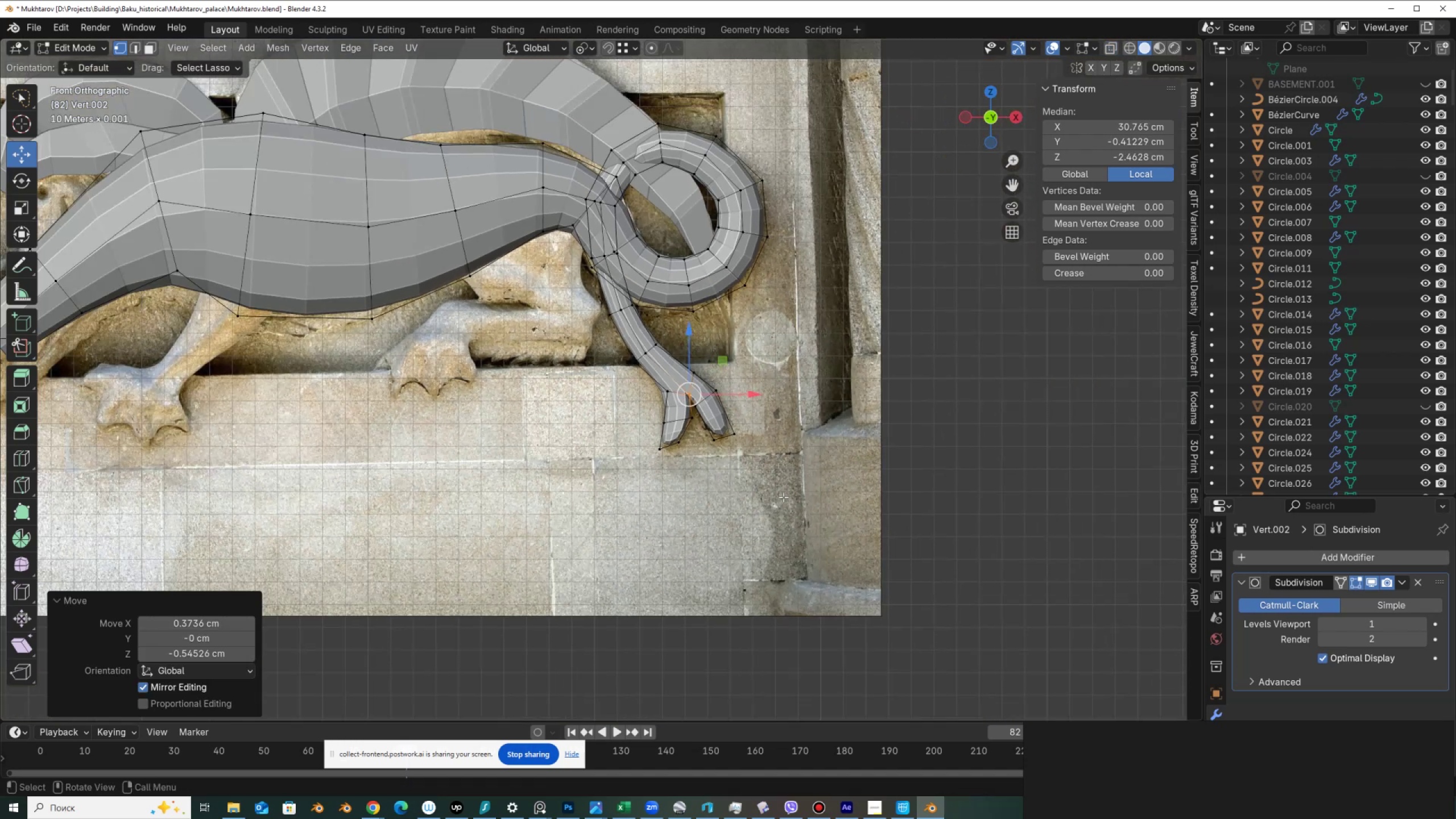 
hold_key(key=ShiftLeft, duration=0.61)
scroll: coordinate [594, 457], scroll_direction: down, amount: 1.0
 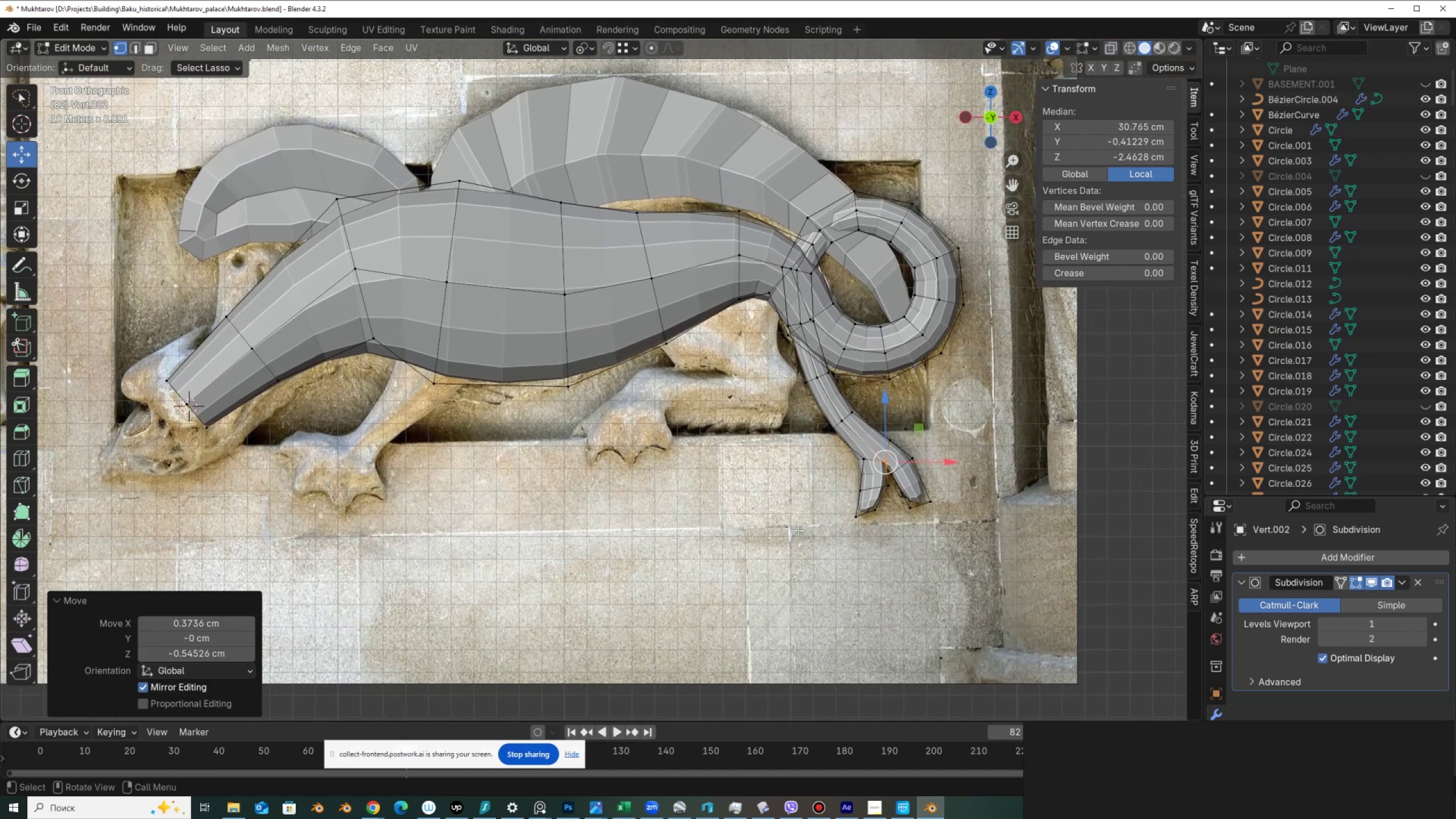 
key(Control+S)
 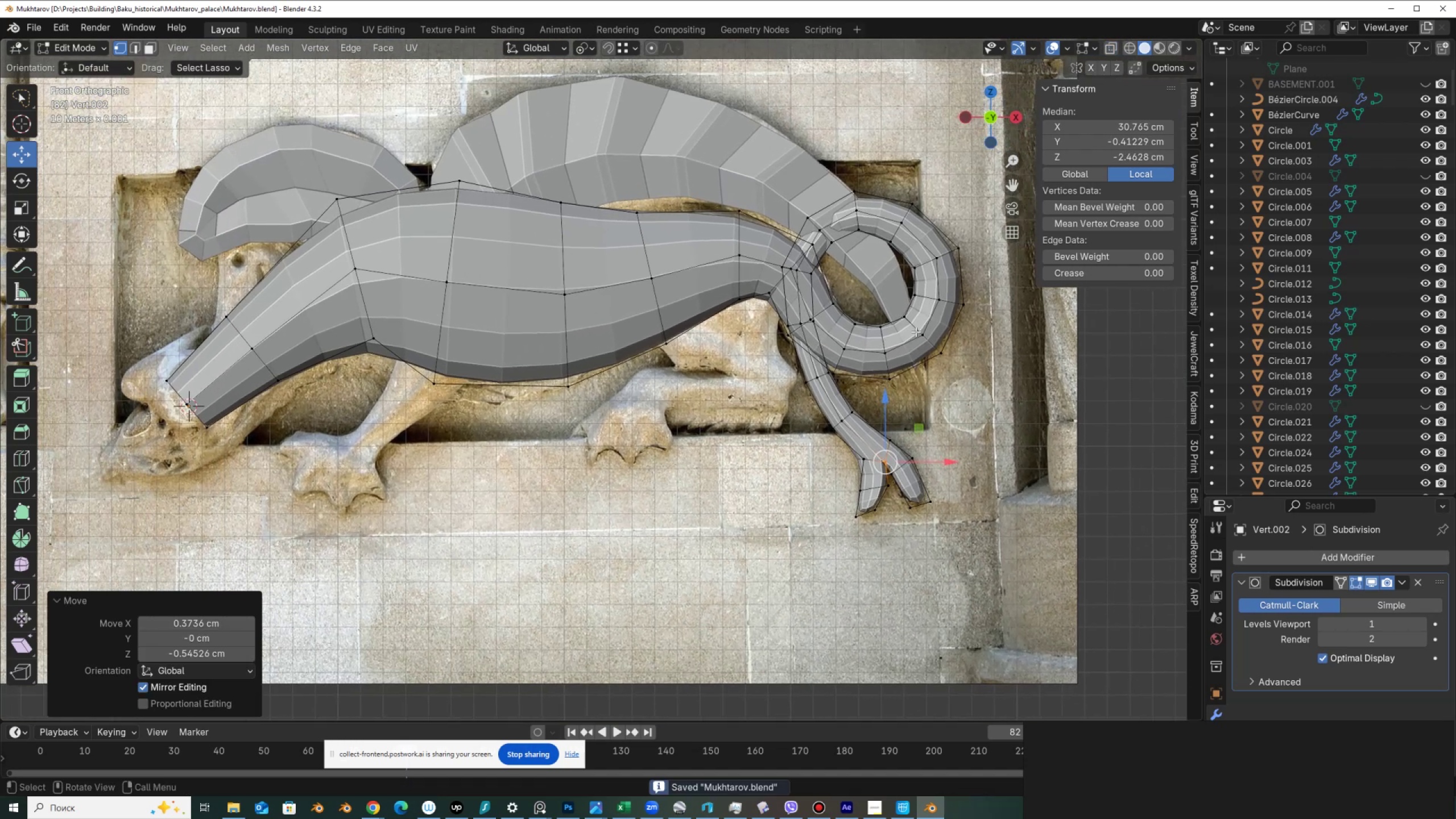 
hold_key(key=ShiftLeft, duration=0.76)
 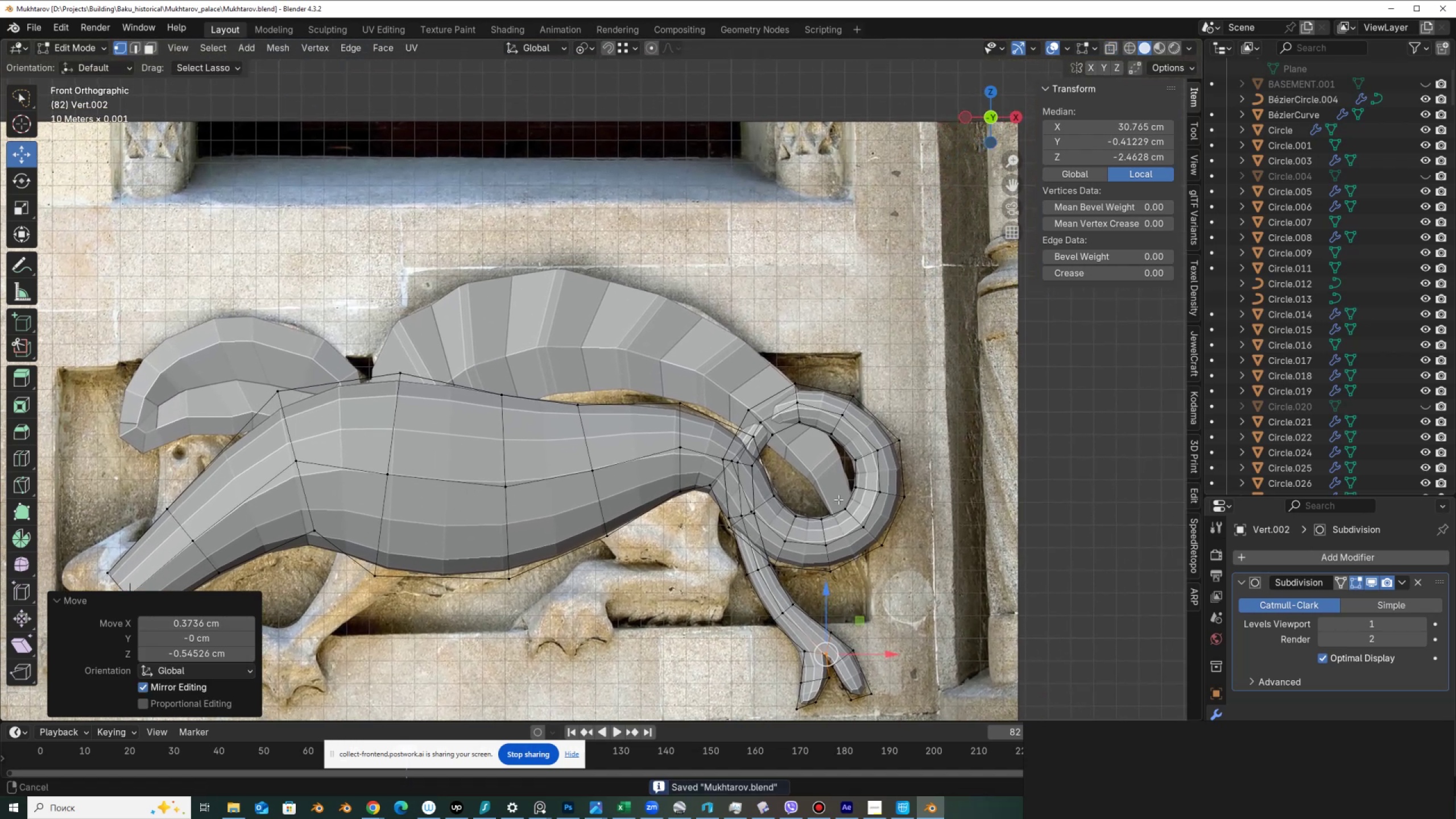 
scroll: coordinate [838, 499], scroll_direction: up, amount: 3.0
 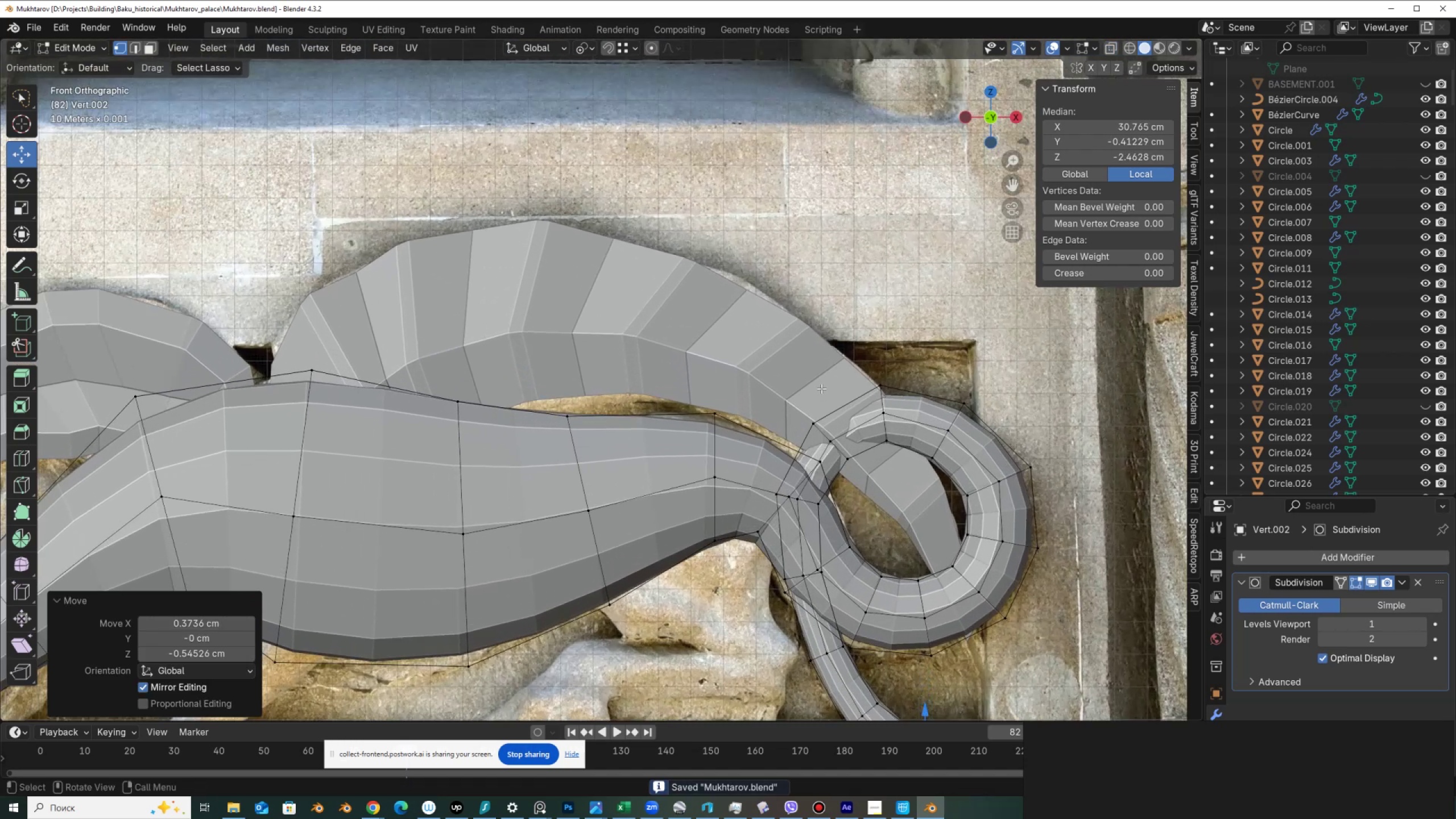 
key(Tab)
 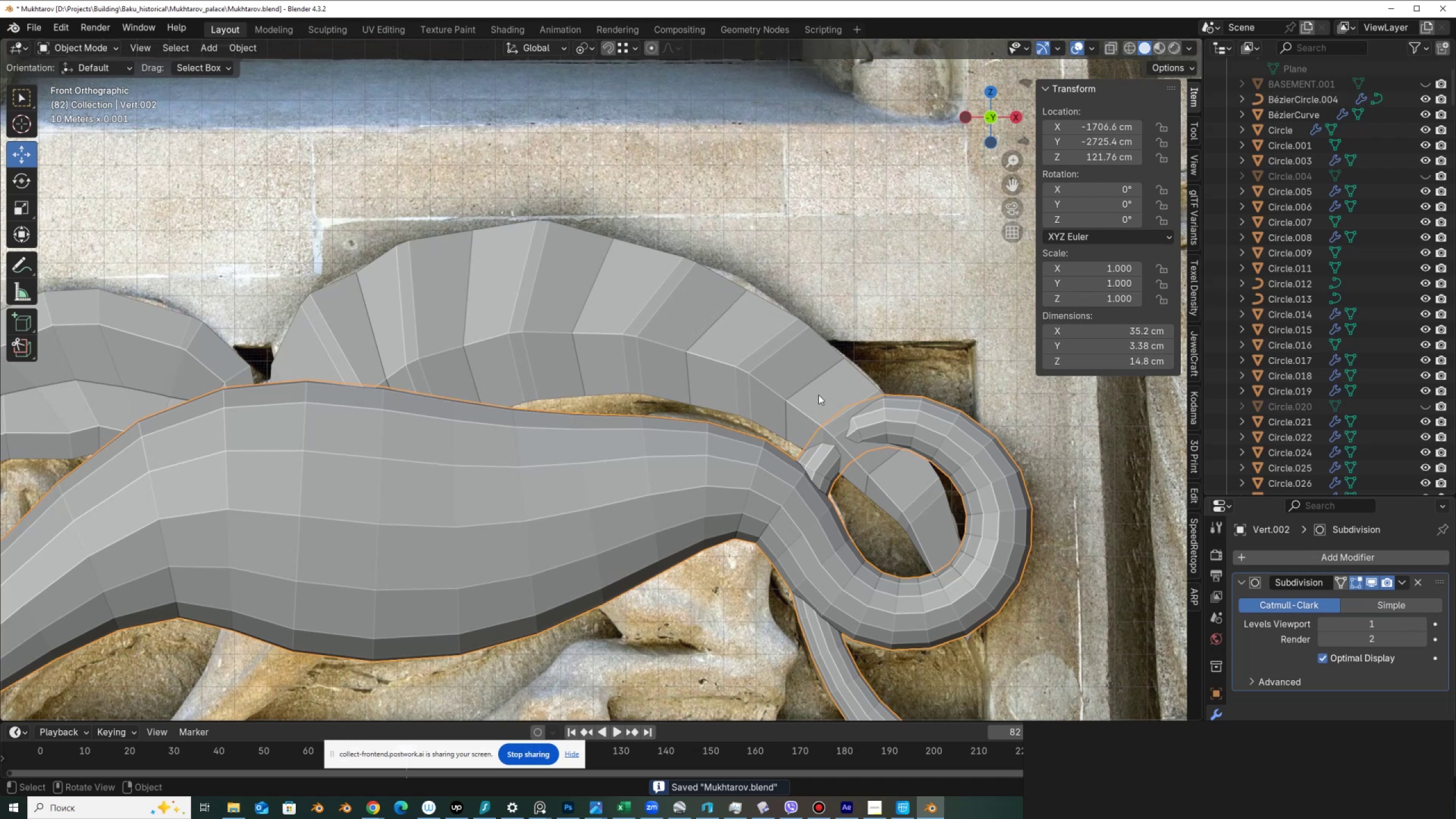 
left_click([810, 374])
 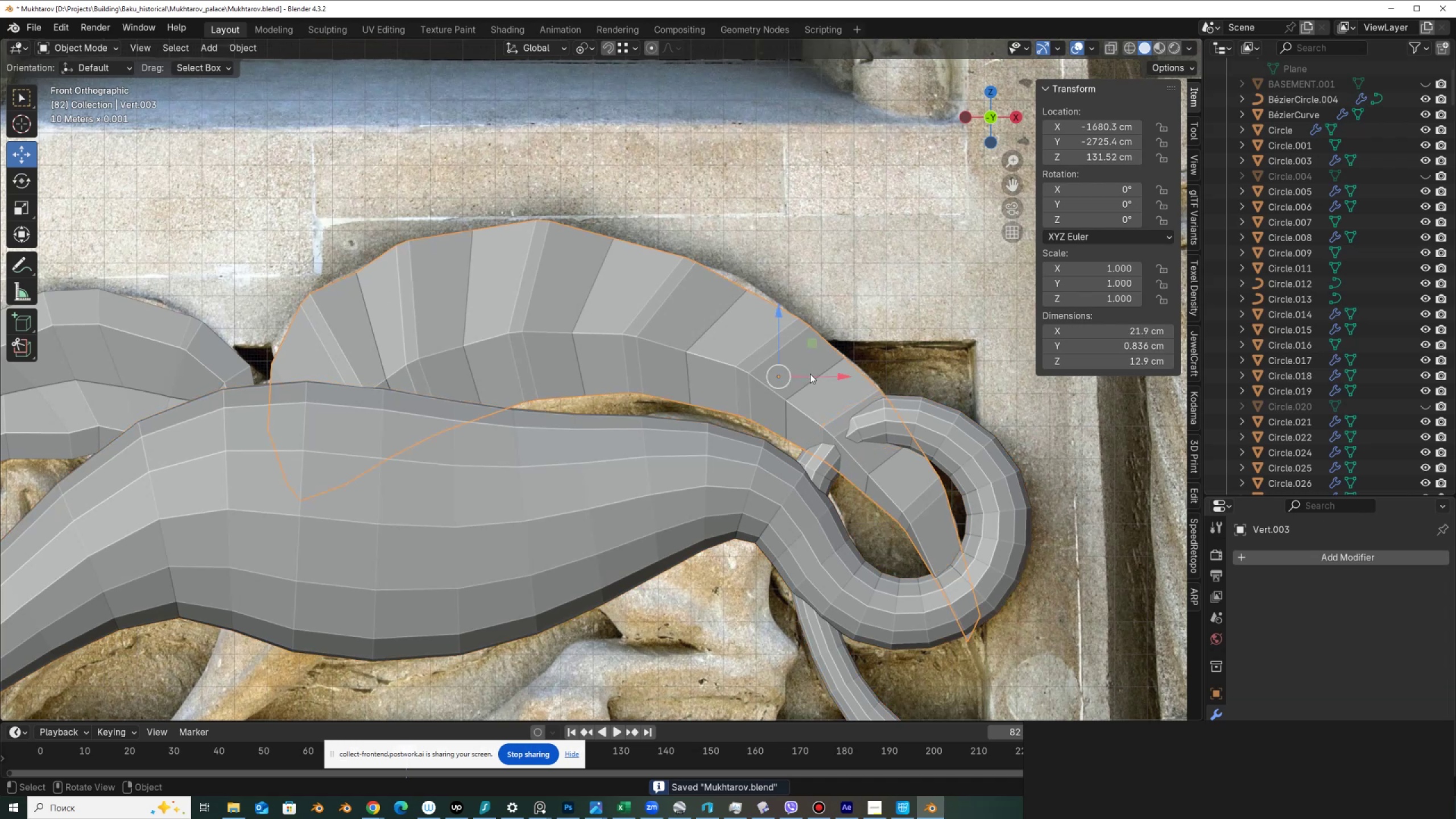 
key(Tab)
 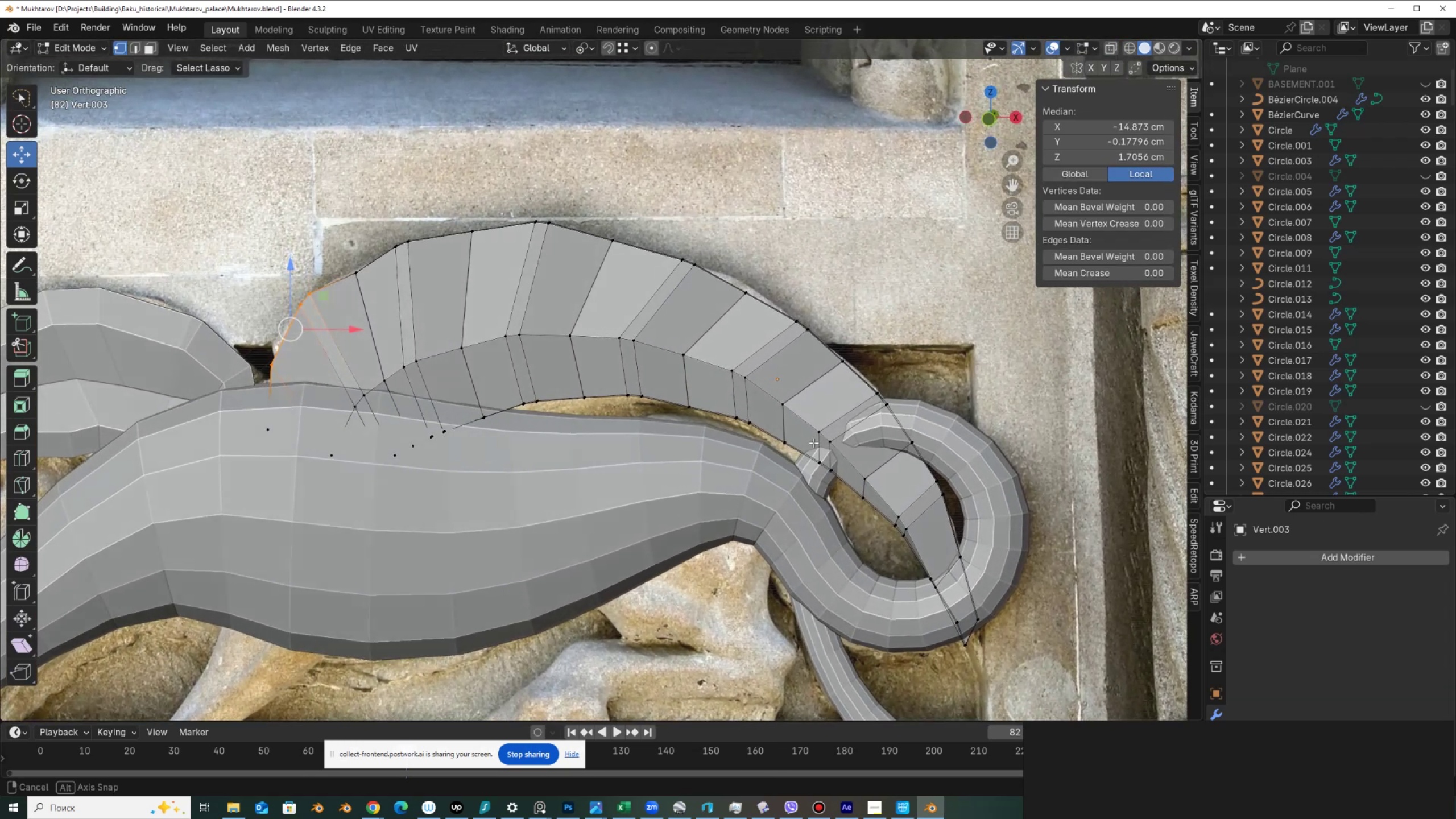 
wait(7.49)
 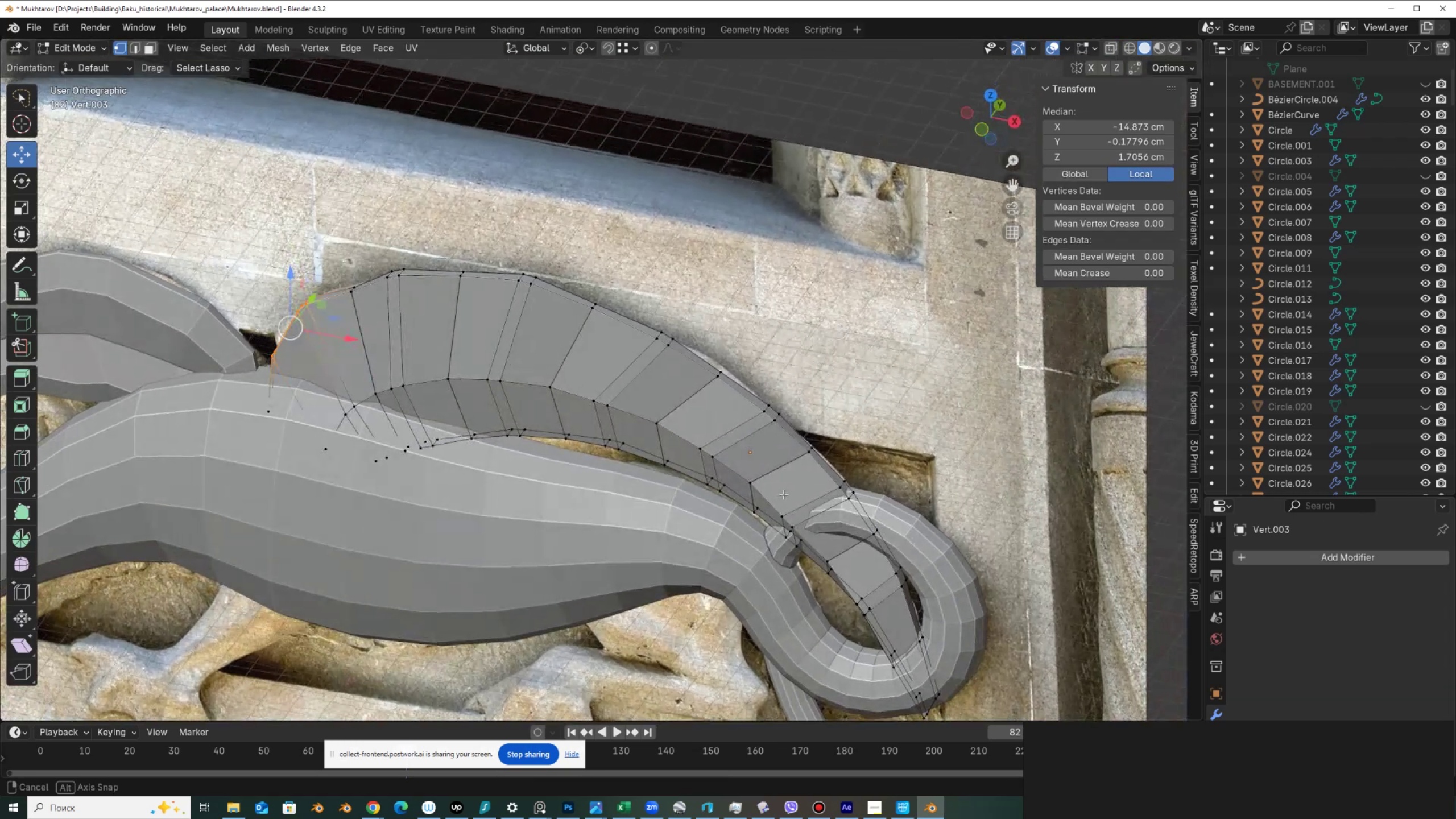 
left_click([809, 479])
 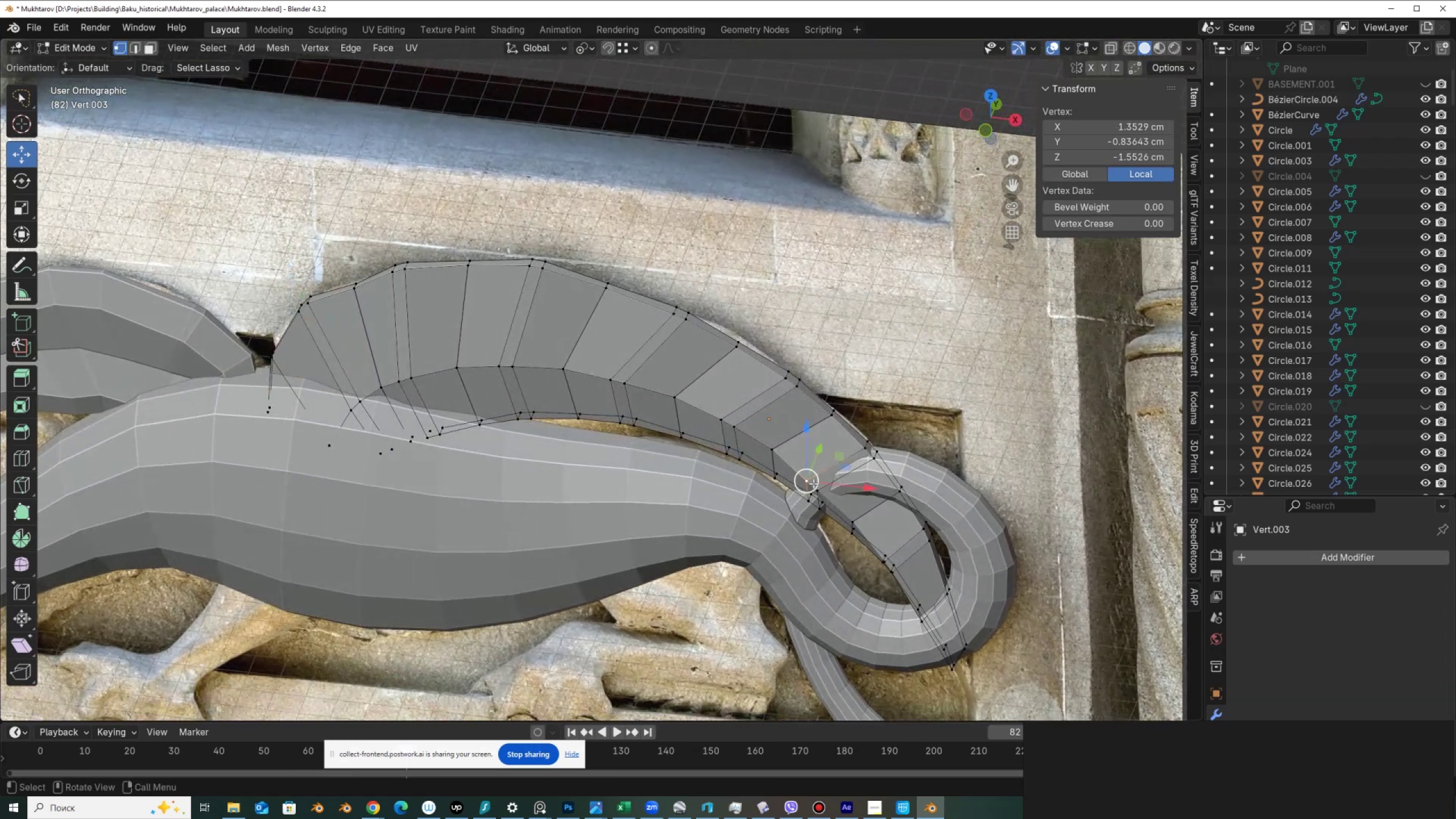 
hold_key(key=ShiftLeft, duration=1.5)
left_click([818, 490])
 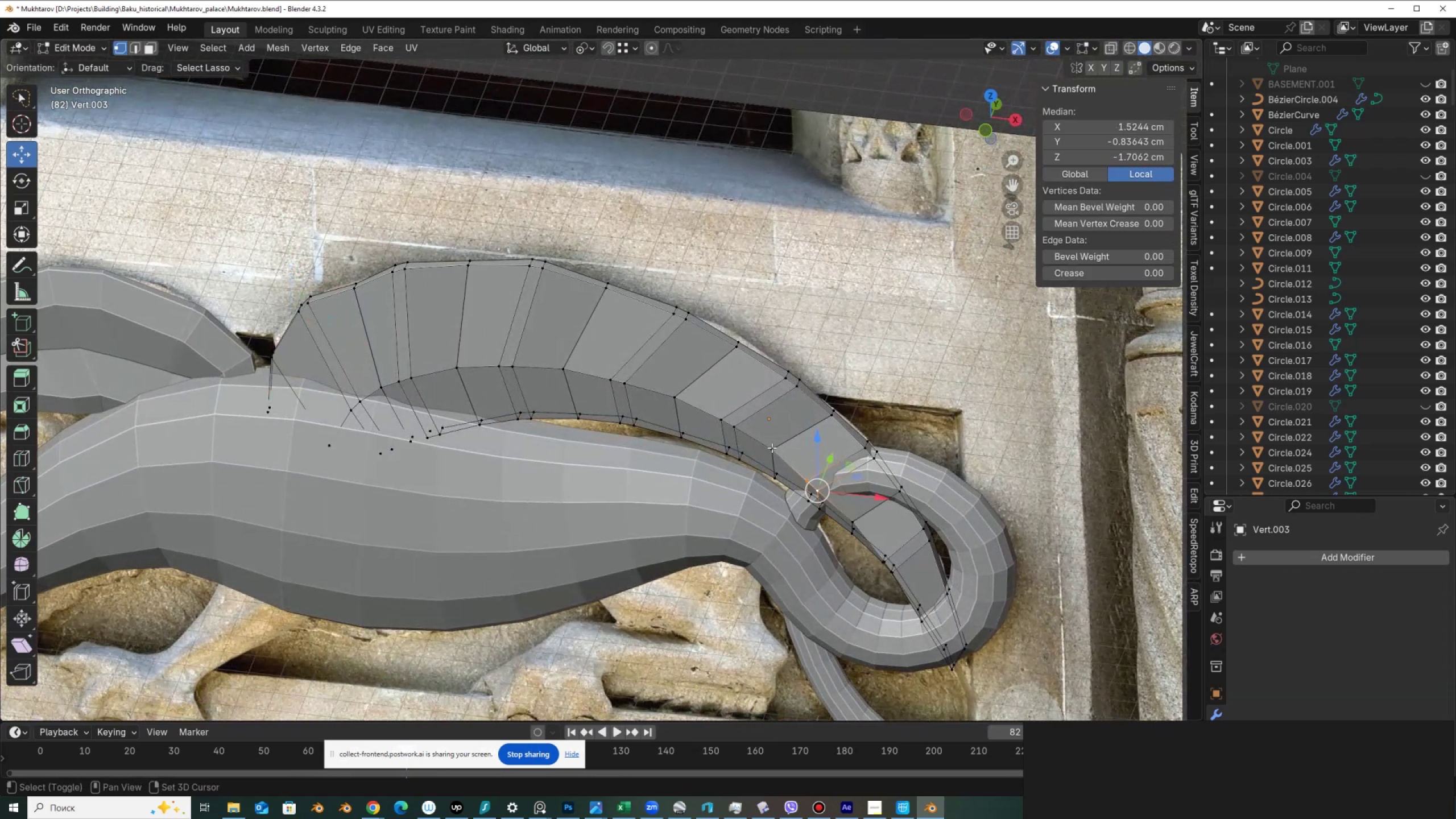 
left_click([772, 448])
 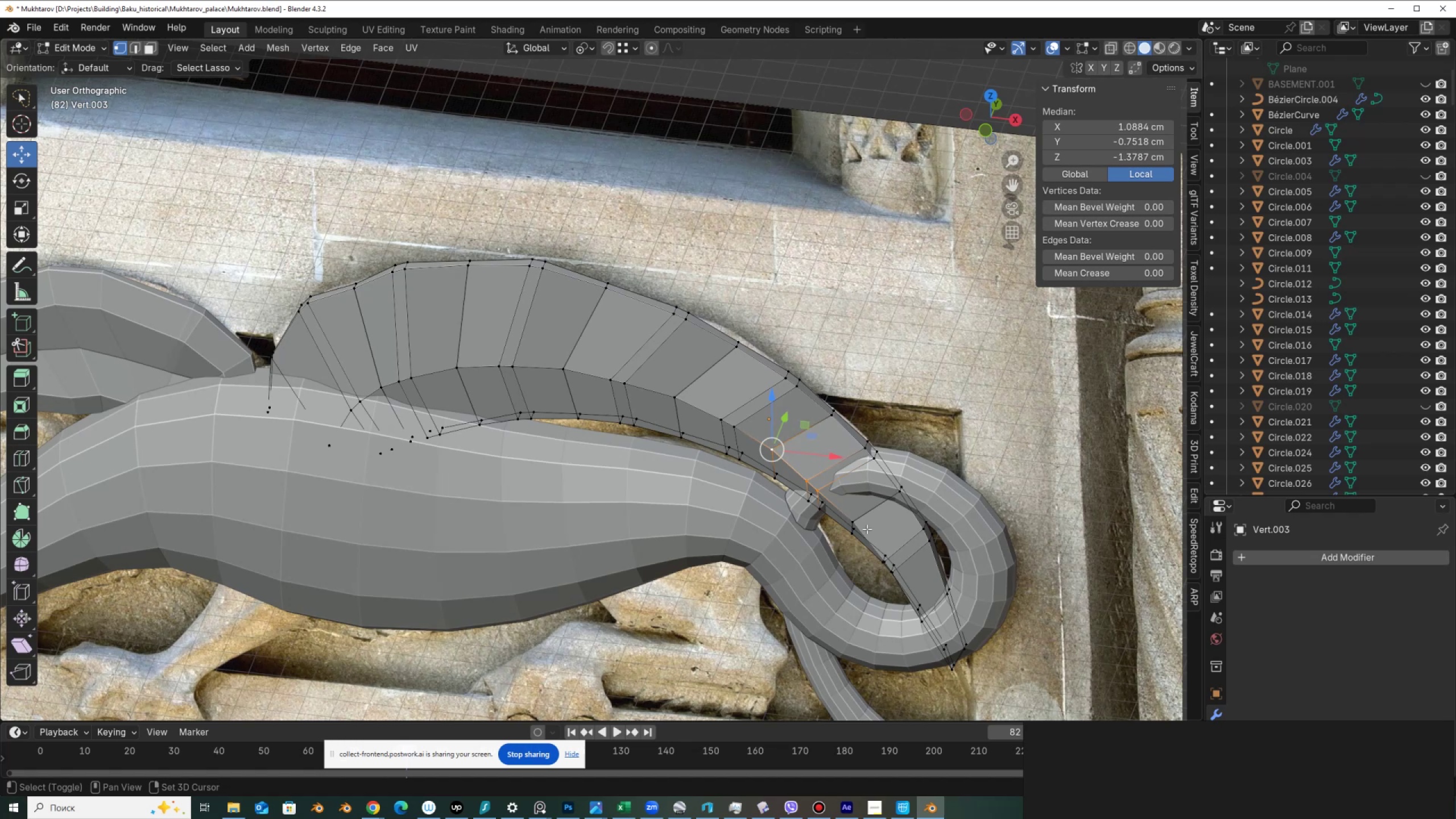 
hold_key(key=ShiftLeft, duration=0.73)
left_click([856, 523])
 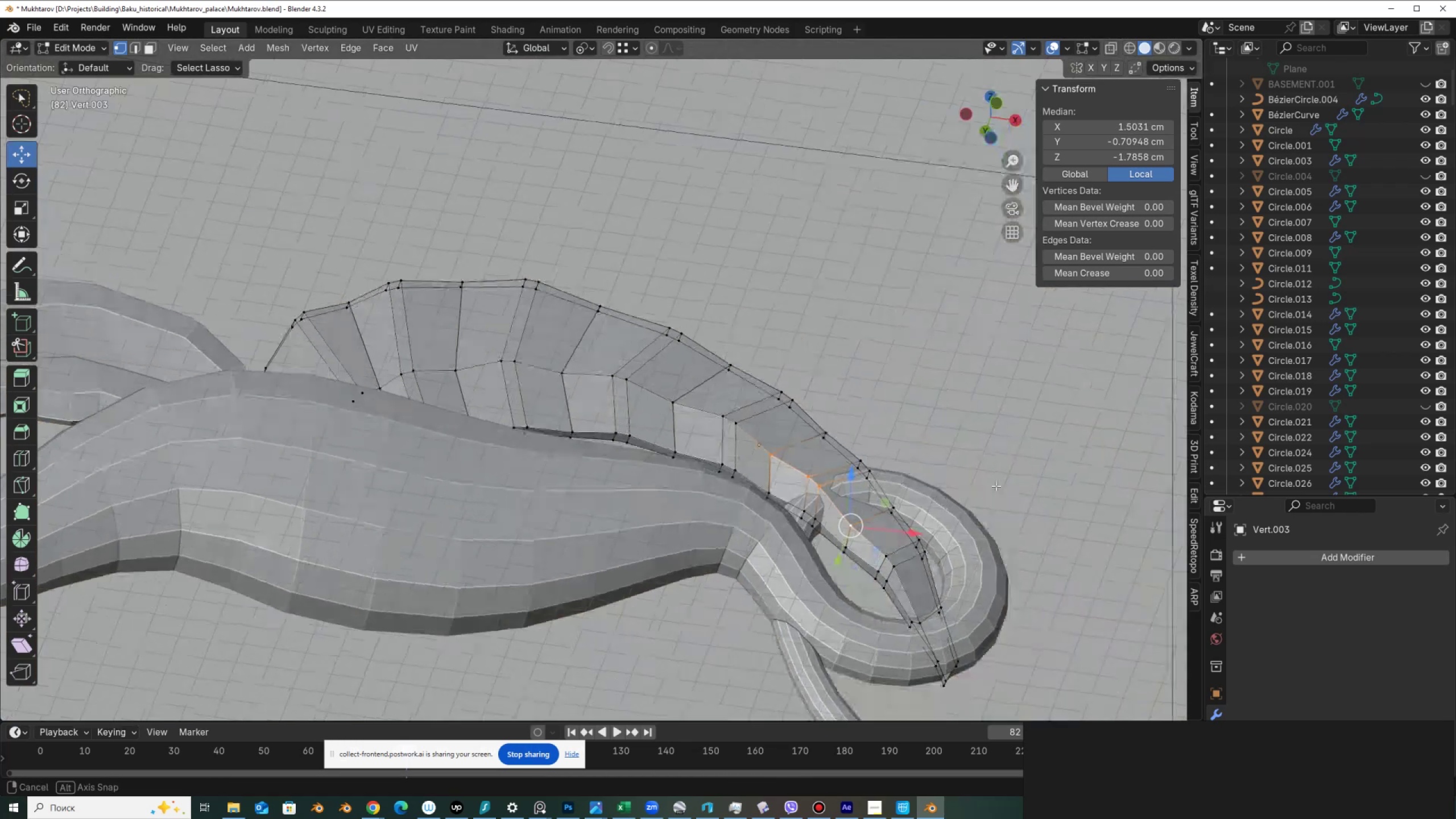 
wait(5.4)
 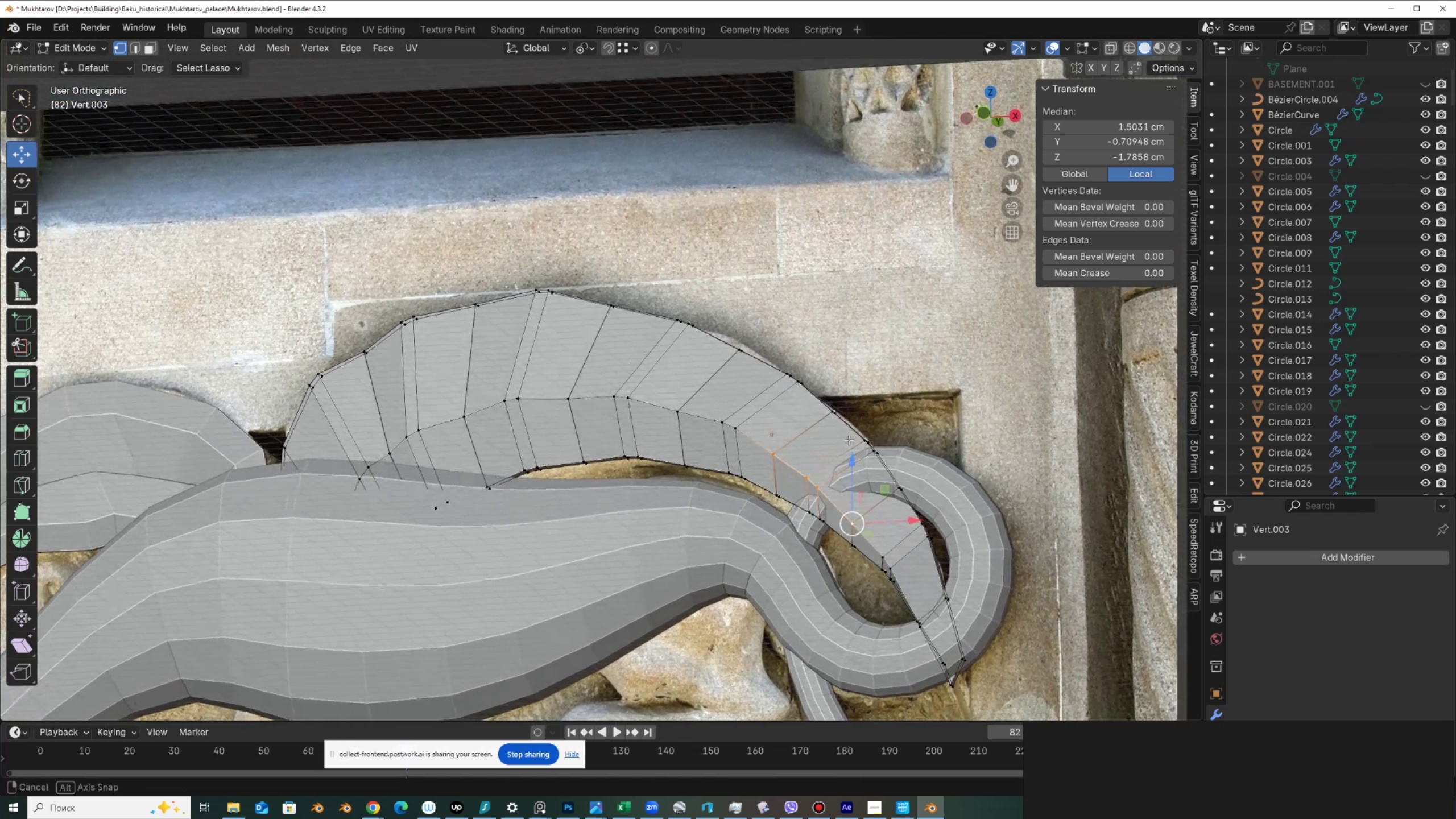 
left_click_drag(start_coordinate=[881, 519], to_coordinate=[890, 517])
 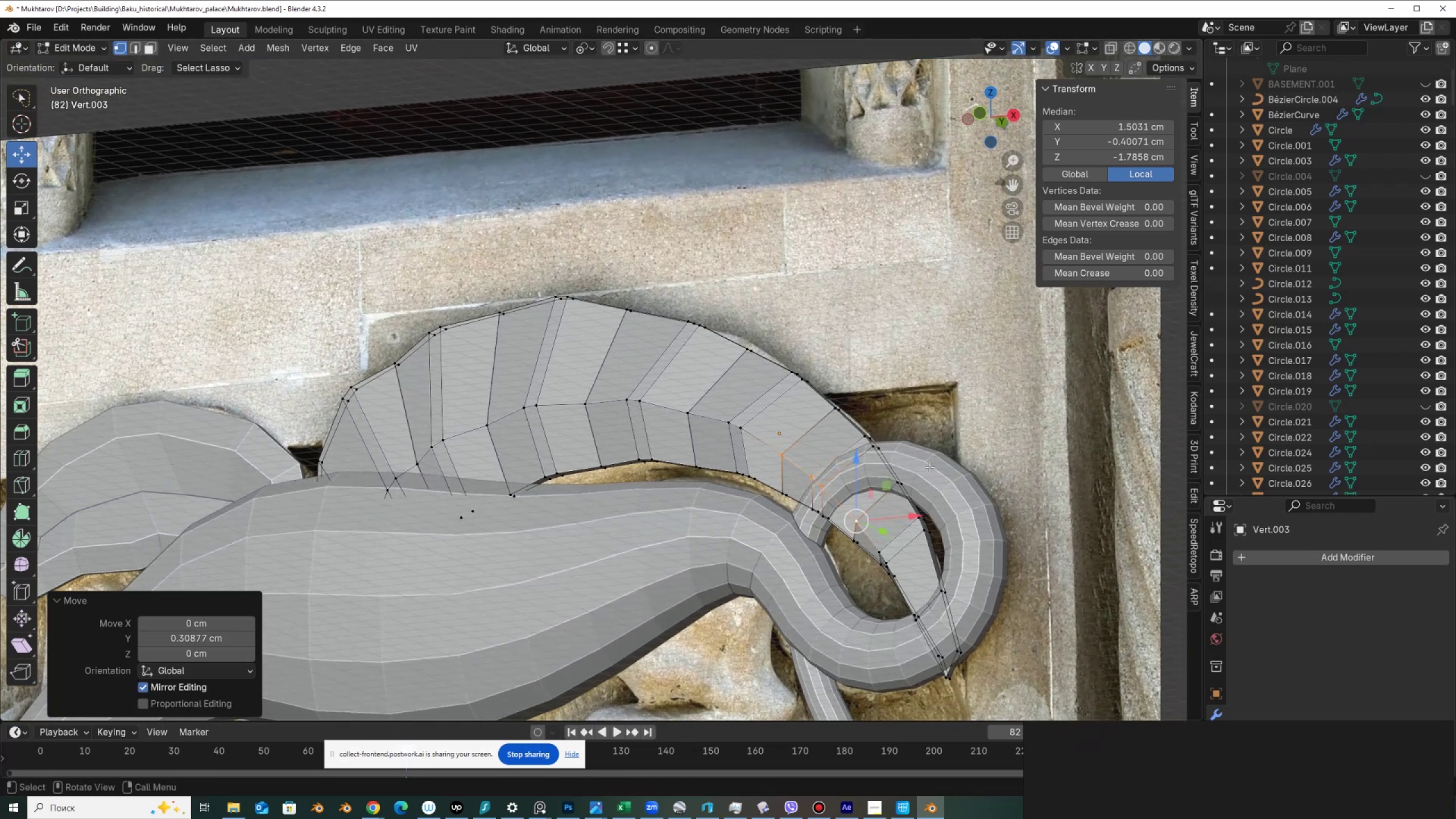 
key(Alt+Q)
 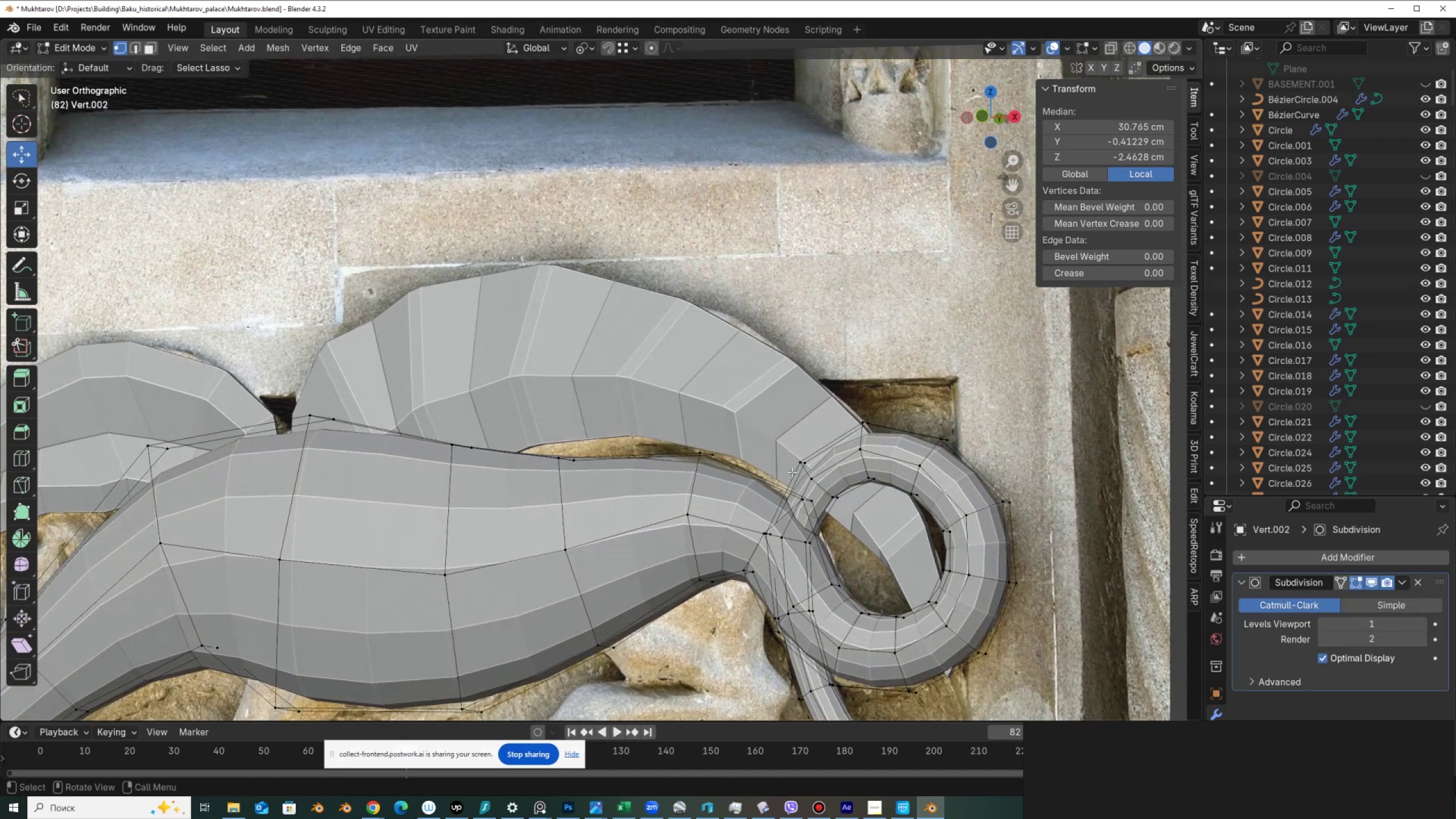 
left_click([795, 462])
 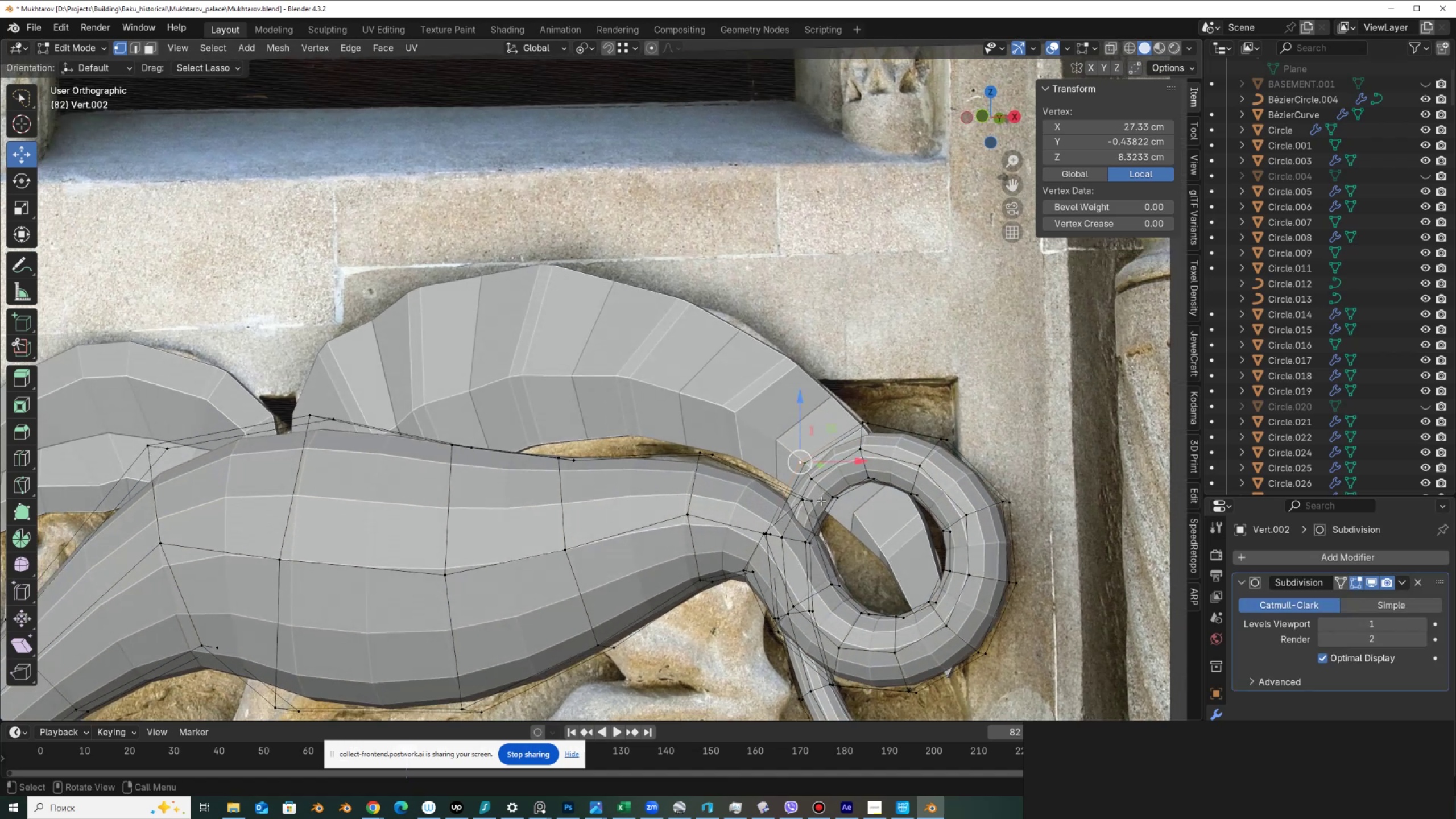 
hold_key(key=ControlLeft, duration=0.63)
left_click([828, 494])
 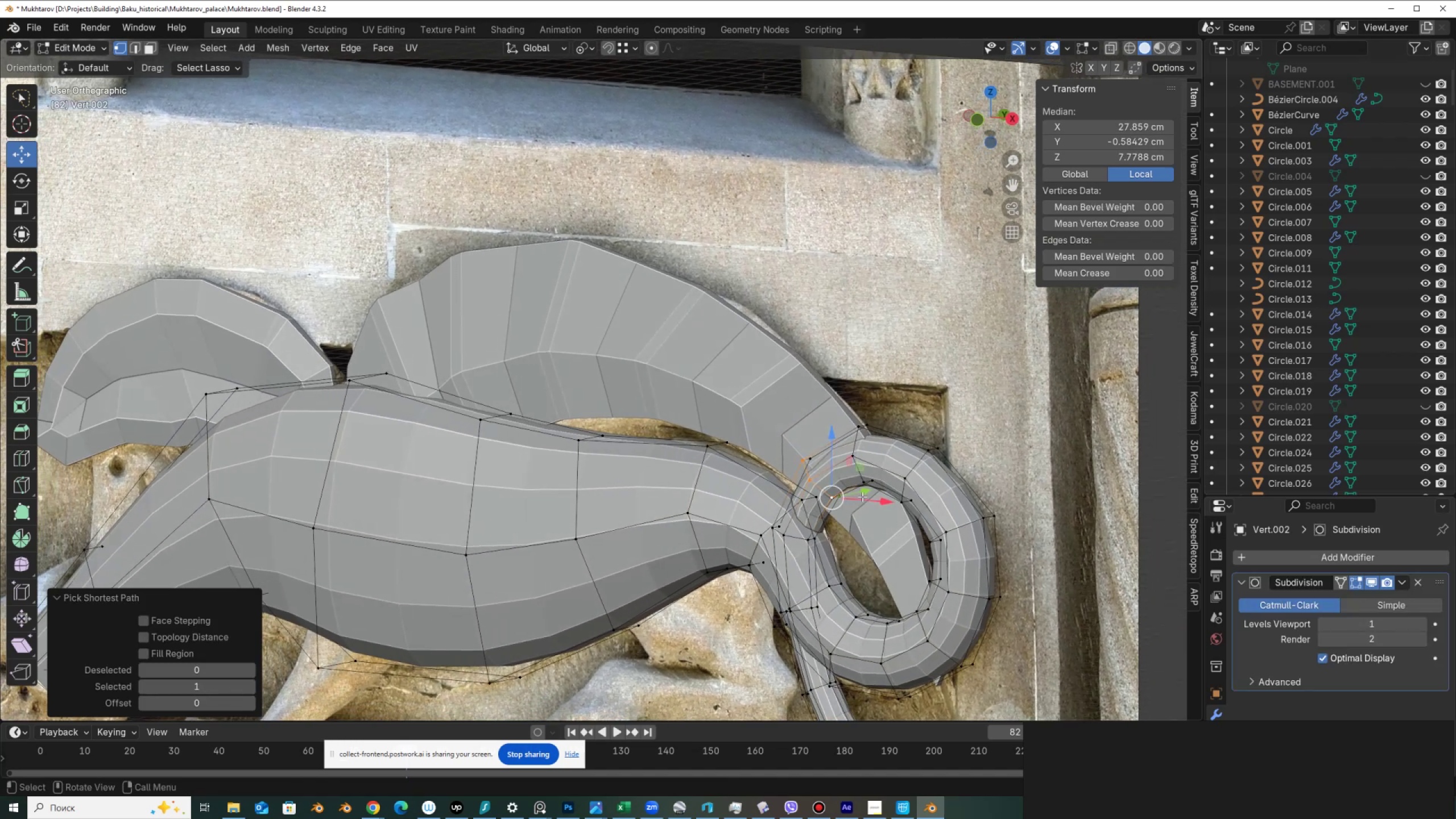 
left_click_drag(start_coordinate=[866, 488], to_coordinate=[857, 487])
 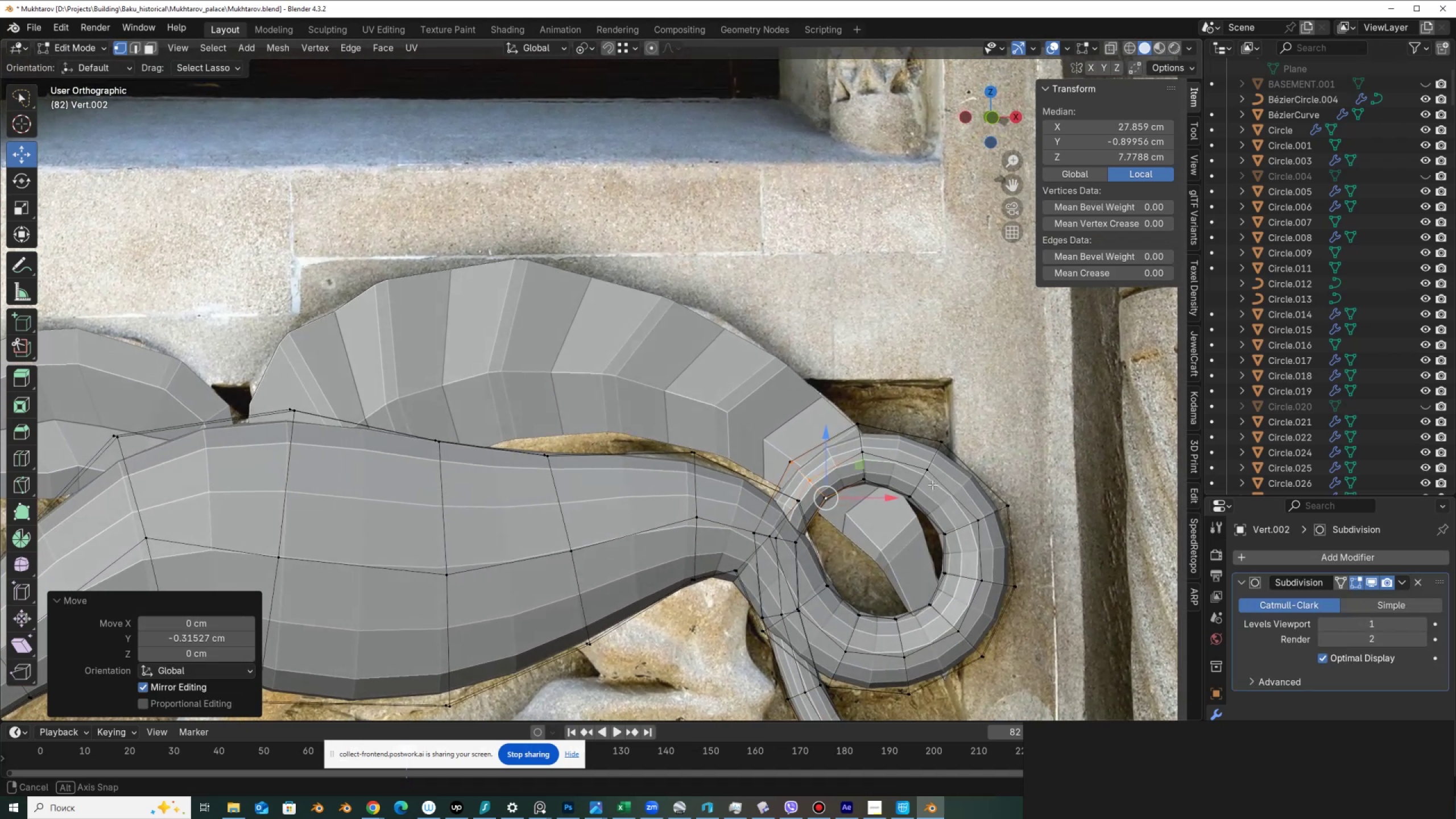 
key(Tab)
 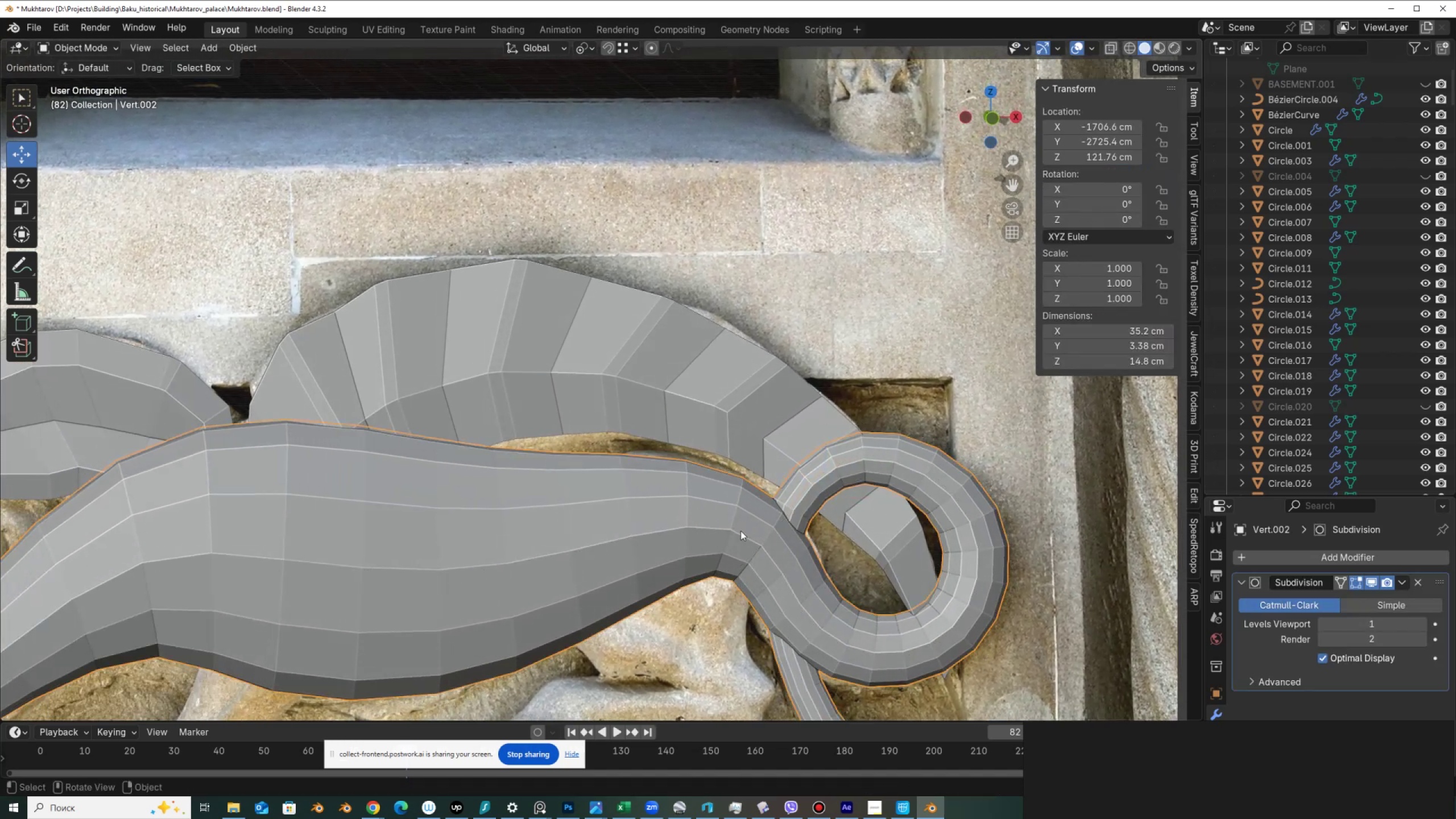 
scroll: coordinate [720, 528], scroll_direction: down, amount: 4.0
 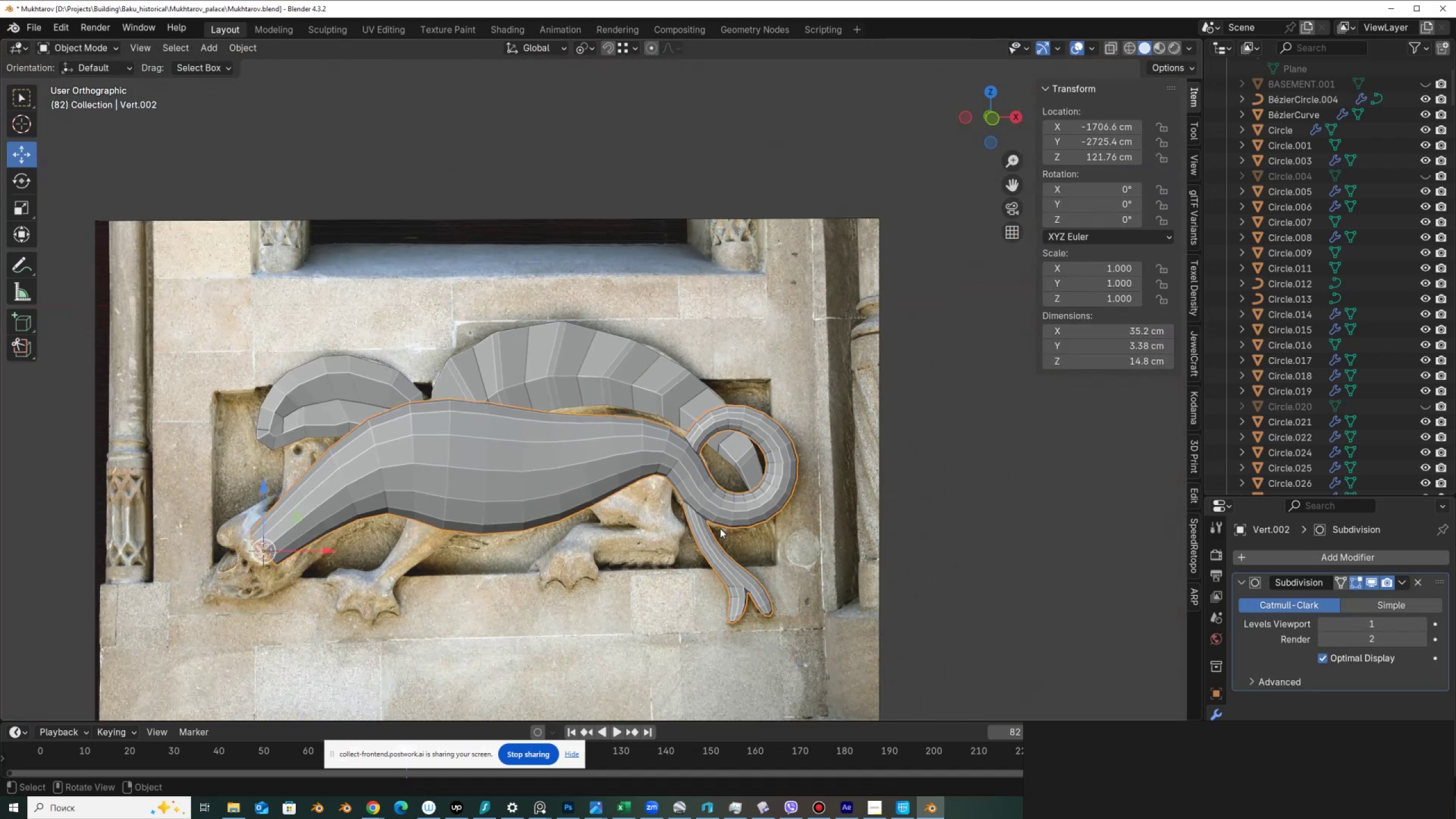 
key(Control+S)
 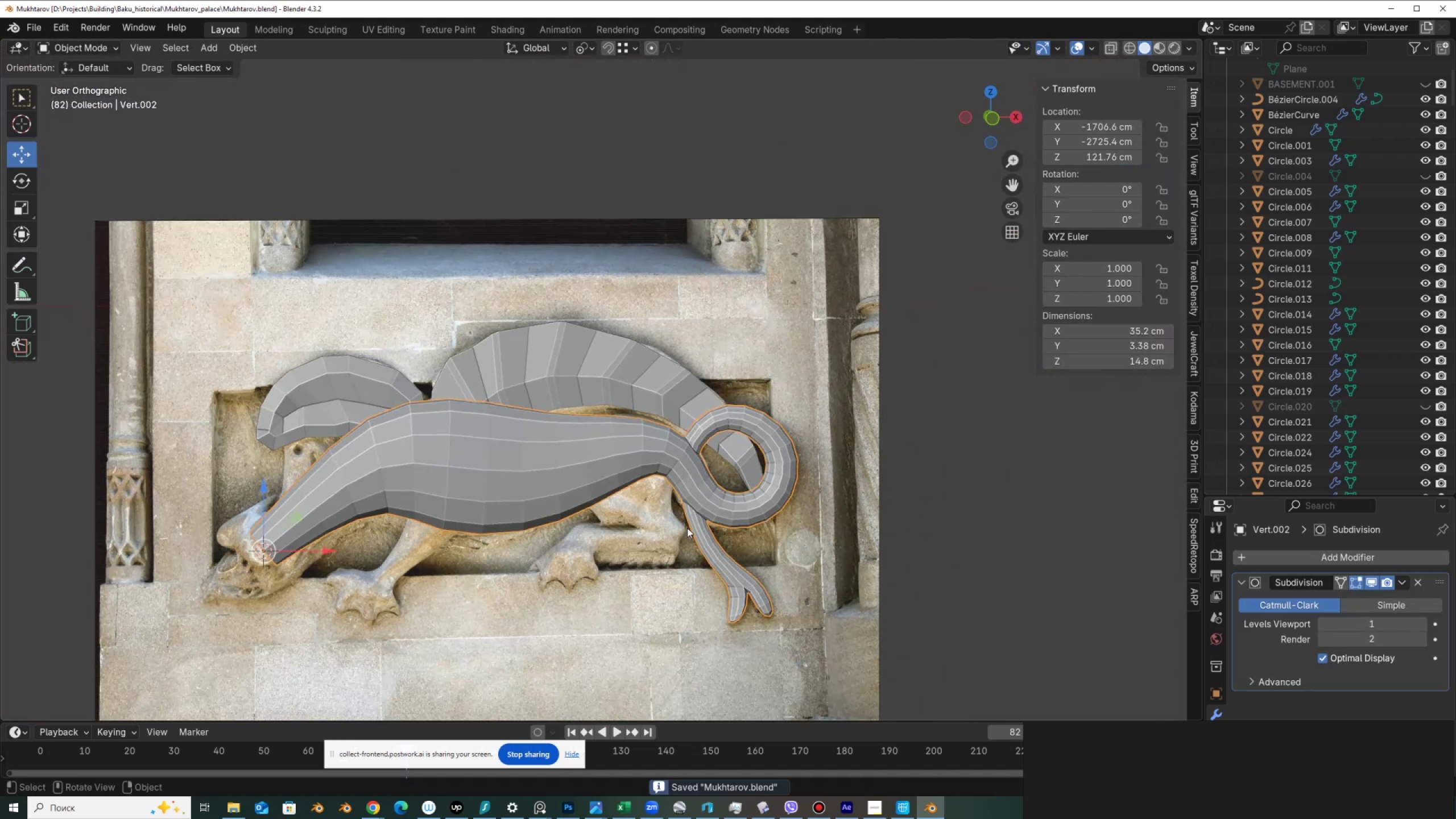 
hold_key(key=ShiftLeft, duration=0.58)
 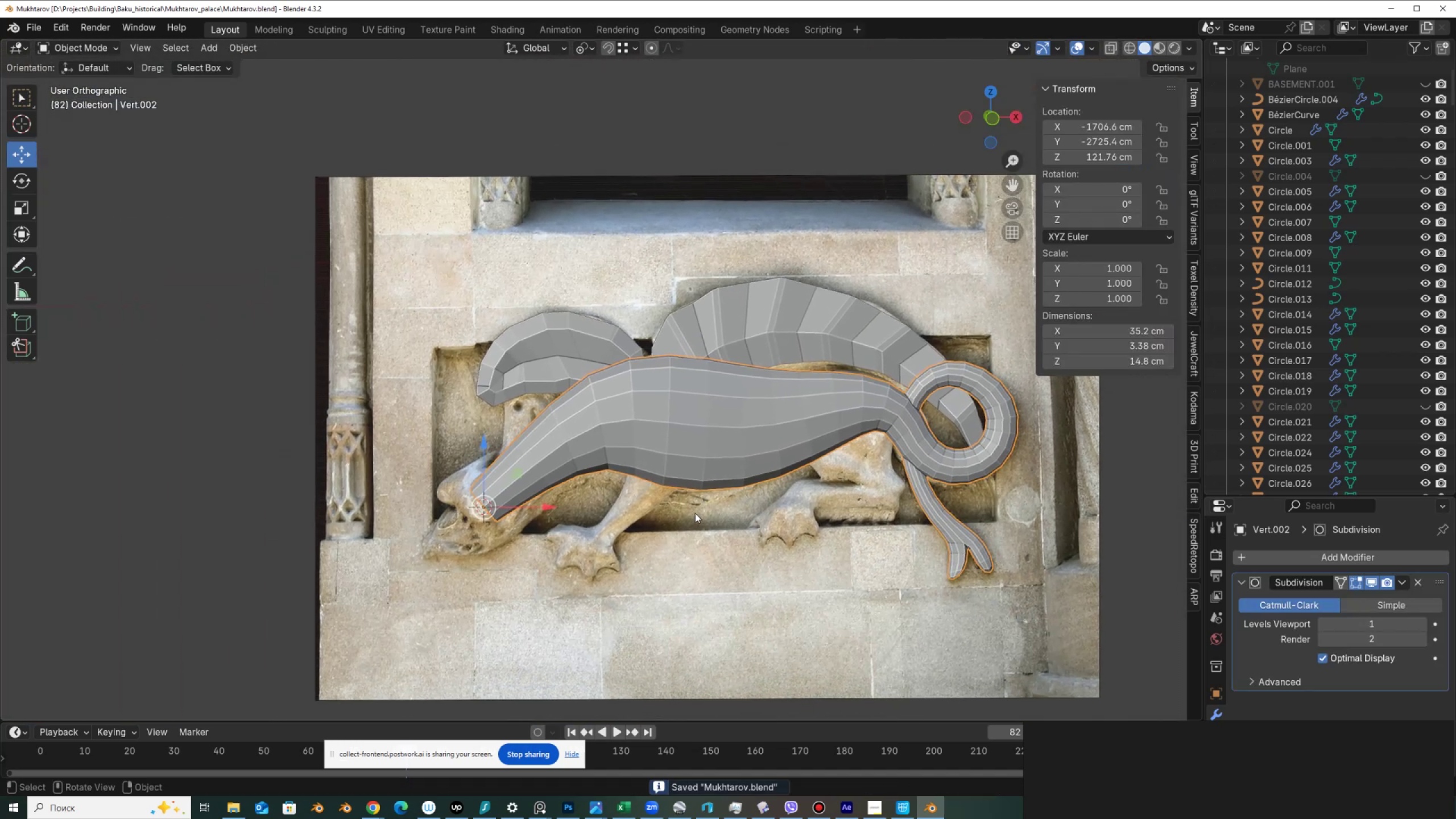 
scroll: coordinate [708, 518], scroll_direction: down, amount: 2.0
 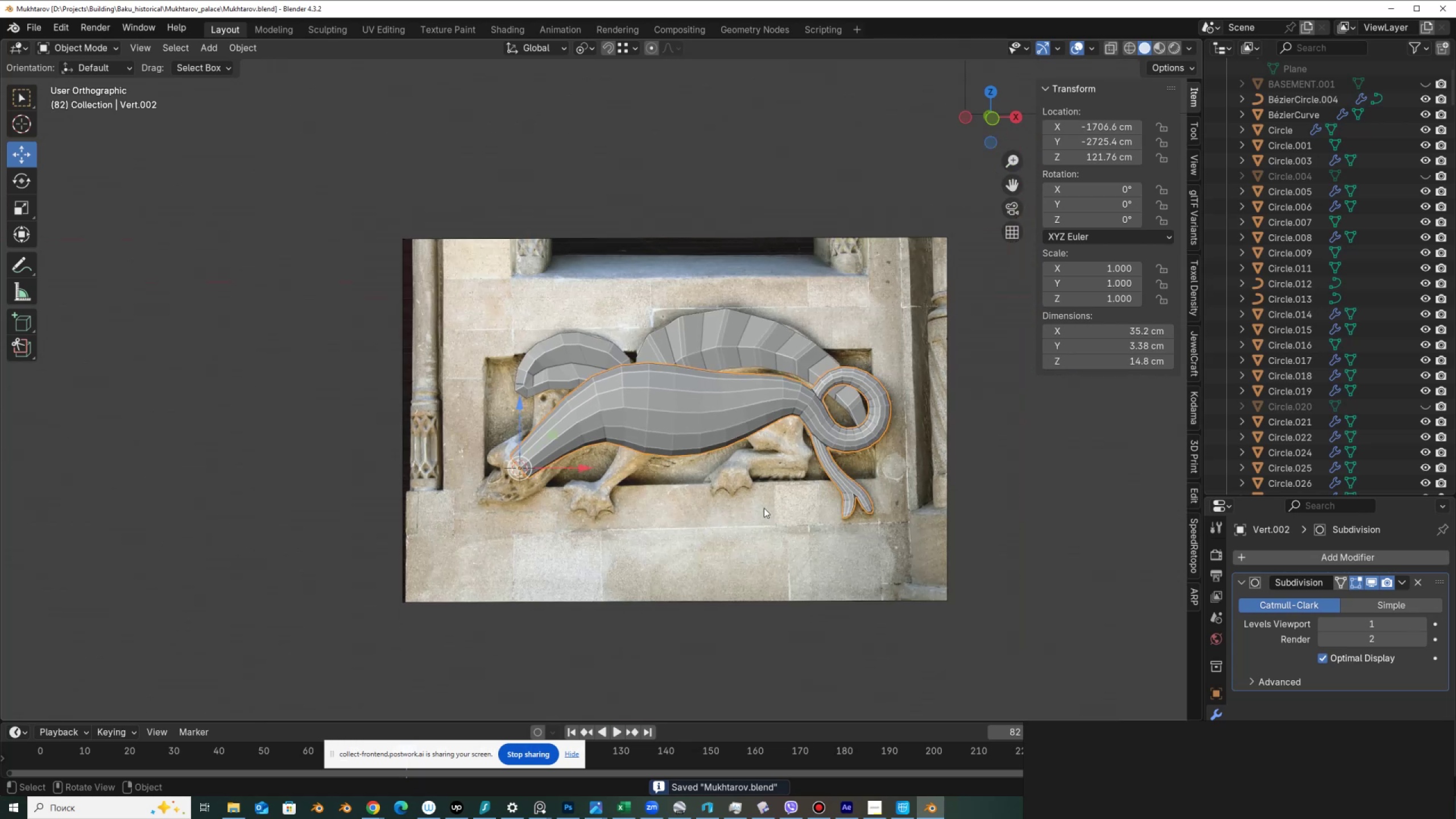 
hold_key(key=ShiftLeft, duration=1.17)
 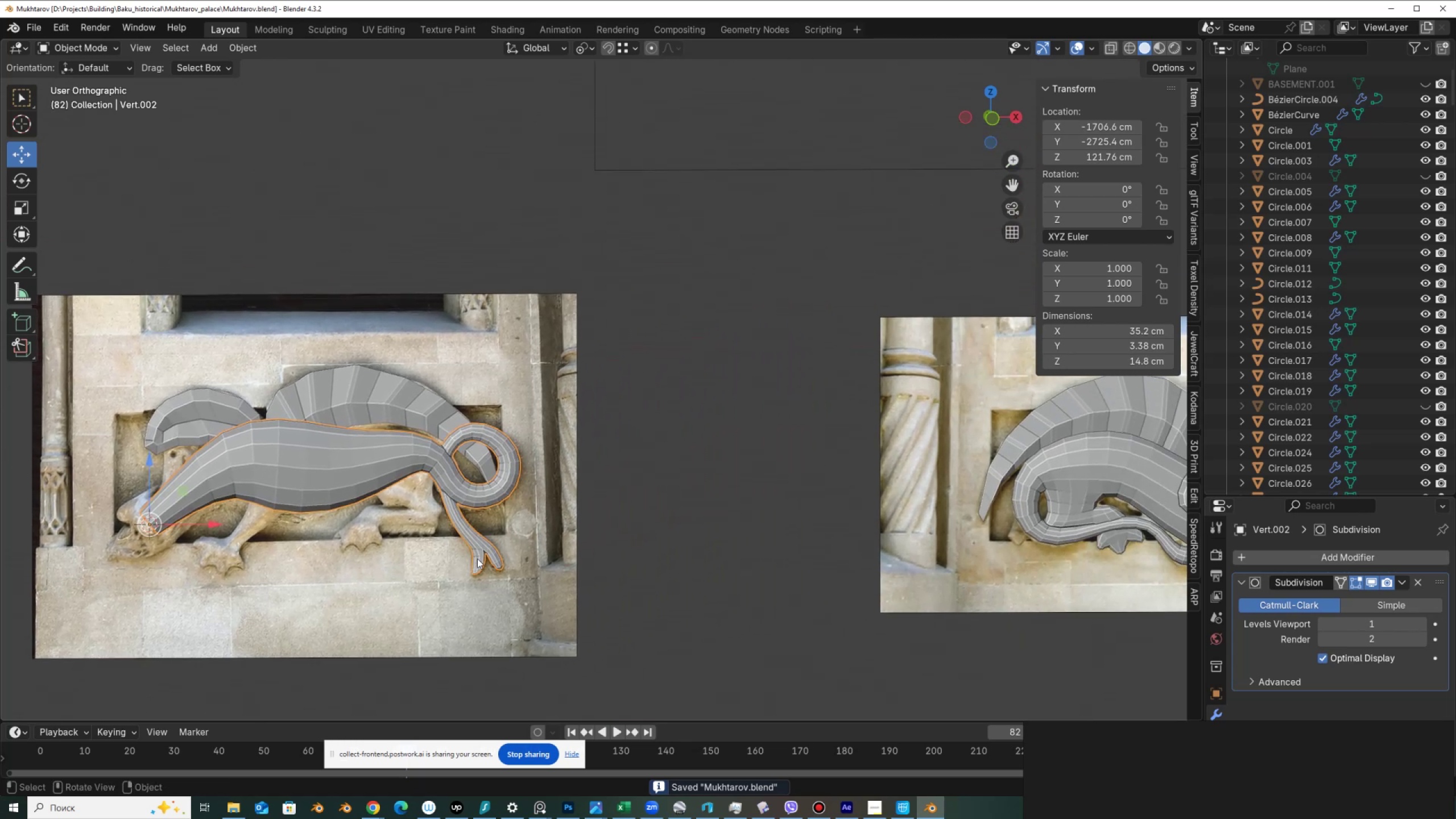 
scroll: coordinate [477, 559], scroll_direction: down, amount: 2.0
 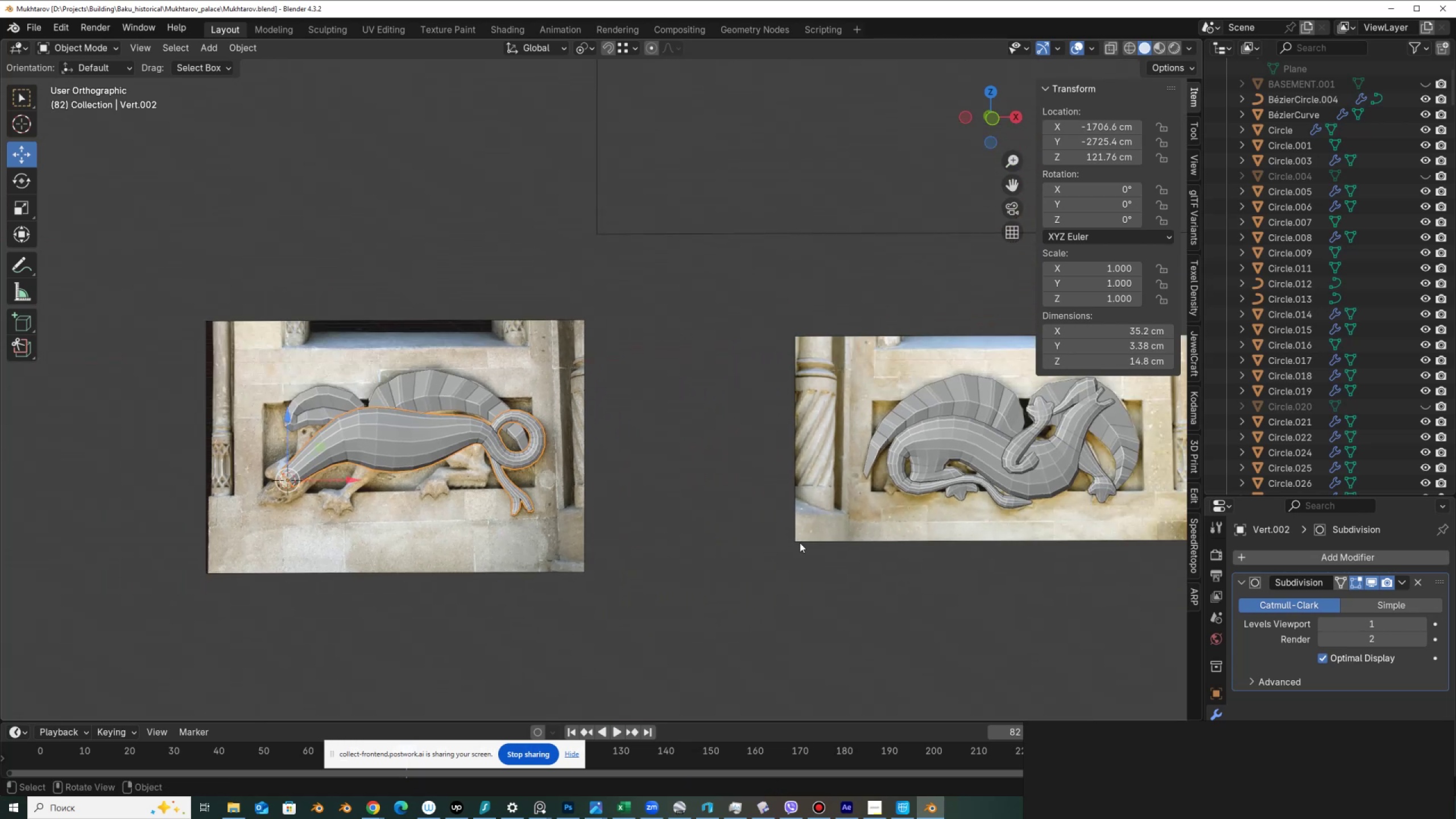 
wait(5.5)
 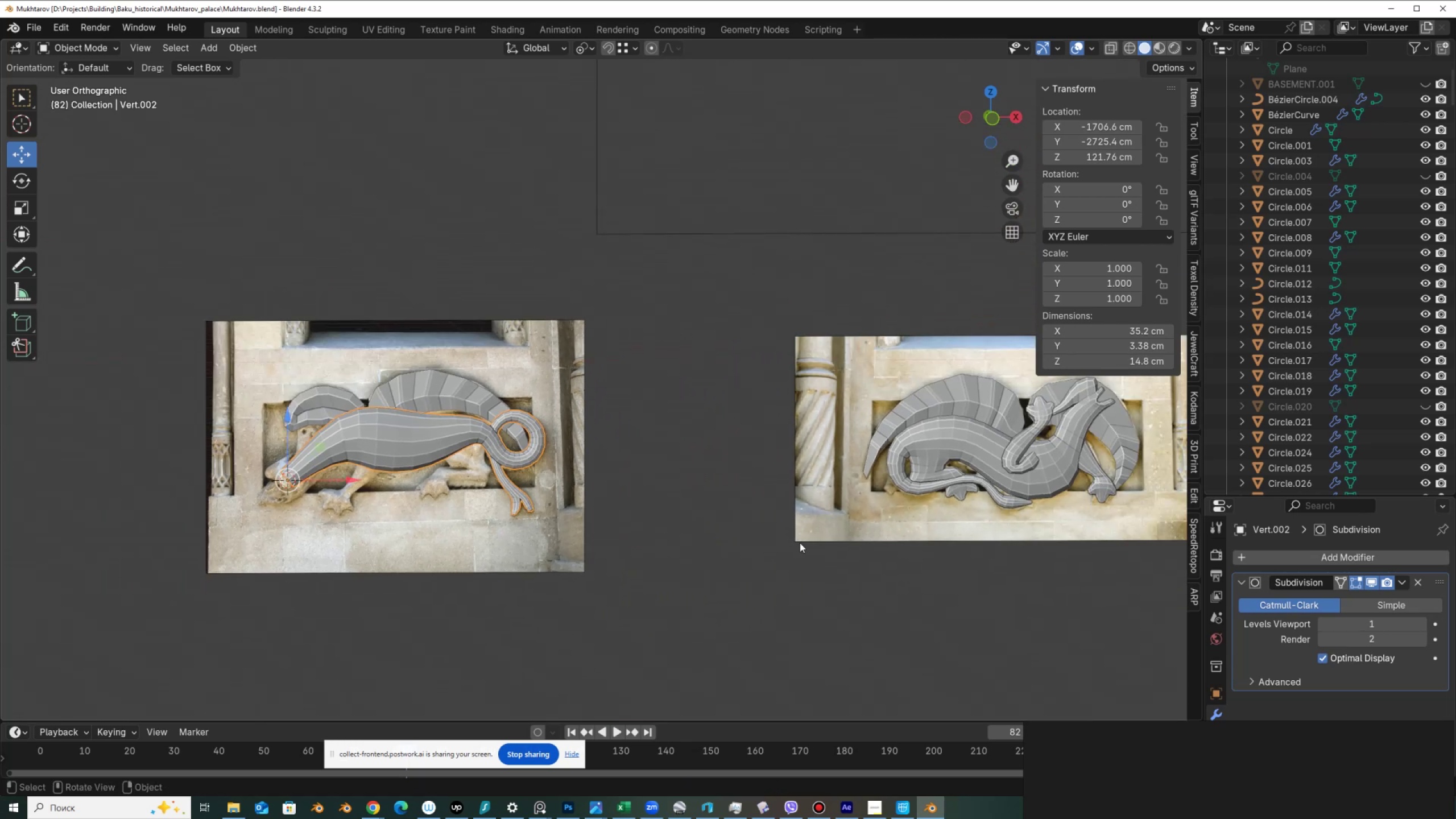 
scroll: coordinate [337, 522], scroll_direction: up, amount: 2.0
 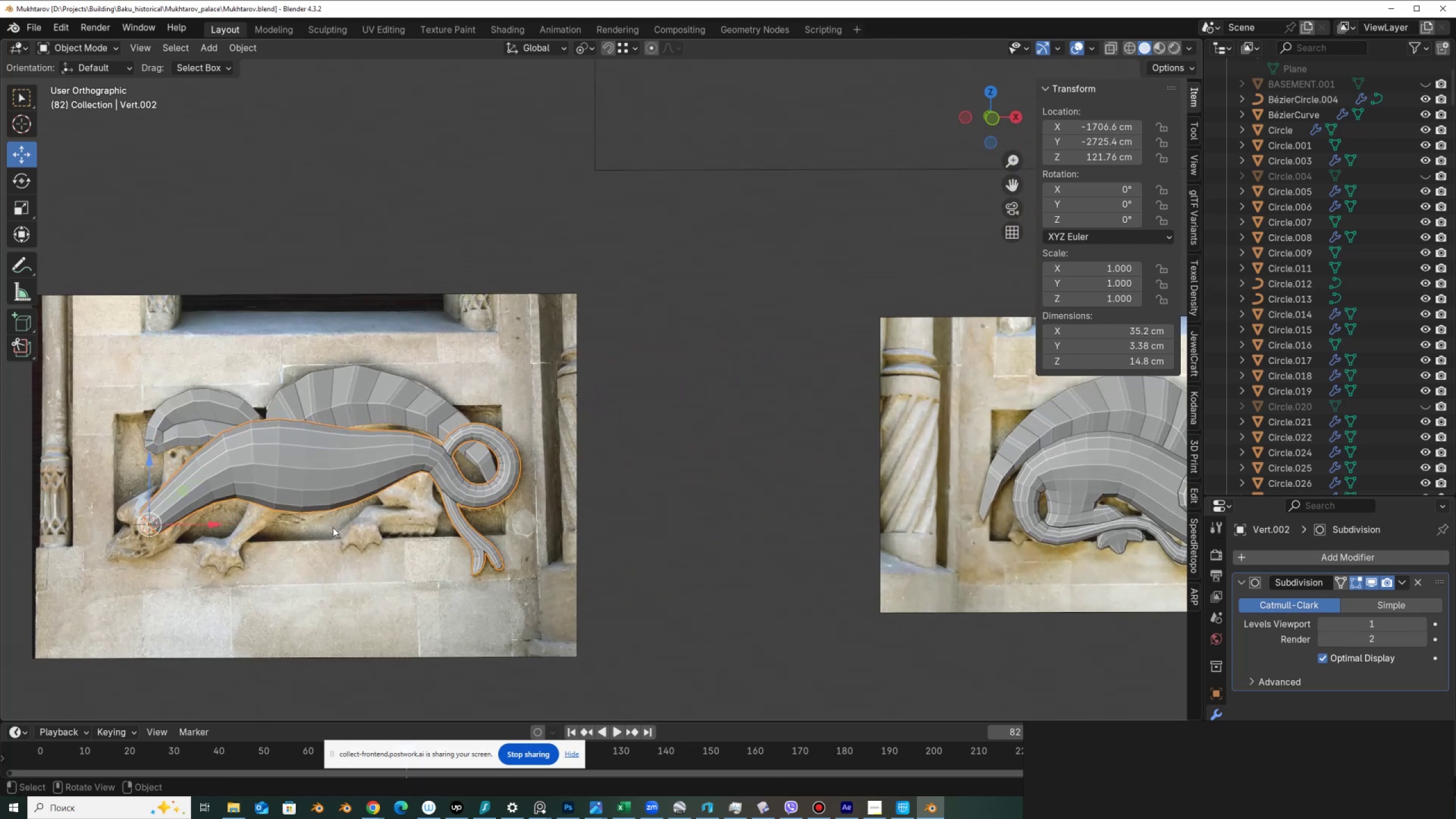 
hold_key(key=ShiftLeft, duration=0.64)
 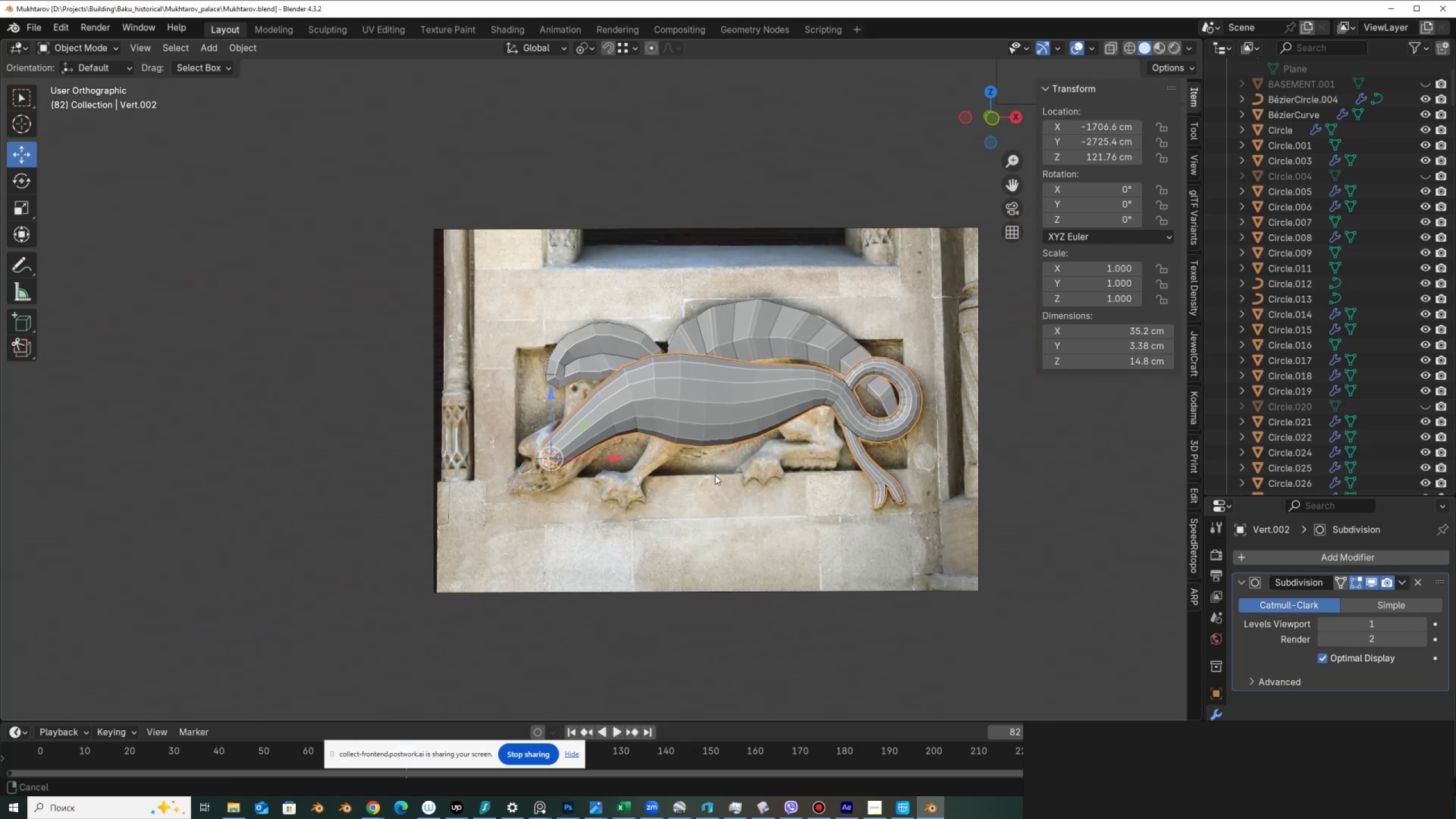 
scroll: coordinate [720, 497], scroll_direction: up, amount: 4.0
 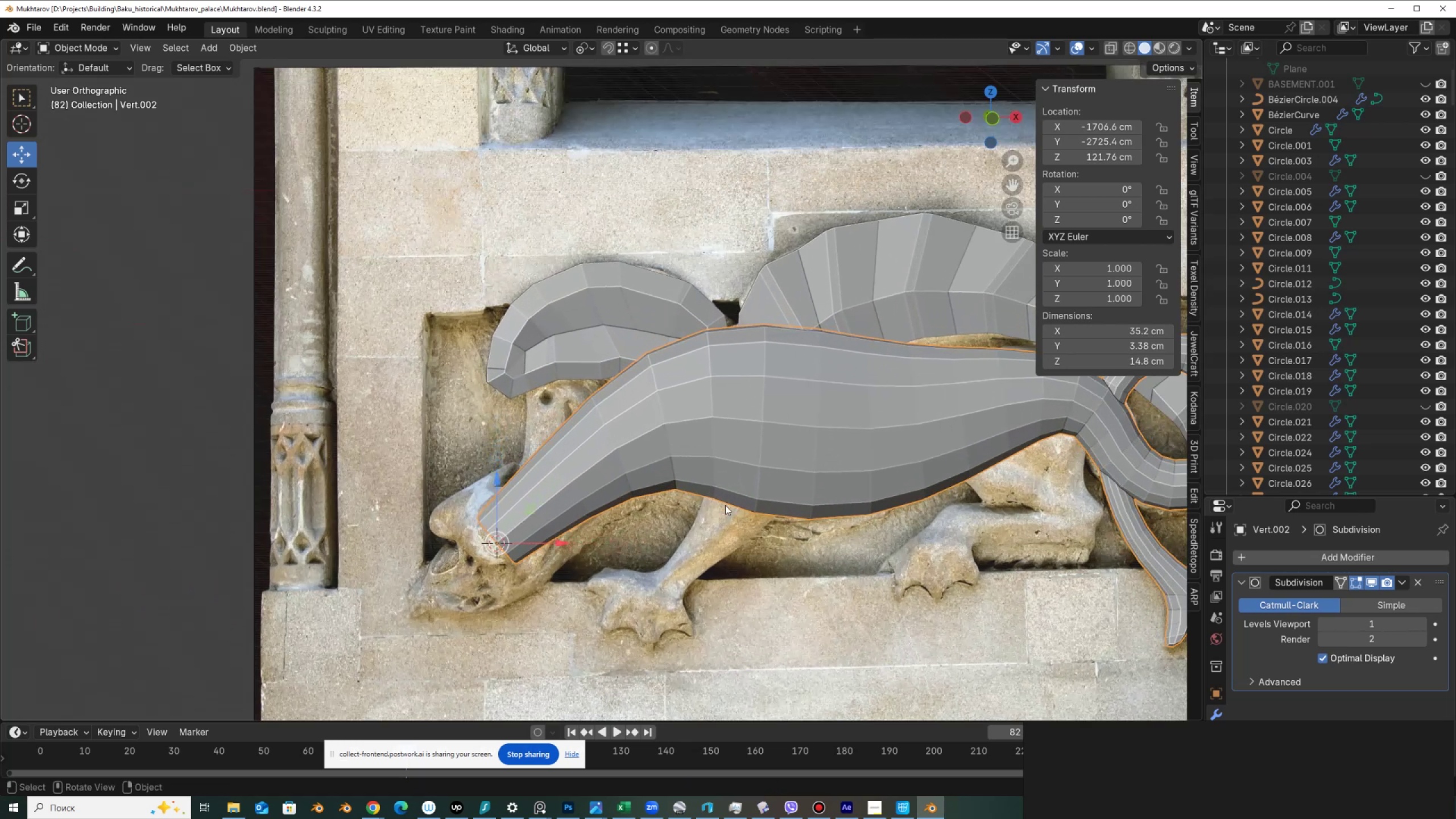 
hold_key(key=ShiftLeft, duration=0.73)
 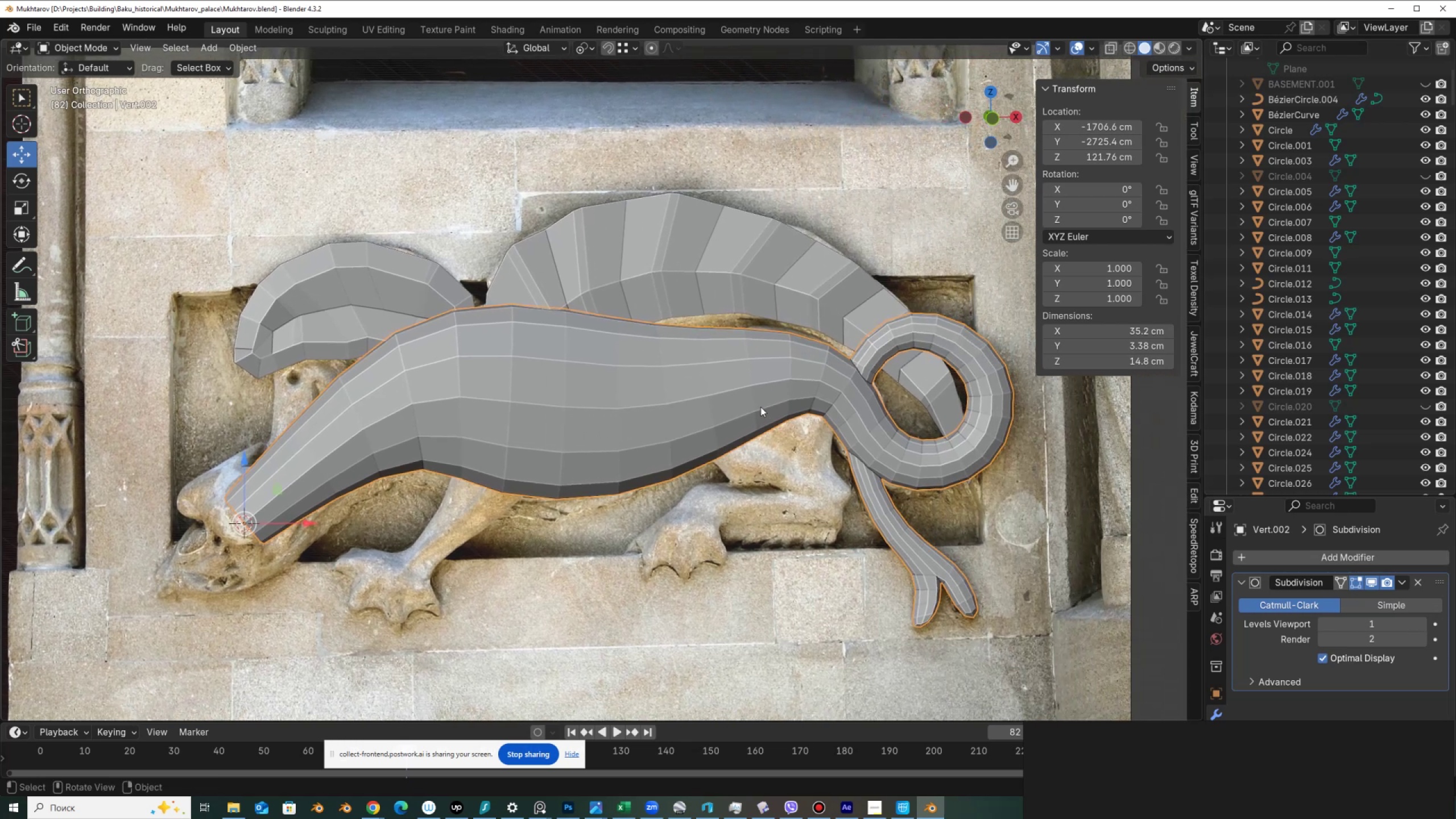 
left_click([704, 407])
 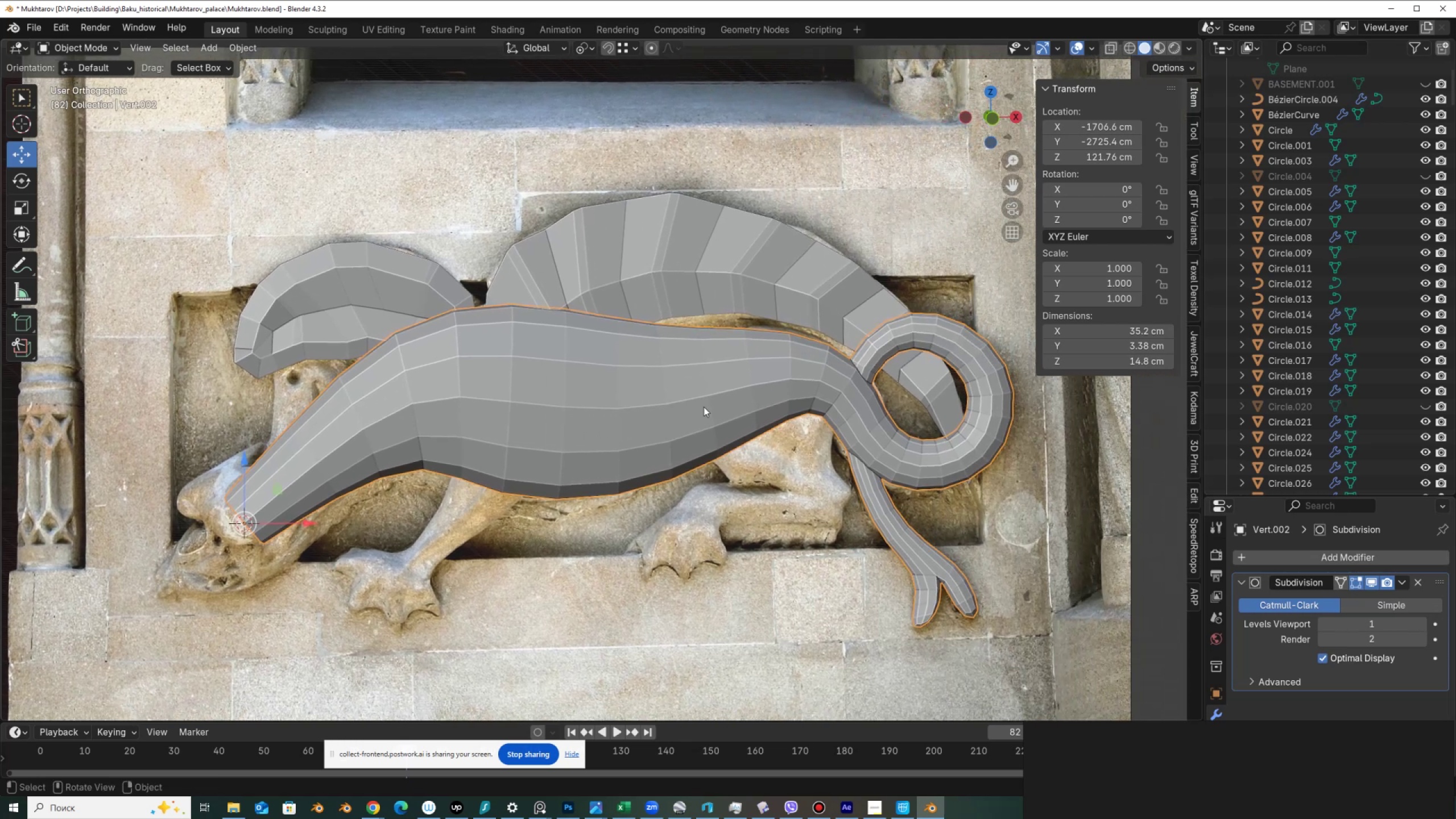 
key(Tab)
 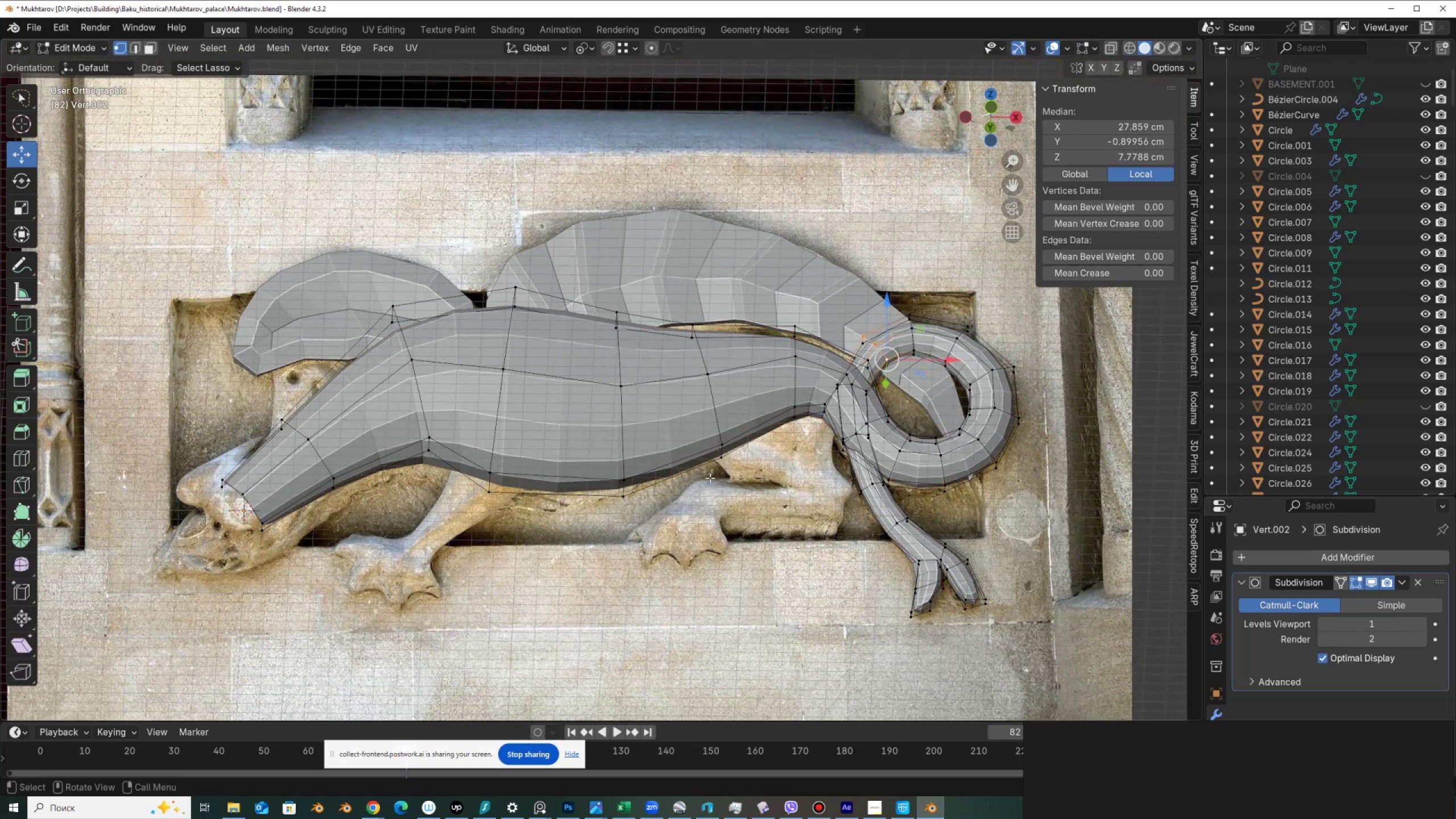 
left_click([719, 461])
 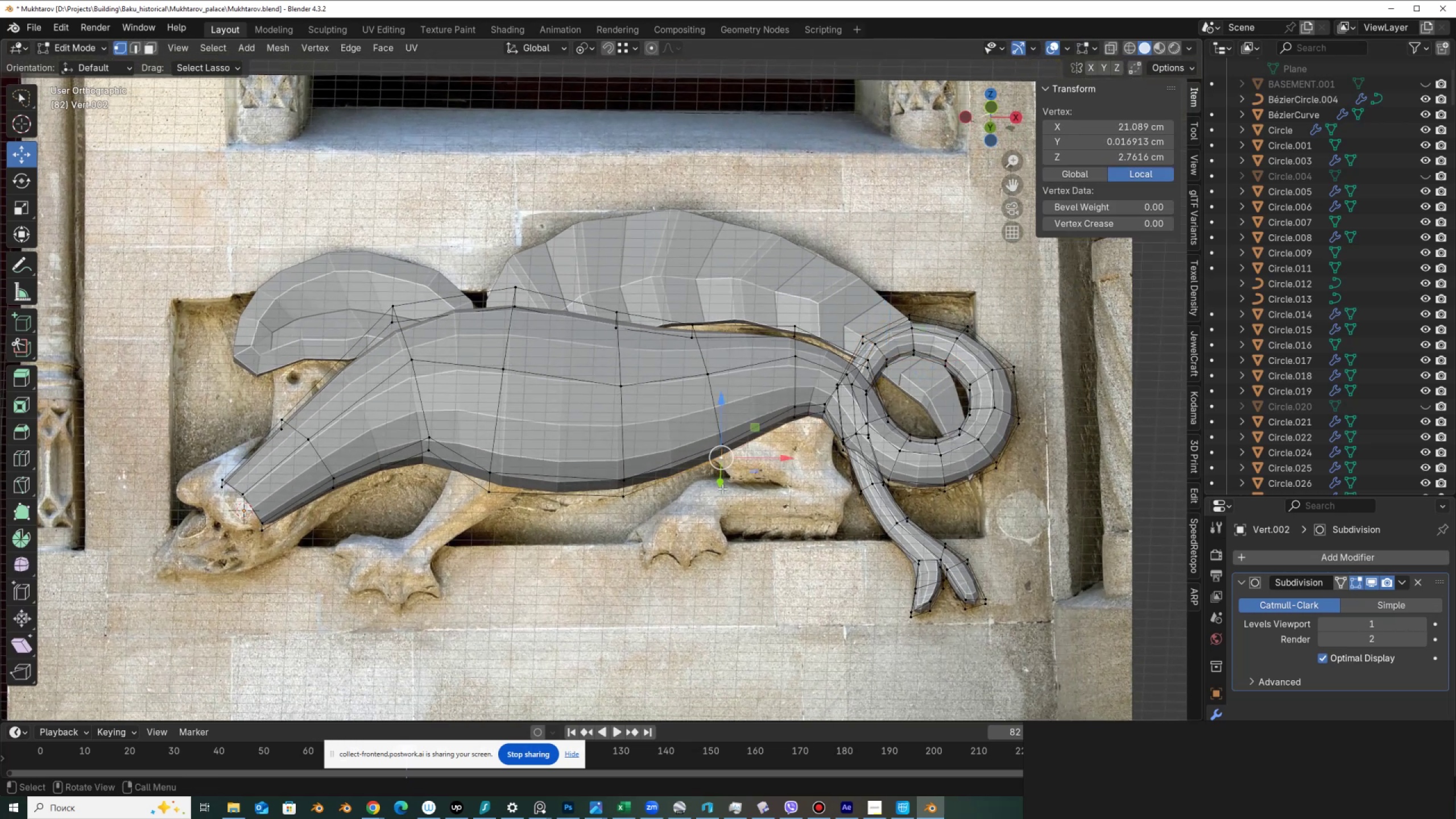 
hold_key(key=AltLeft, duration=0.58)
 